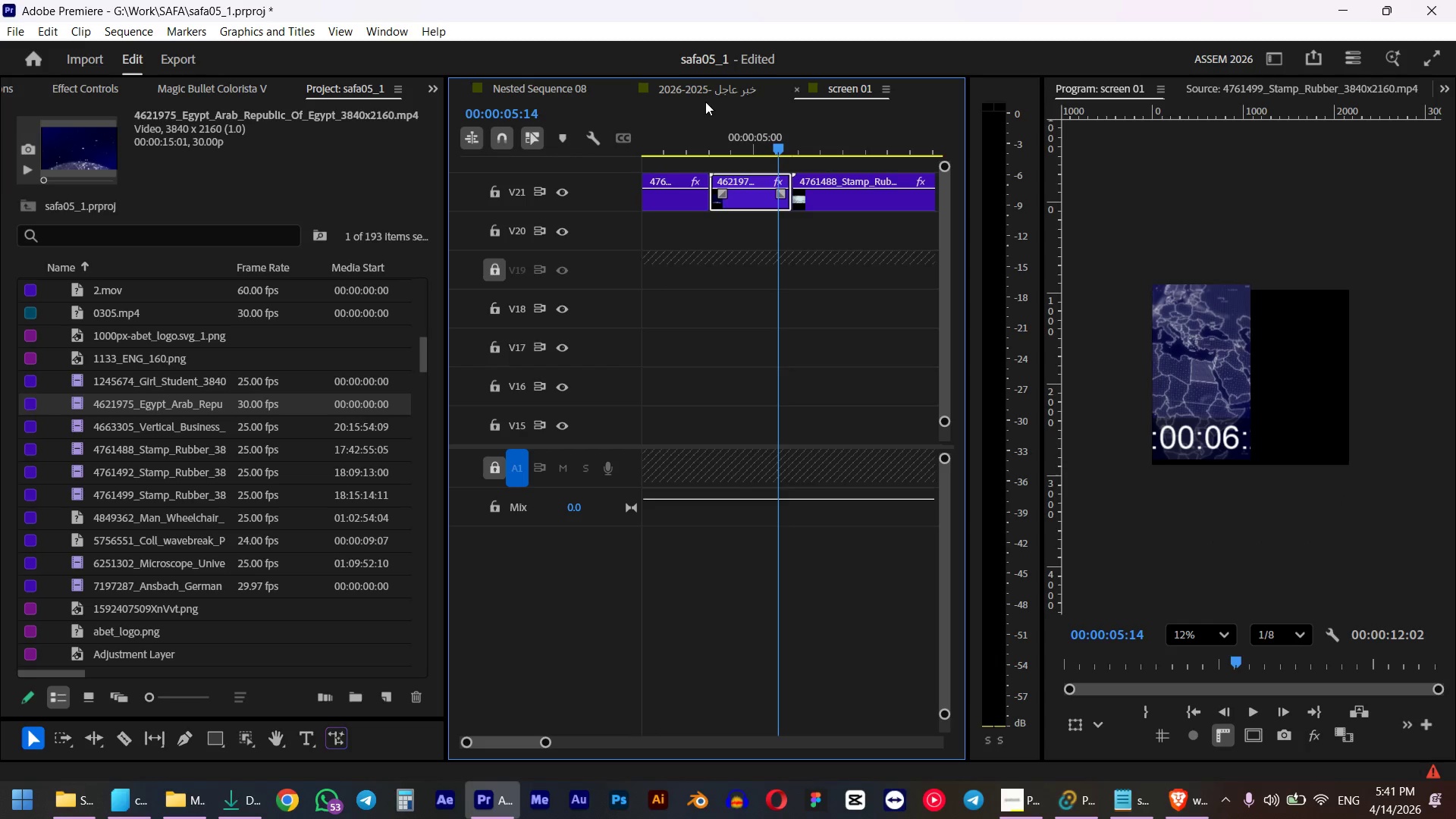 
left_click([705, 92])
 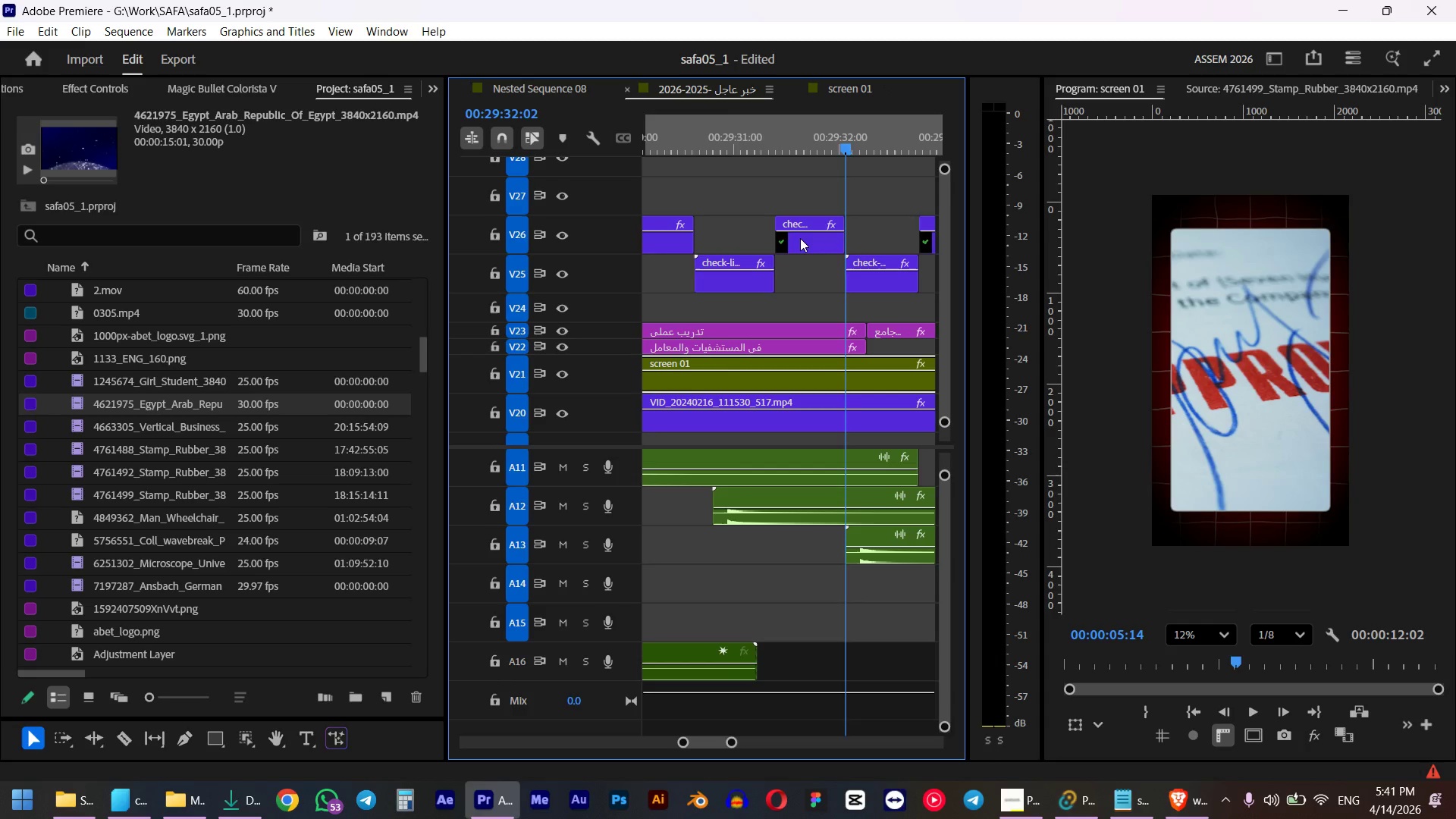 
left_click([738, 135])
 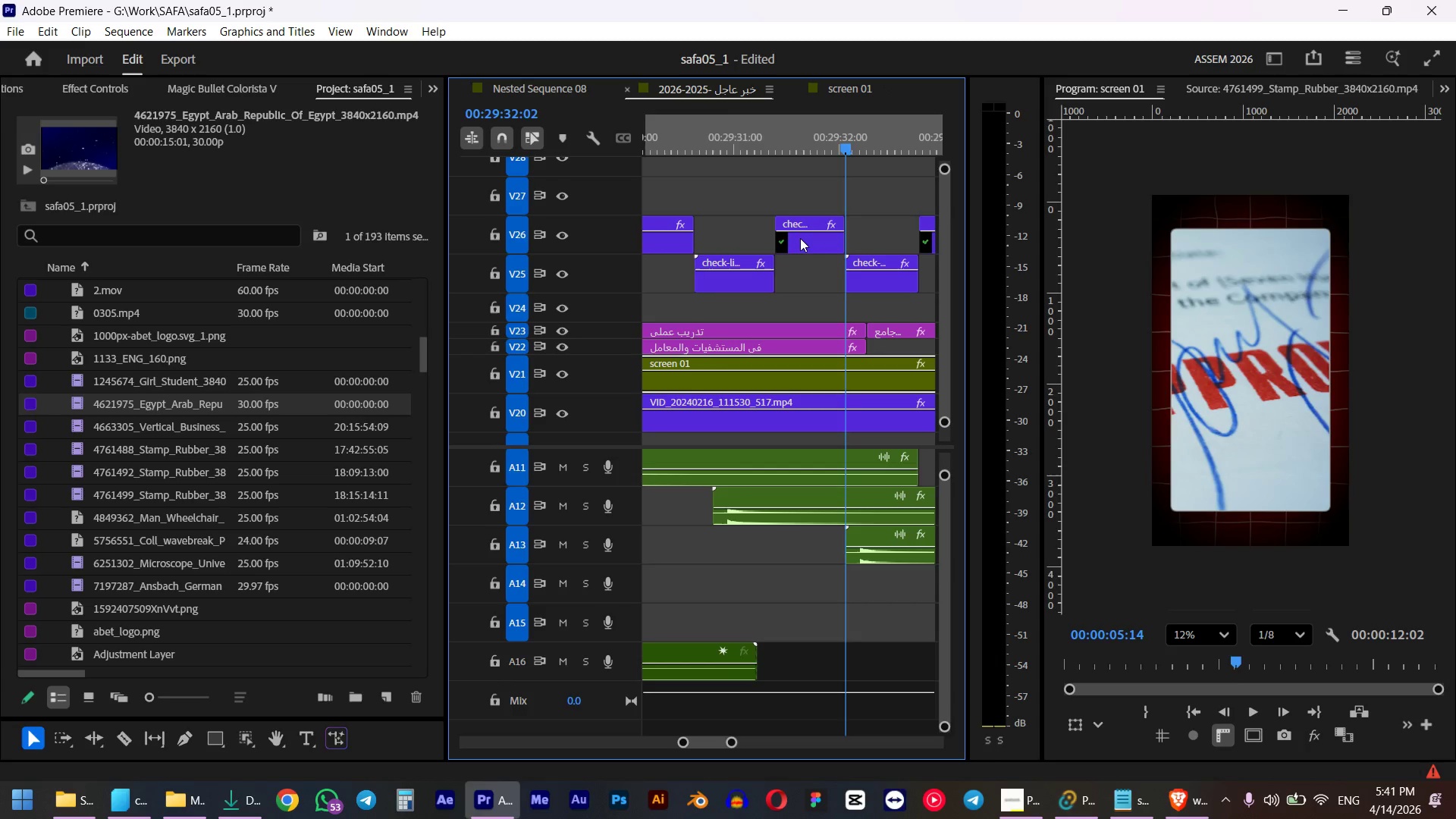 
key(Space)
 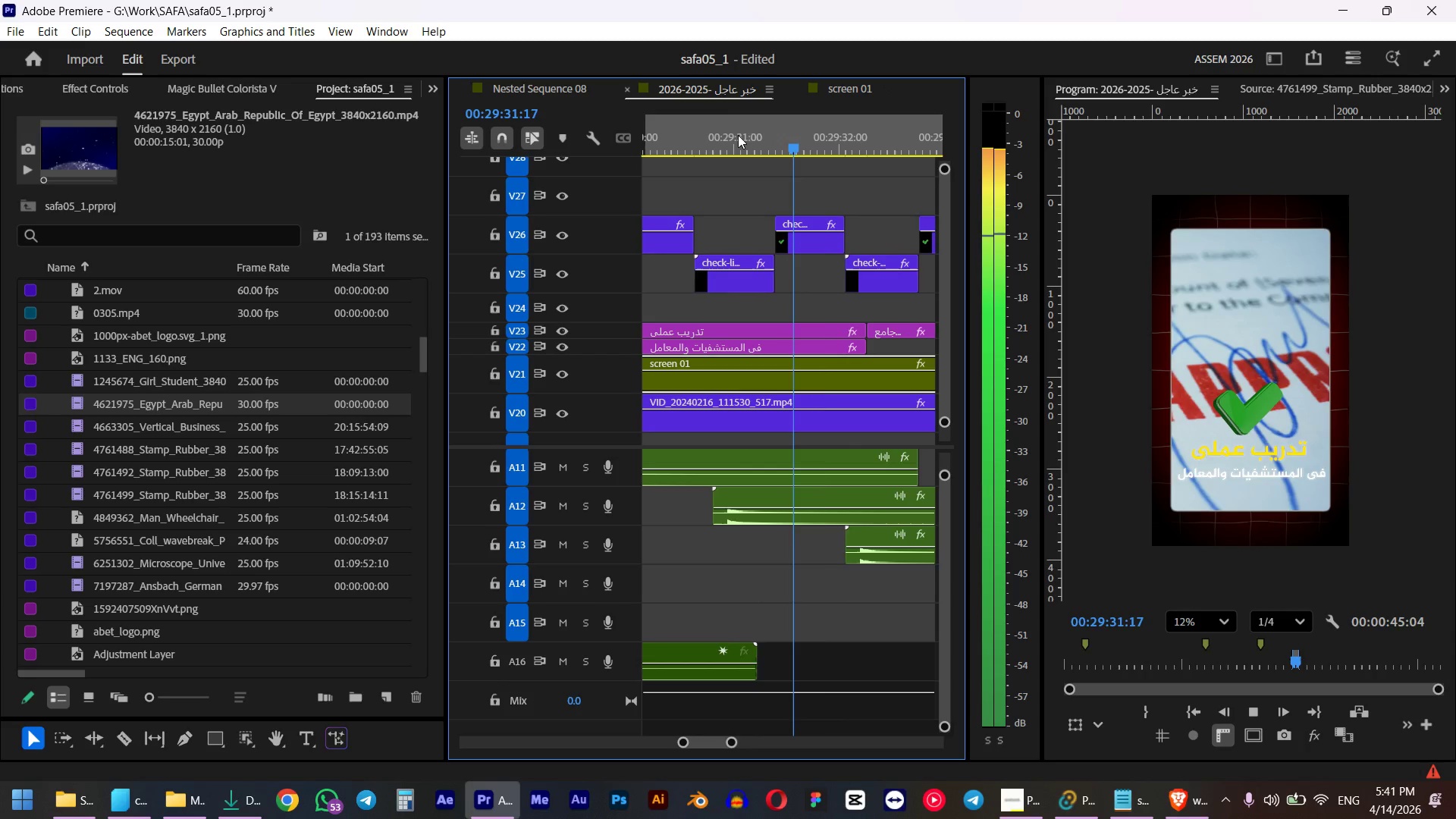 
key(Space)
 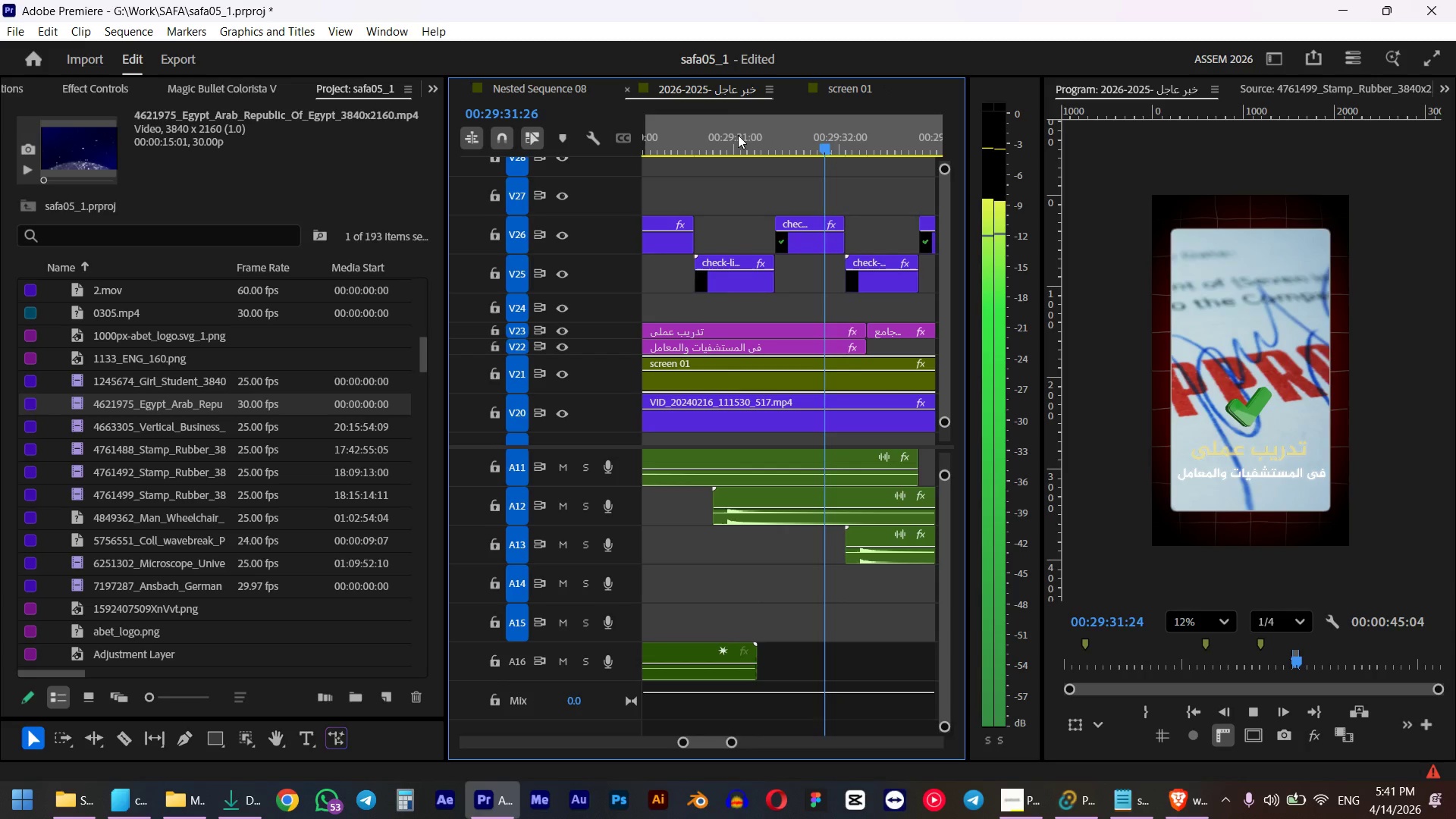 
hold_key(key=AltLeft, duration=2.53)
scroll: coordinate [734, 239], scroll_direction: down, amount: 25.0
 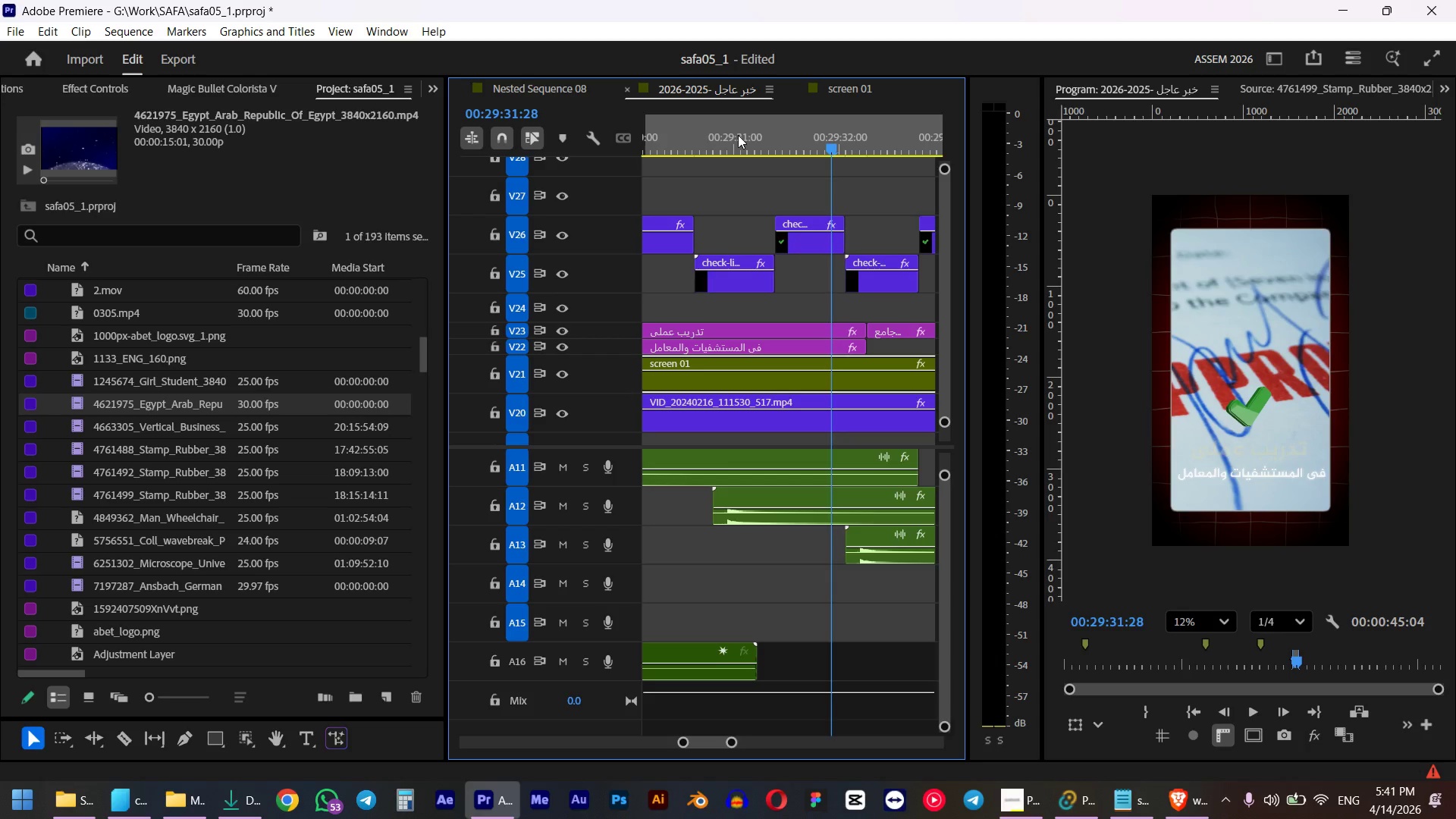 
left_click([859, 149])
 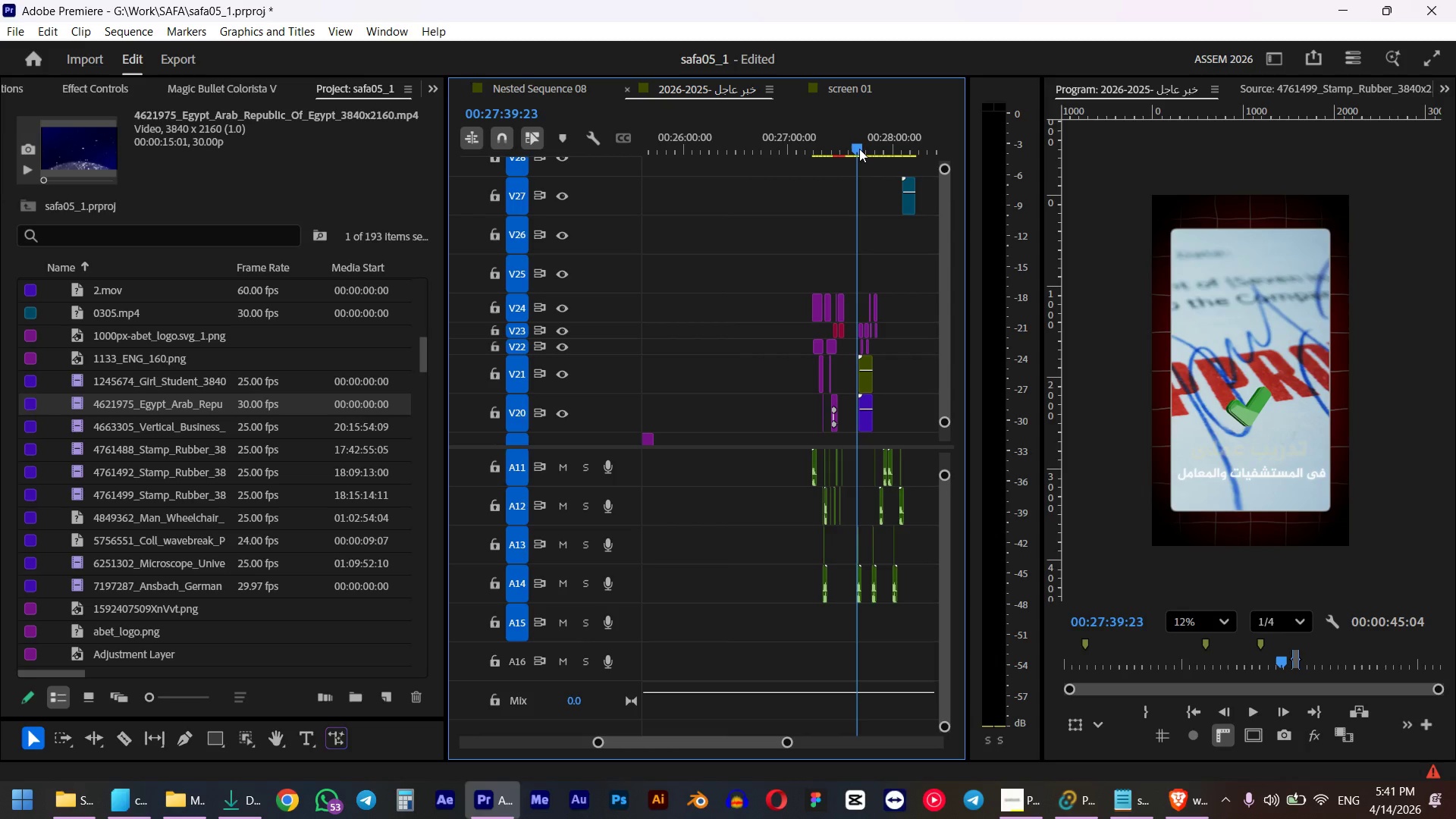 
scroll: coordinate [734, 239], scroll_direction: up, amount: 1.0
 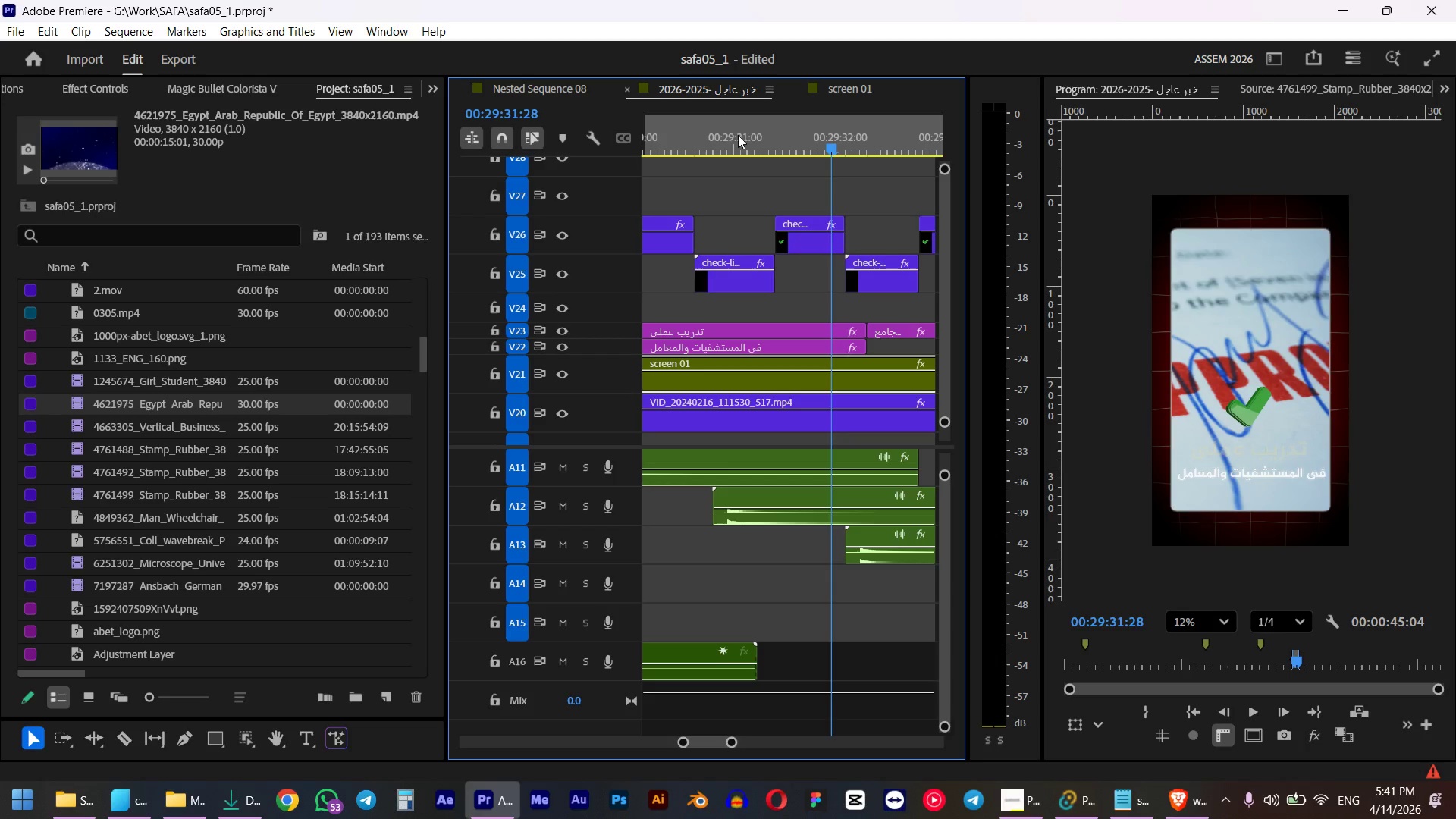 
left_click_drag(start_coordinate=[859, 149], to_coordinate=[868, 149])
 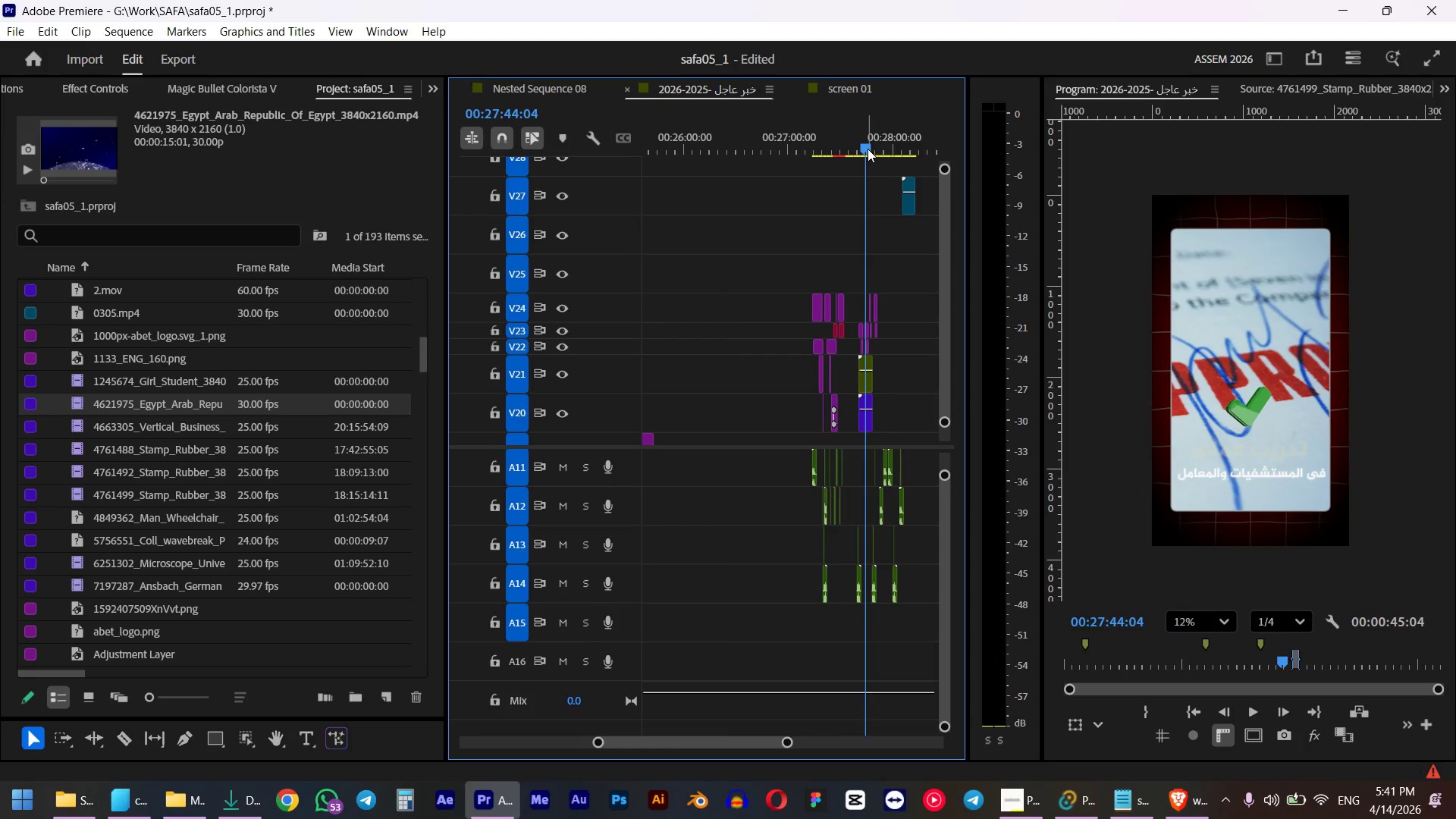 
scroll: coordinate [855, 192], scroll_direction: down, amount: 4.0
 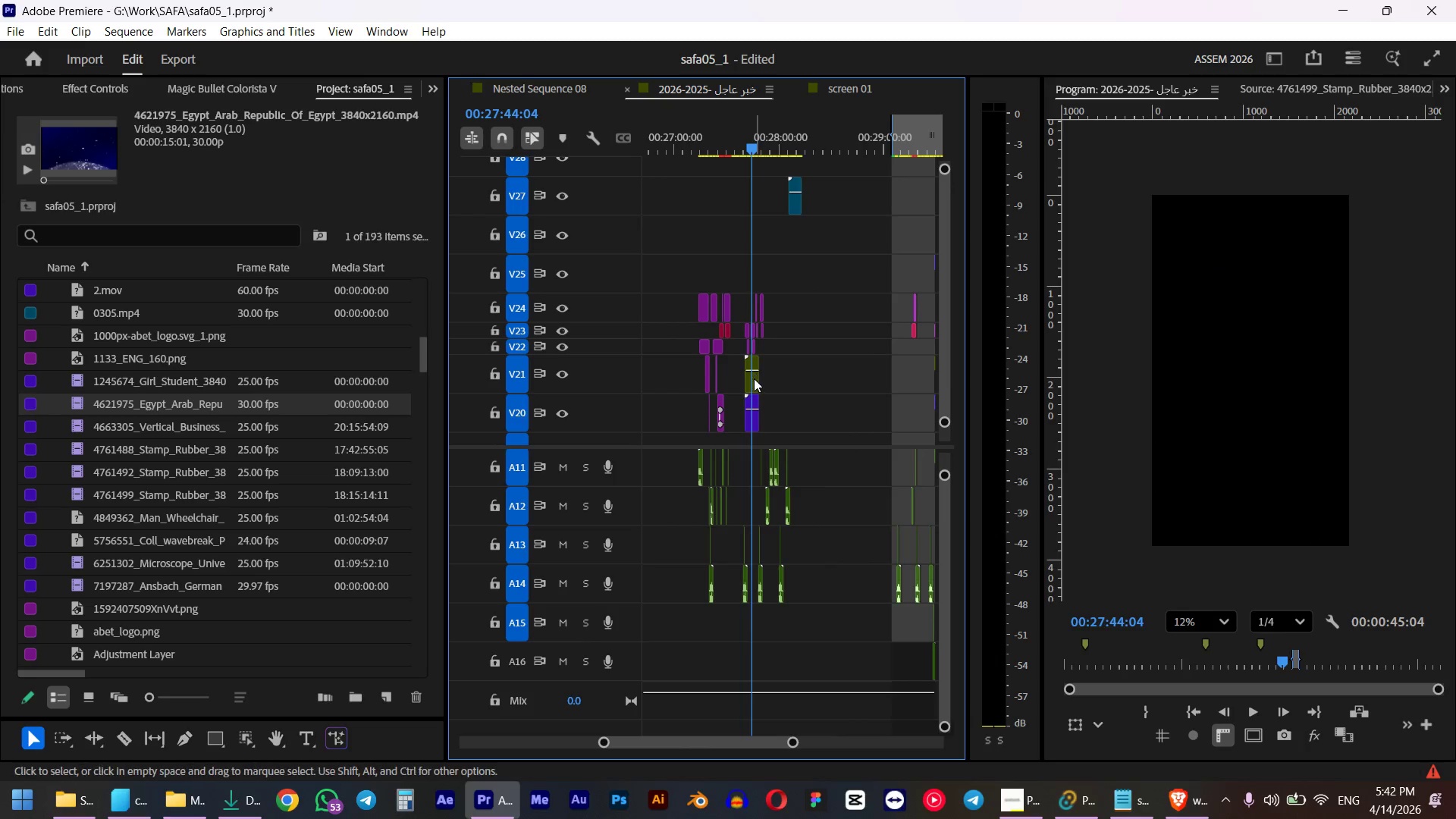 
left_click([754, 379])
 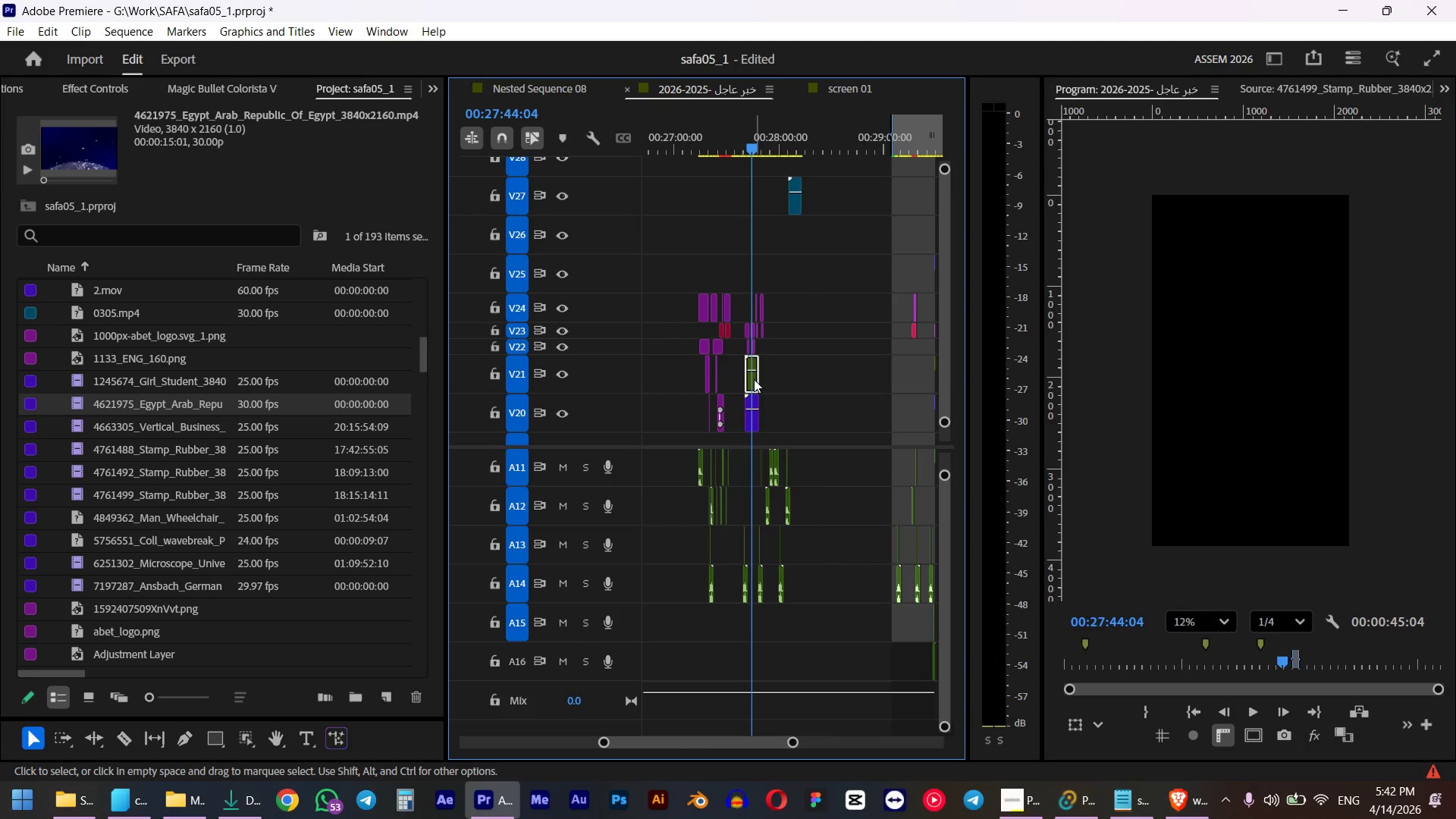 
key(Shift+5)
 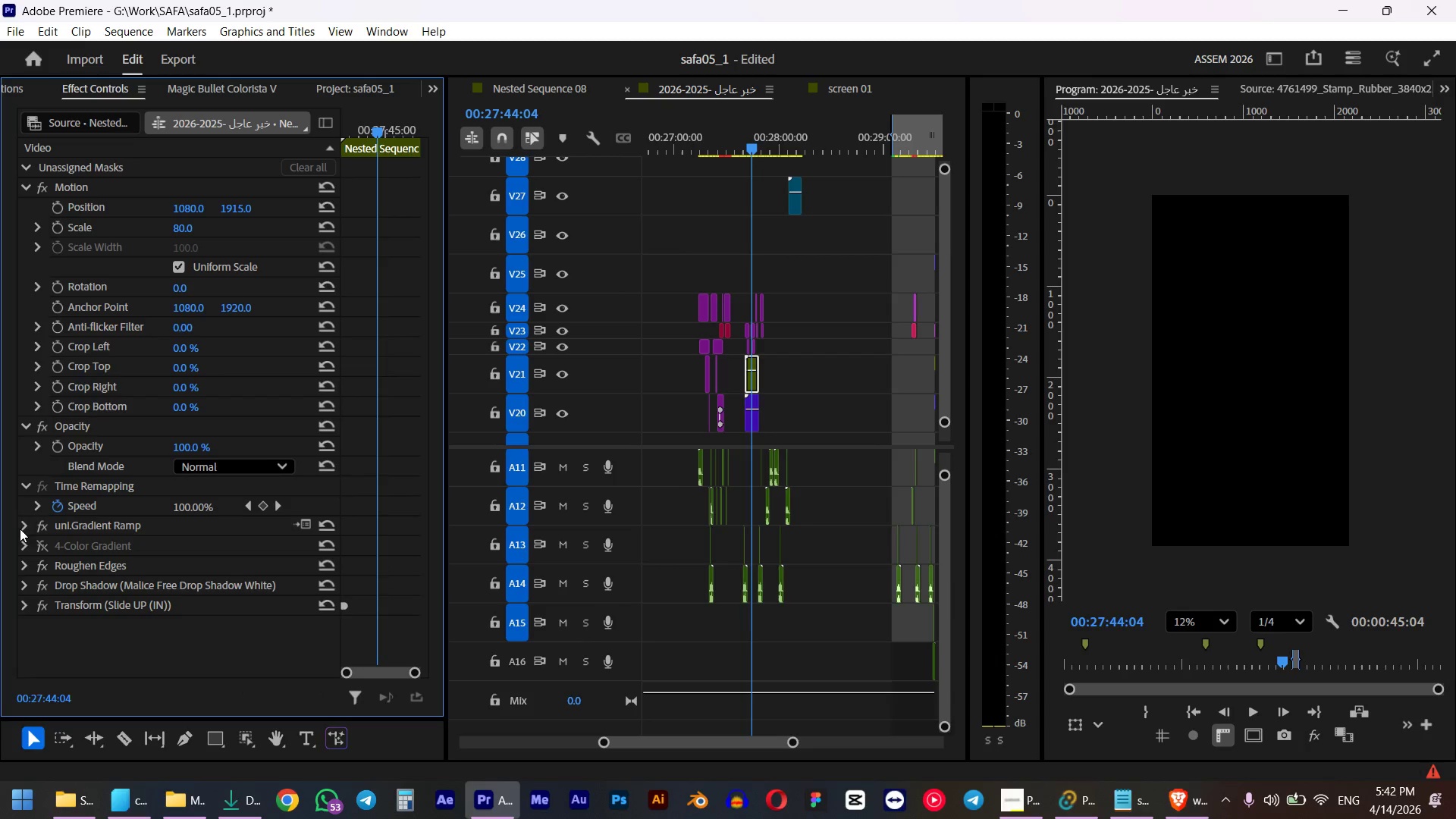 
left_click([39, 526])
 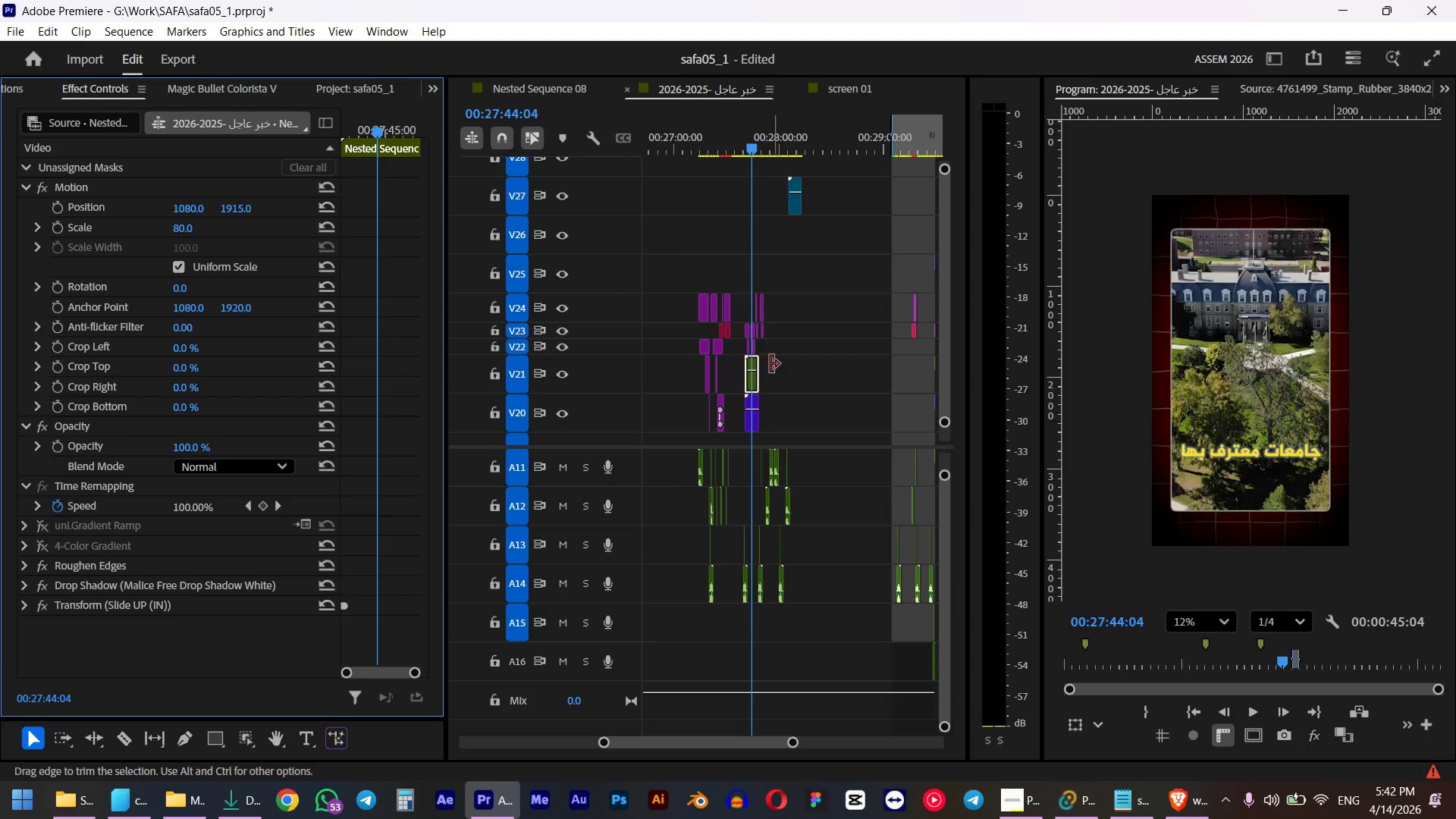 
scroll: coordinate [770, 334], scroll_direction: down, amount: 5.0
 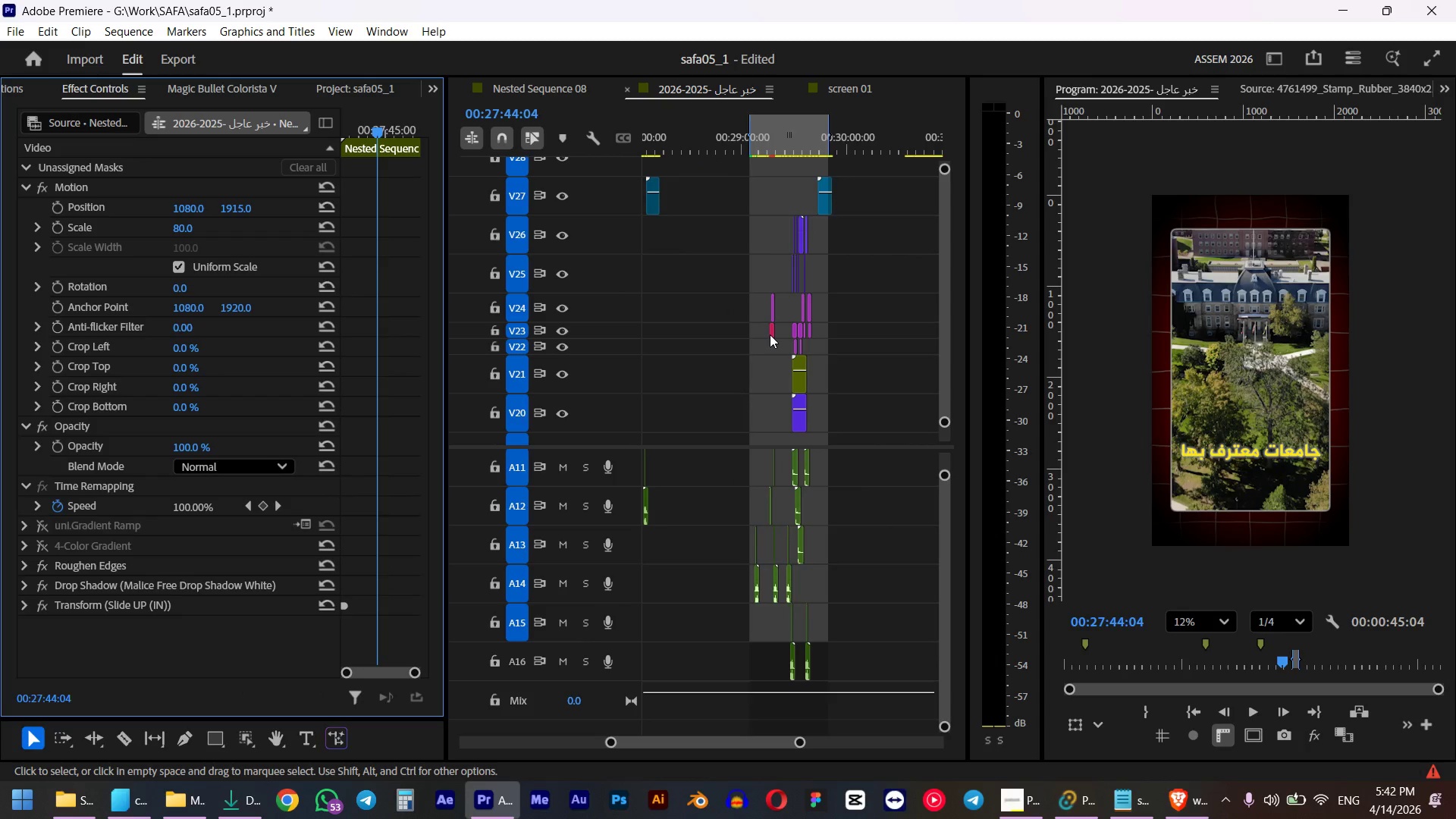 
key(Space)
 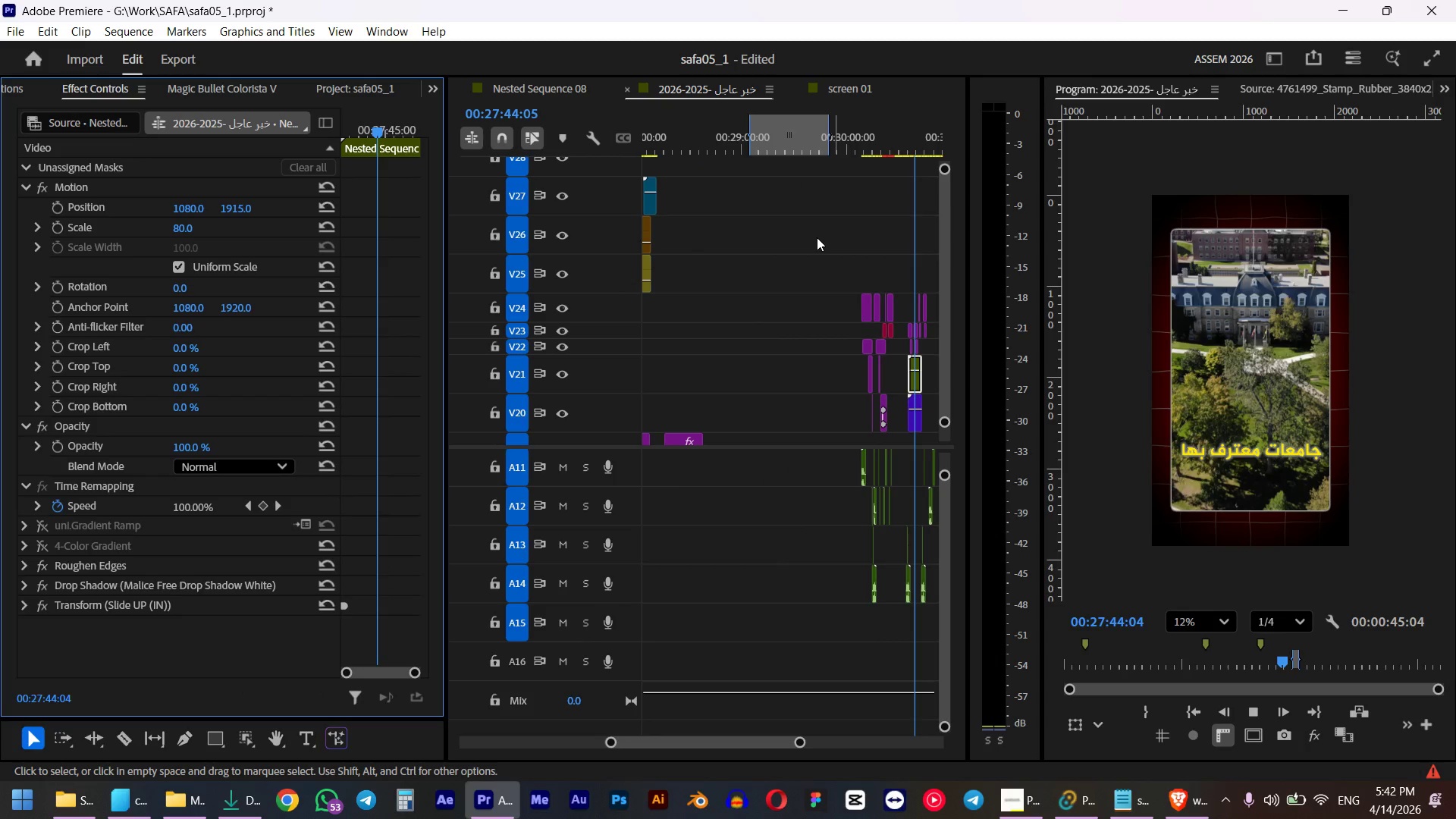 
key(Space)
 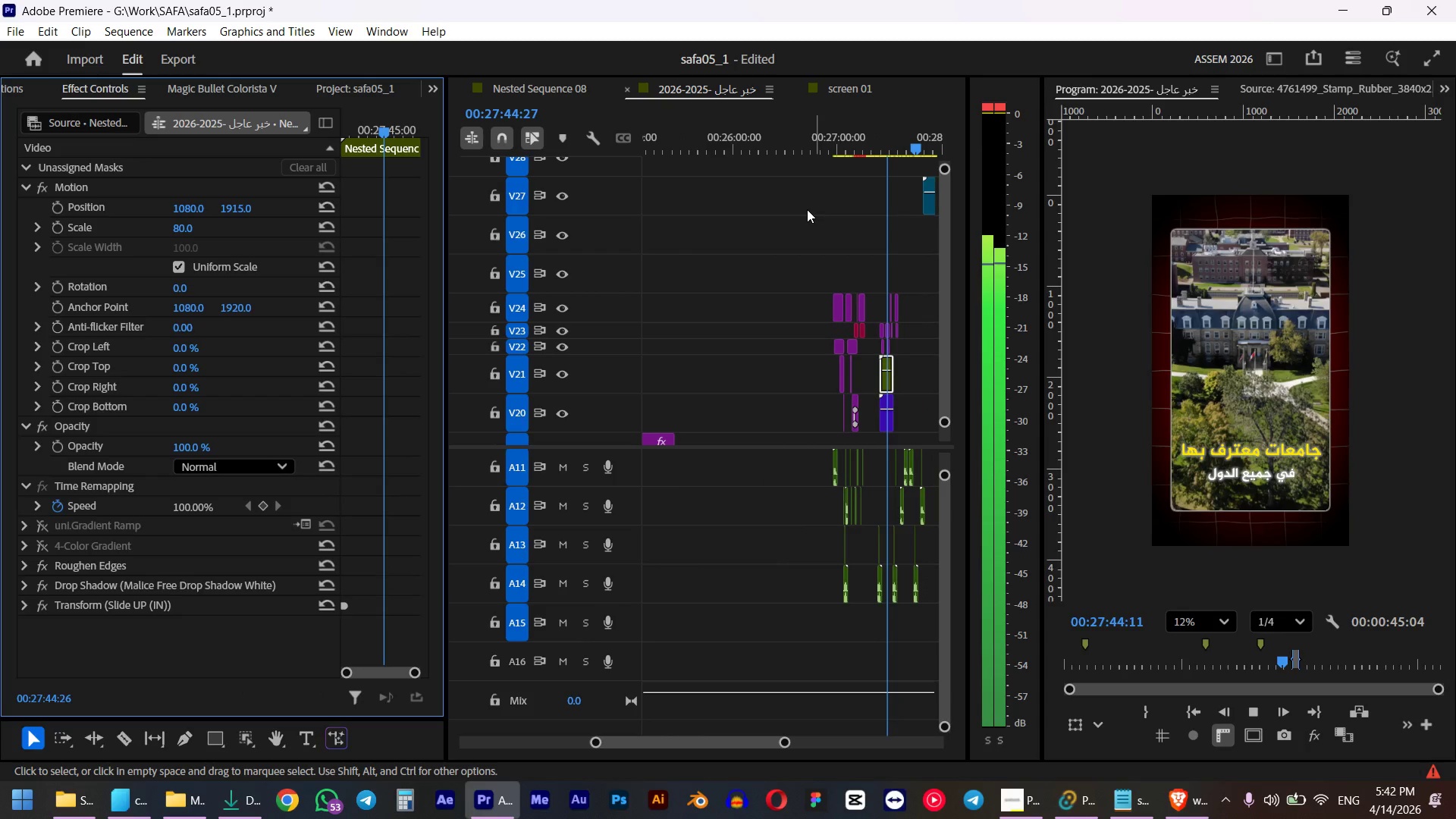 
scroll: coordinate [821, 212], scroll_direction: down, amount: 9.0
 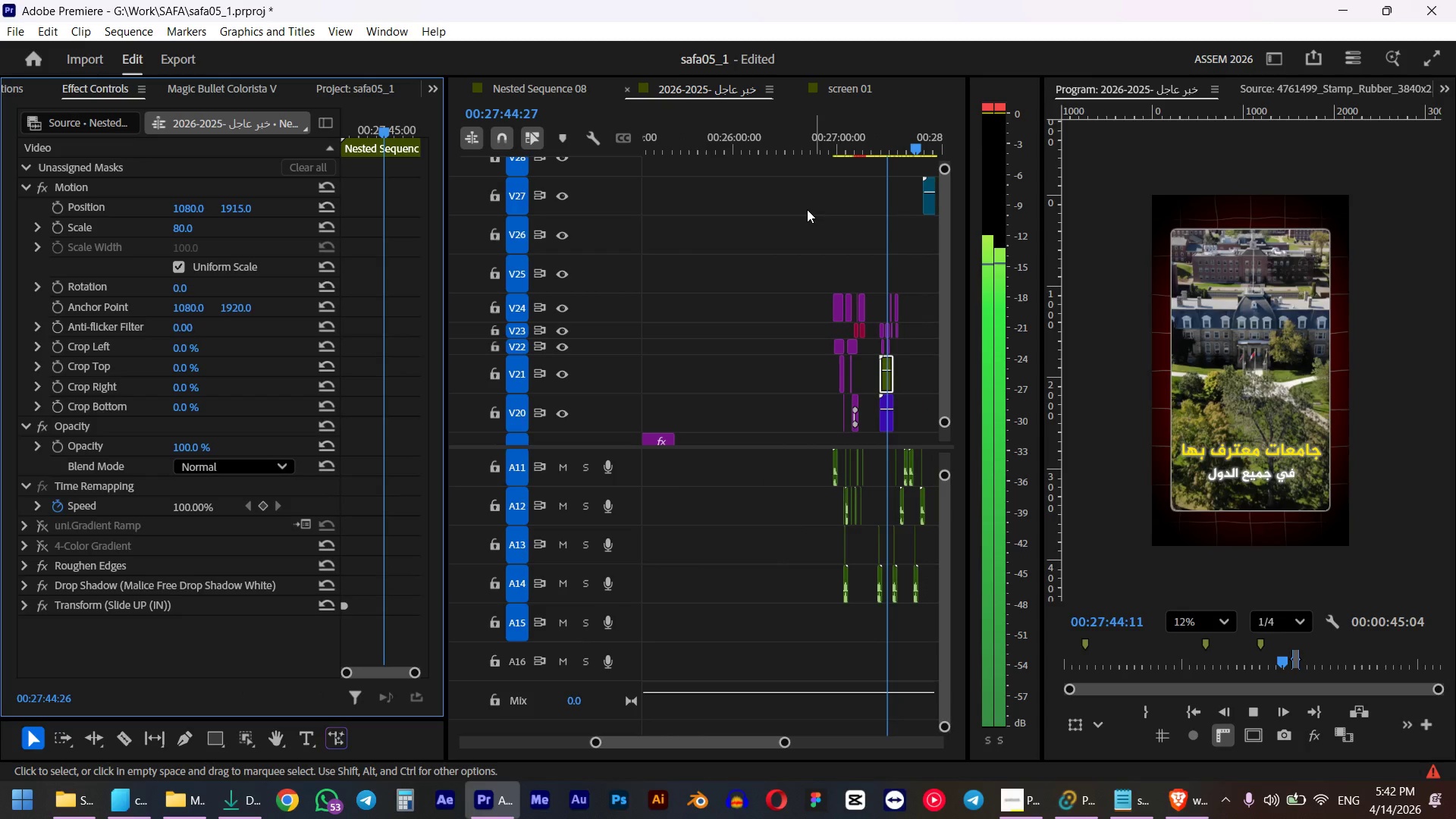 
hold_key(key=AltLeft, duration=1.5)
scroll: coordinate [721, 219], scroll_direction: up, amount: 17.0
 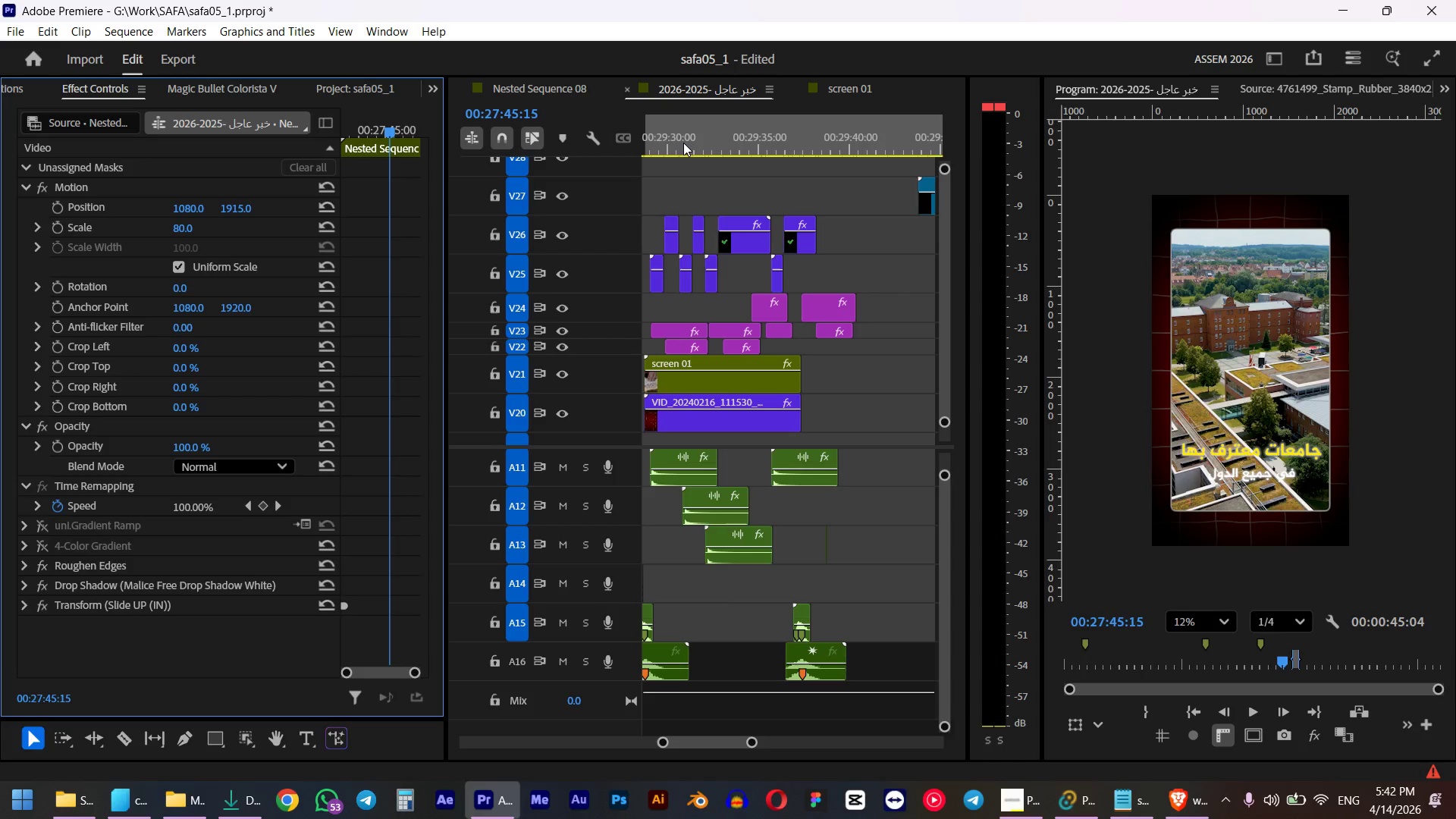 
left_click([683, 143])
 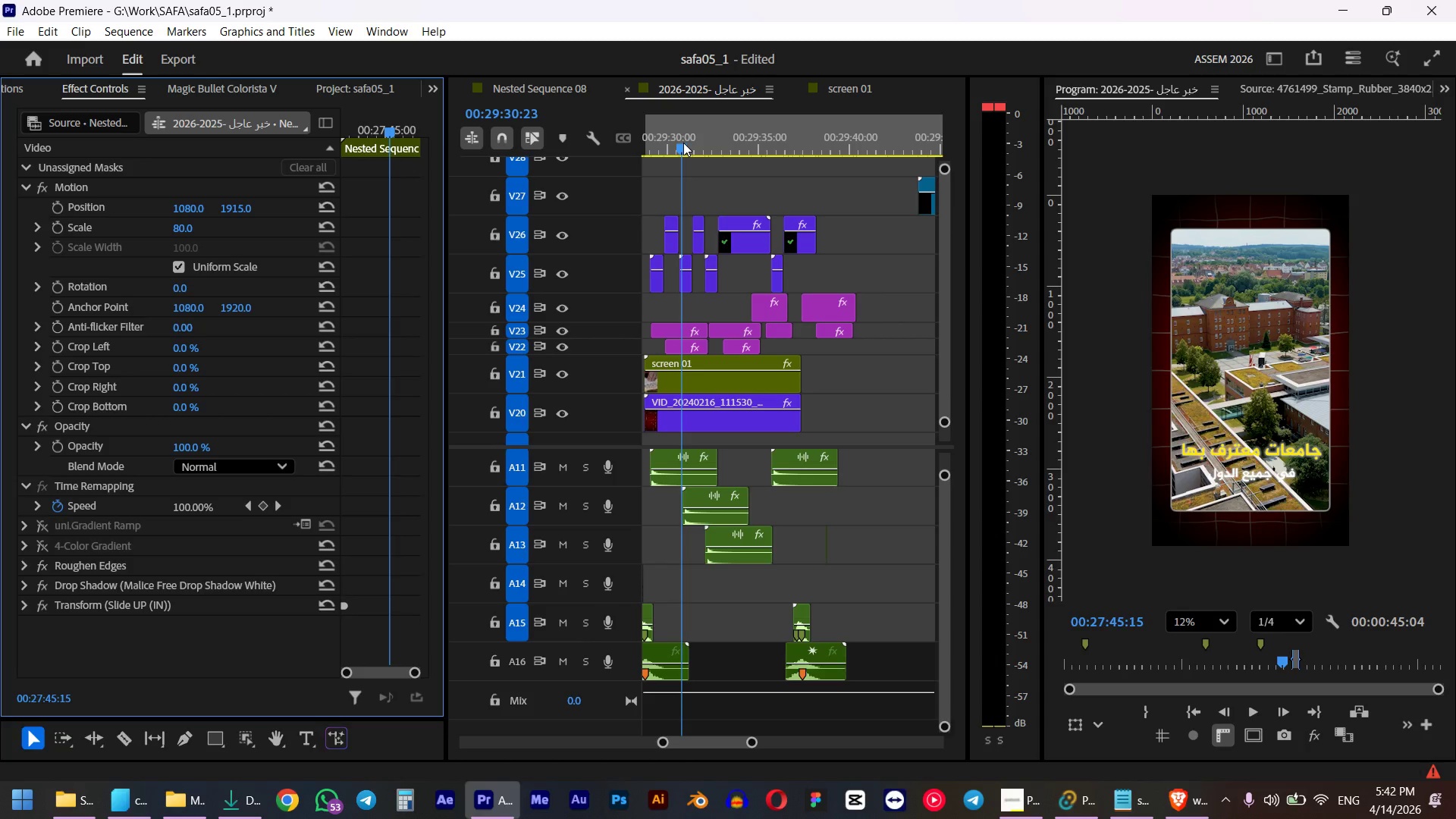 
hold_key(key=AltLeft, duration=0.41)
 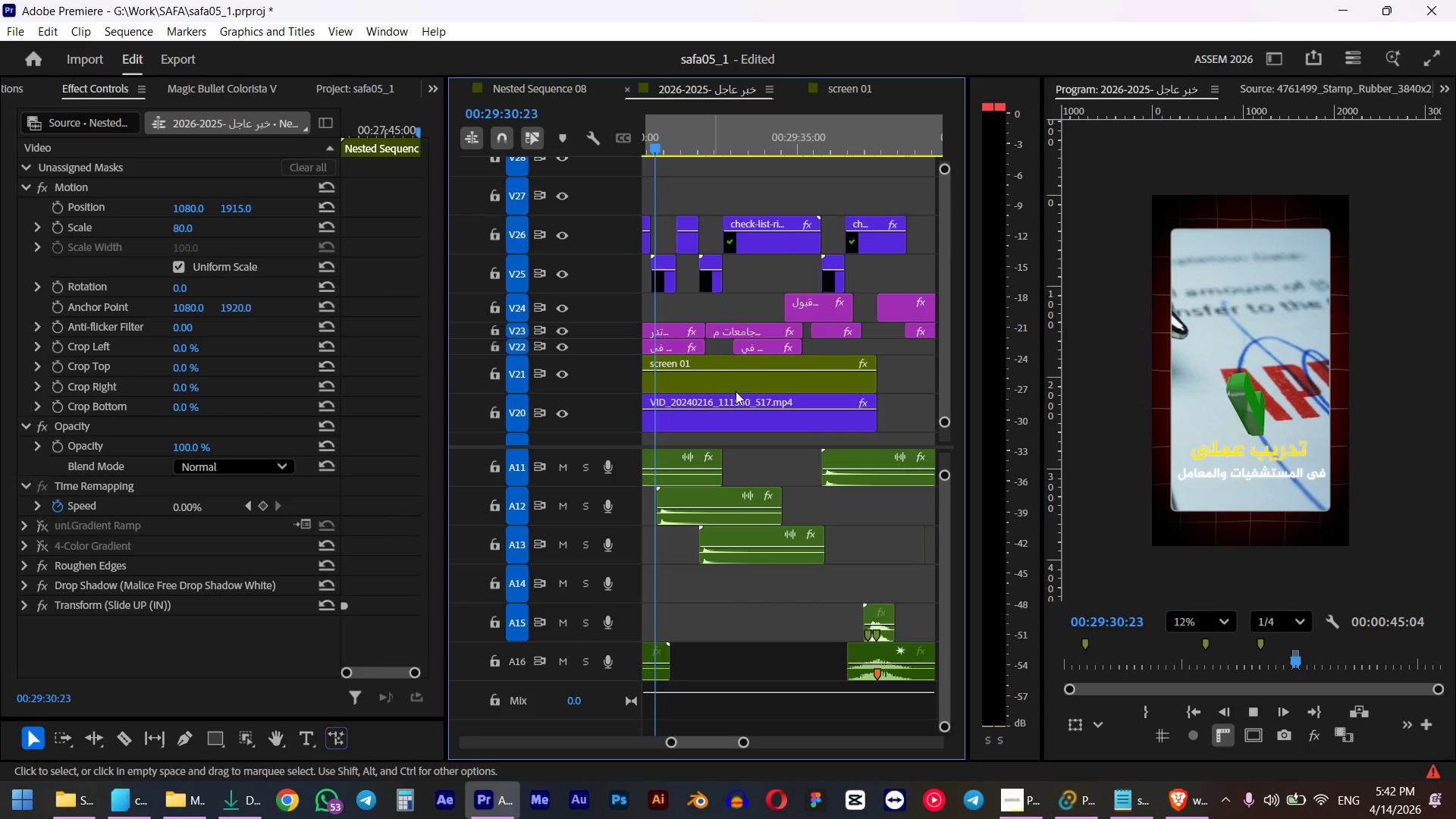 
key(Space)
 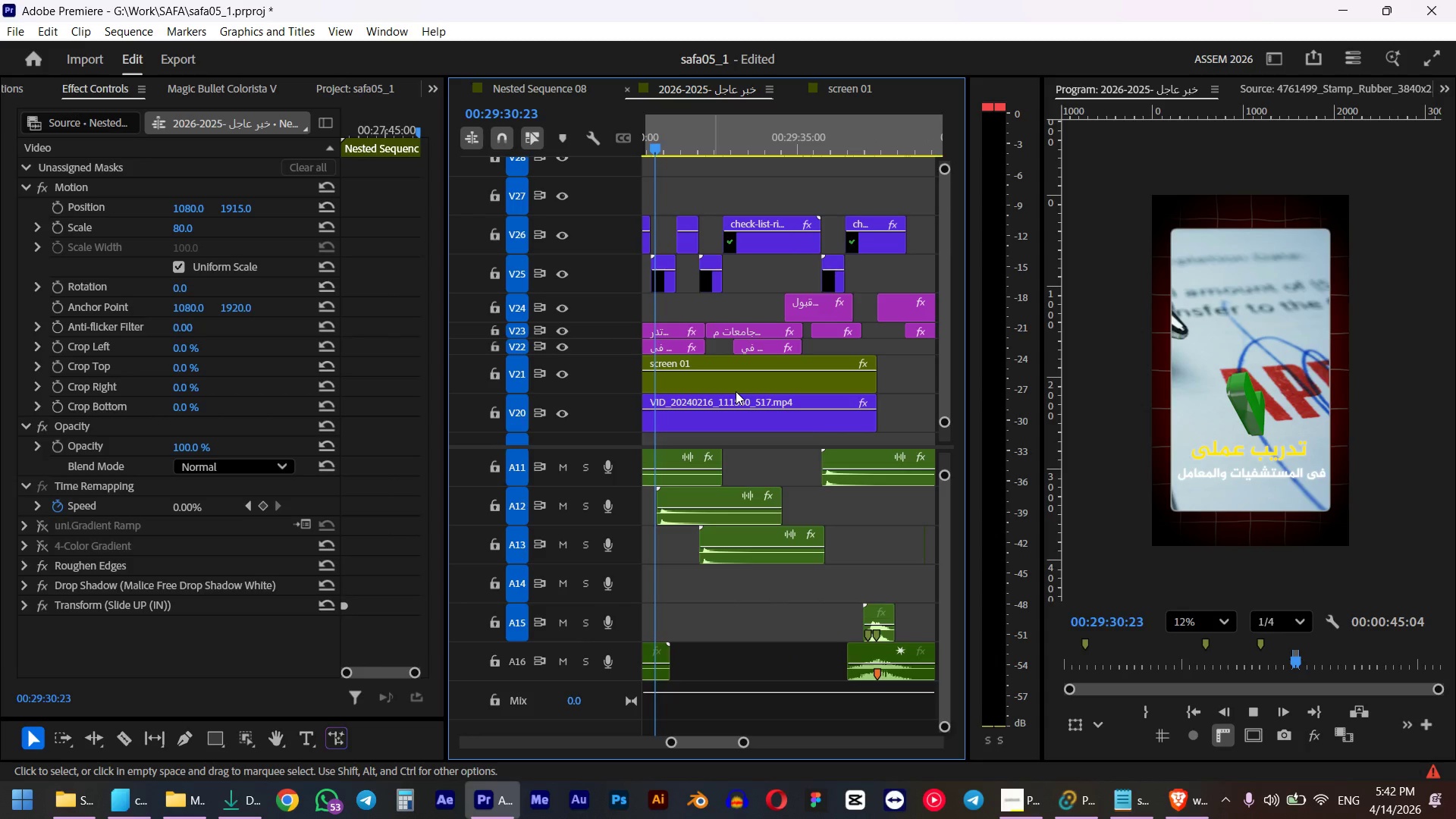 
scroll: coordinate [780, 374], scroll_direction: up, amount: 7.0
 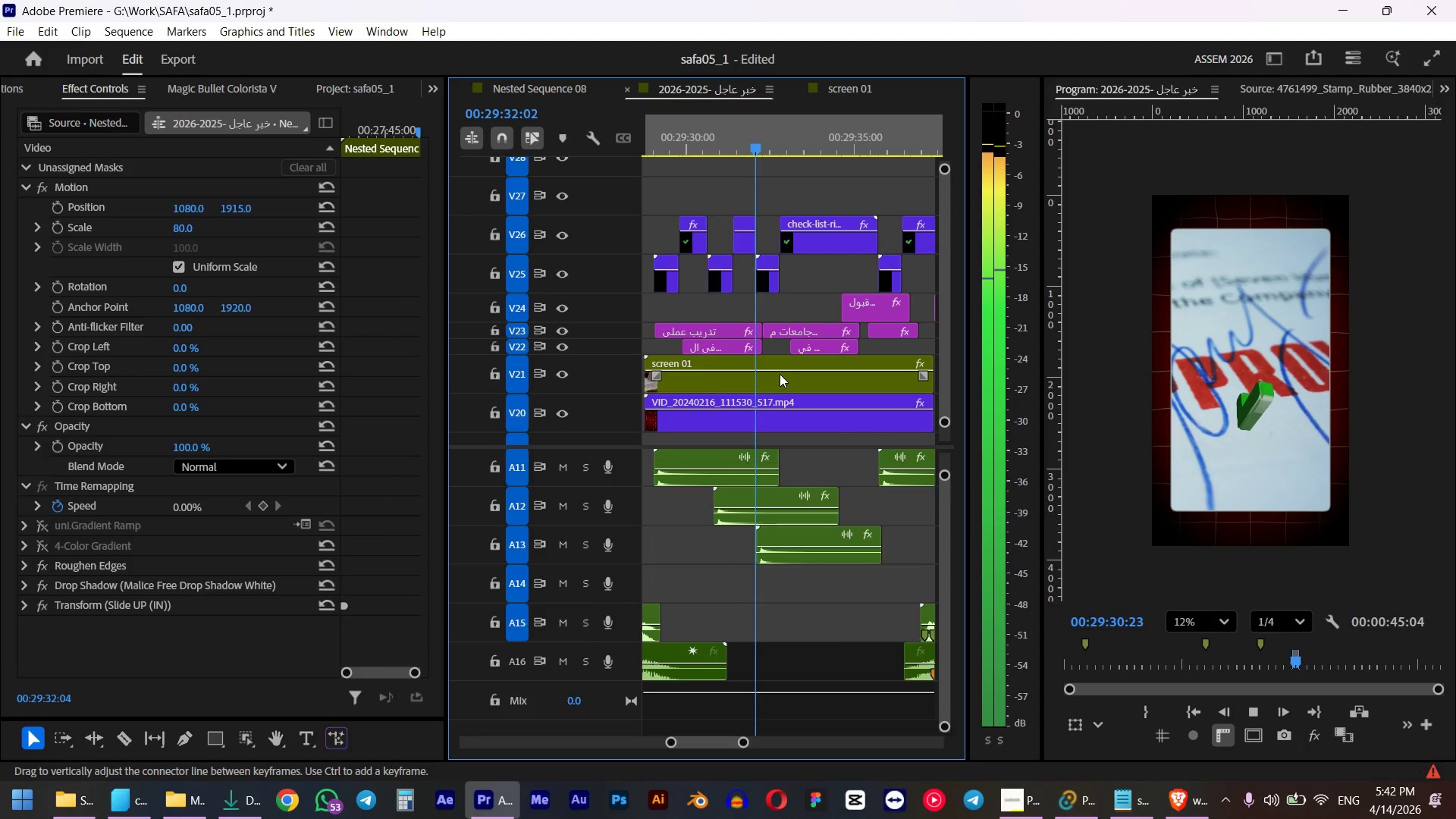 
key(Space)
 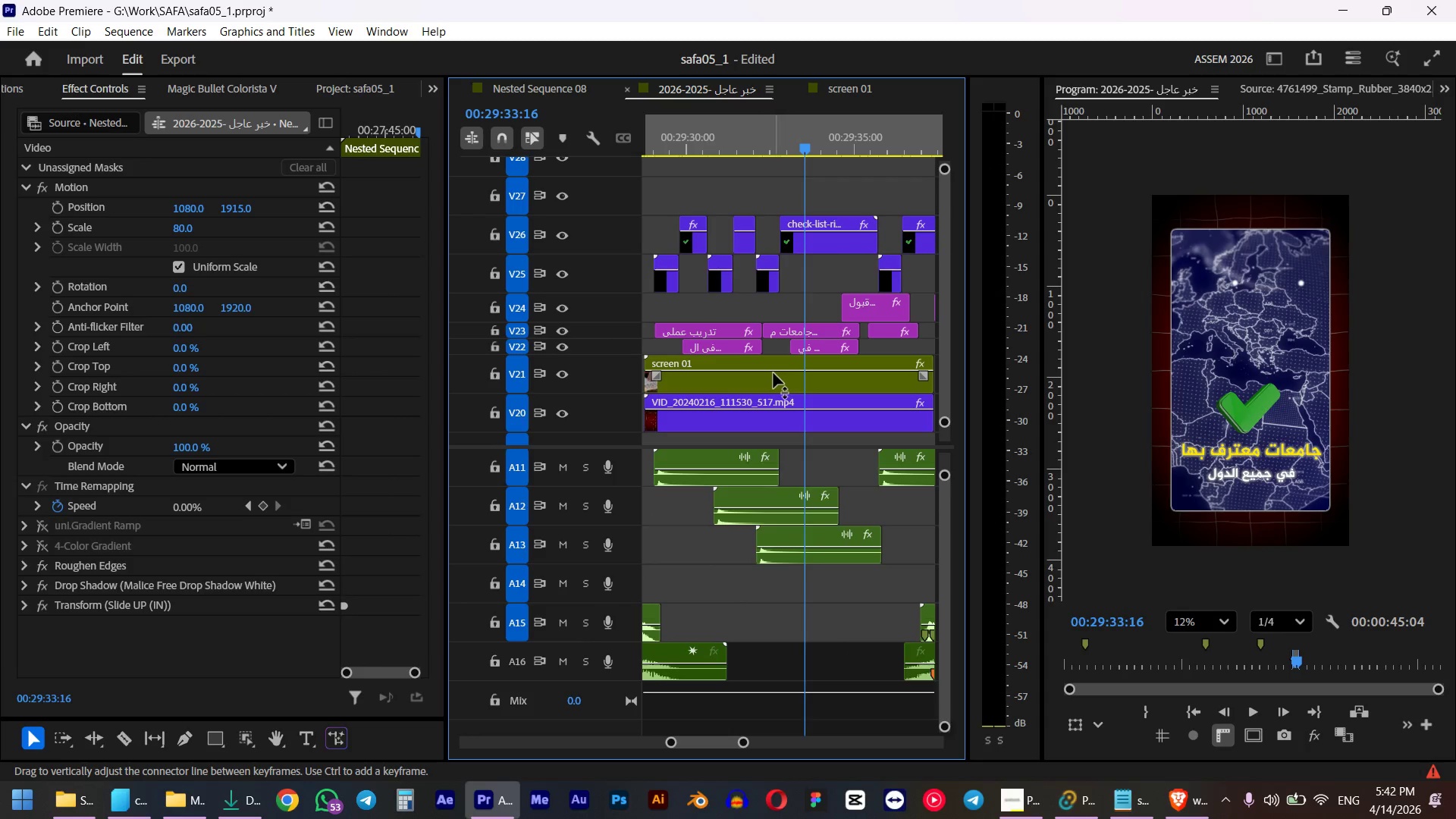 
hold_key(key=AltLeft, duration=0.47)
scroll: coordinate [767, 350], scroll_direction: up, amount: 5.0
 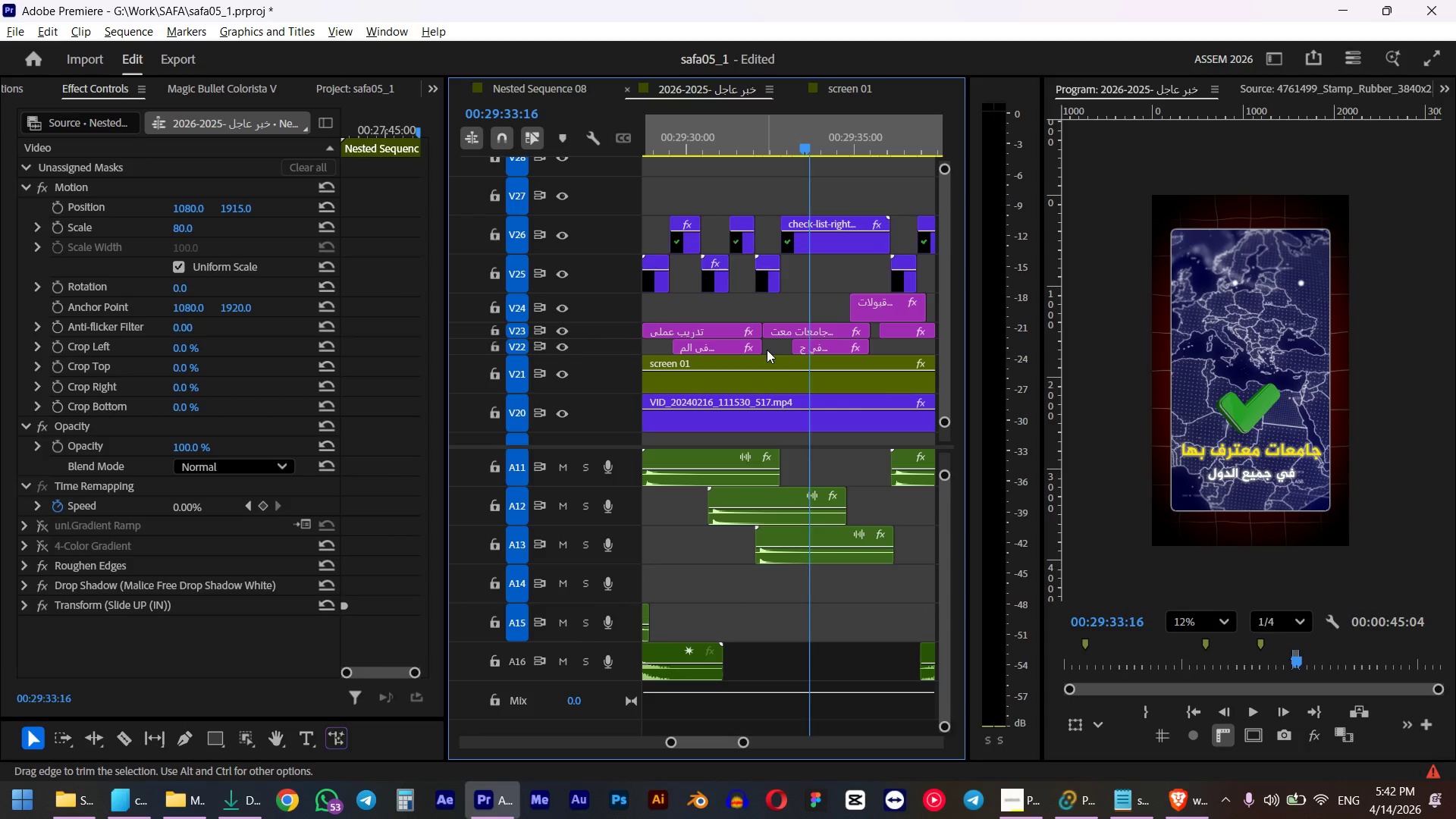 
left_click([724, 133])
 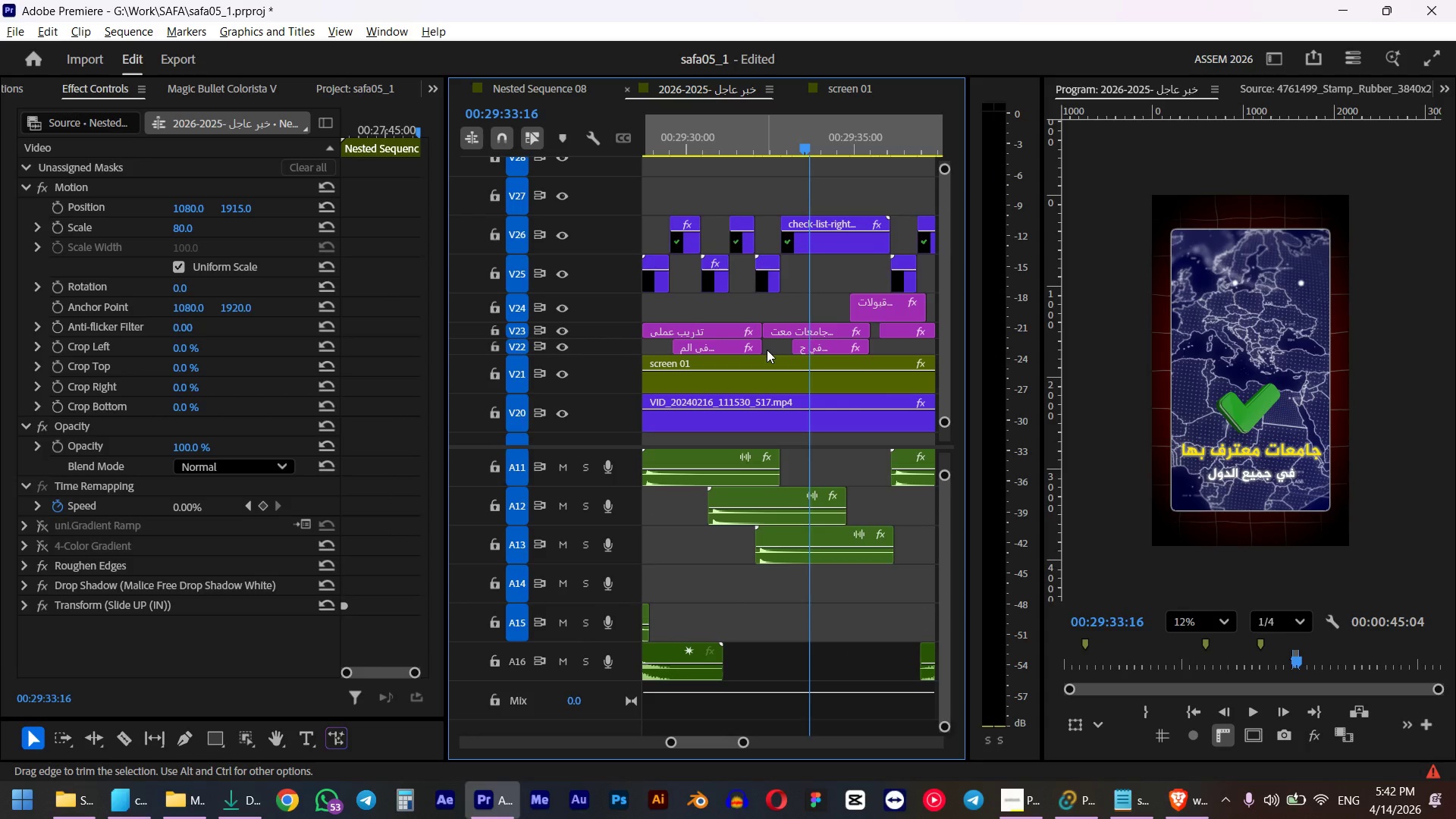 
key(Space)
 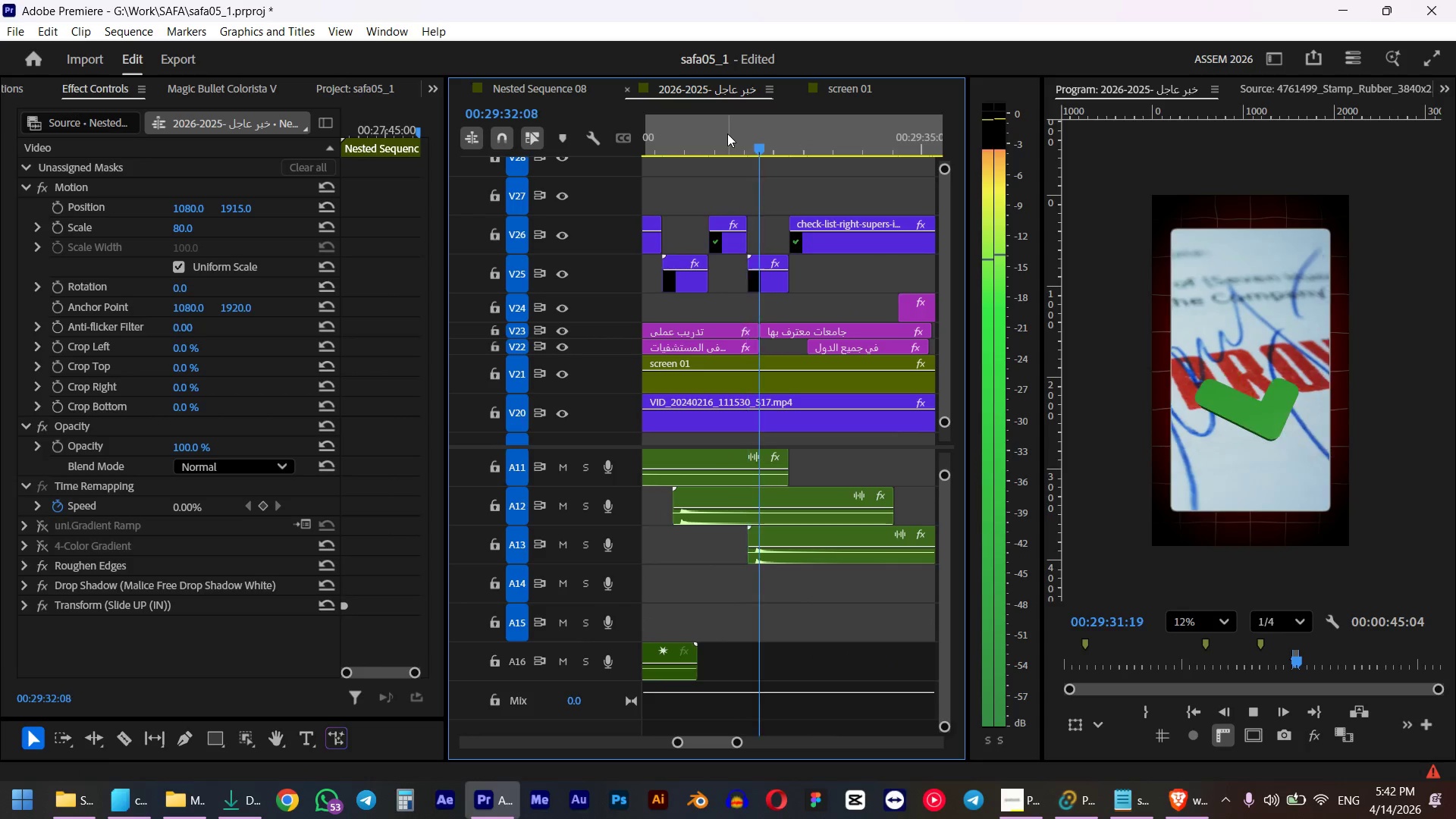 
key(Space)
 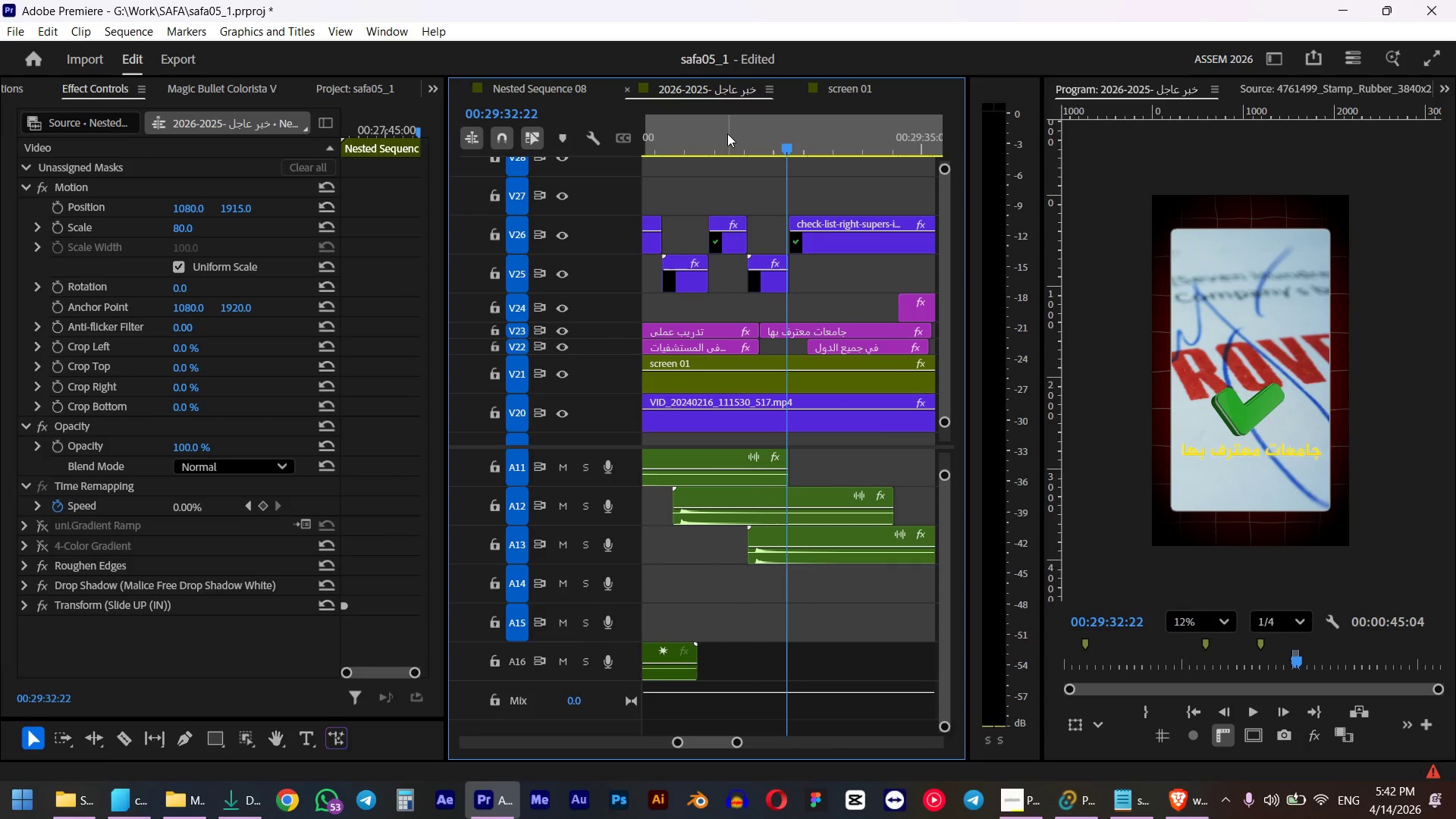 
left_click([727, 133])
 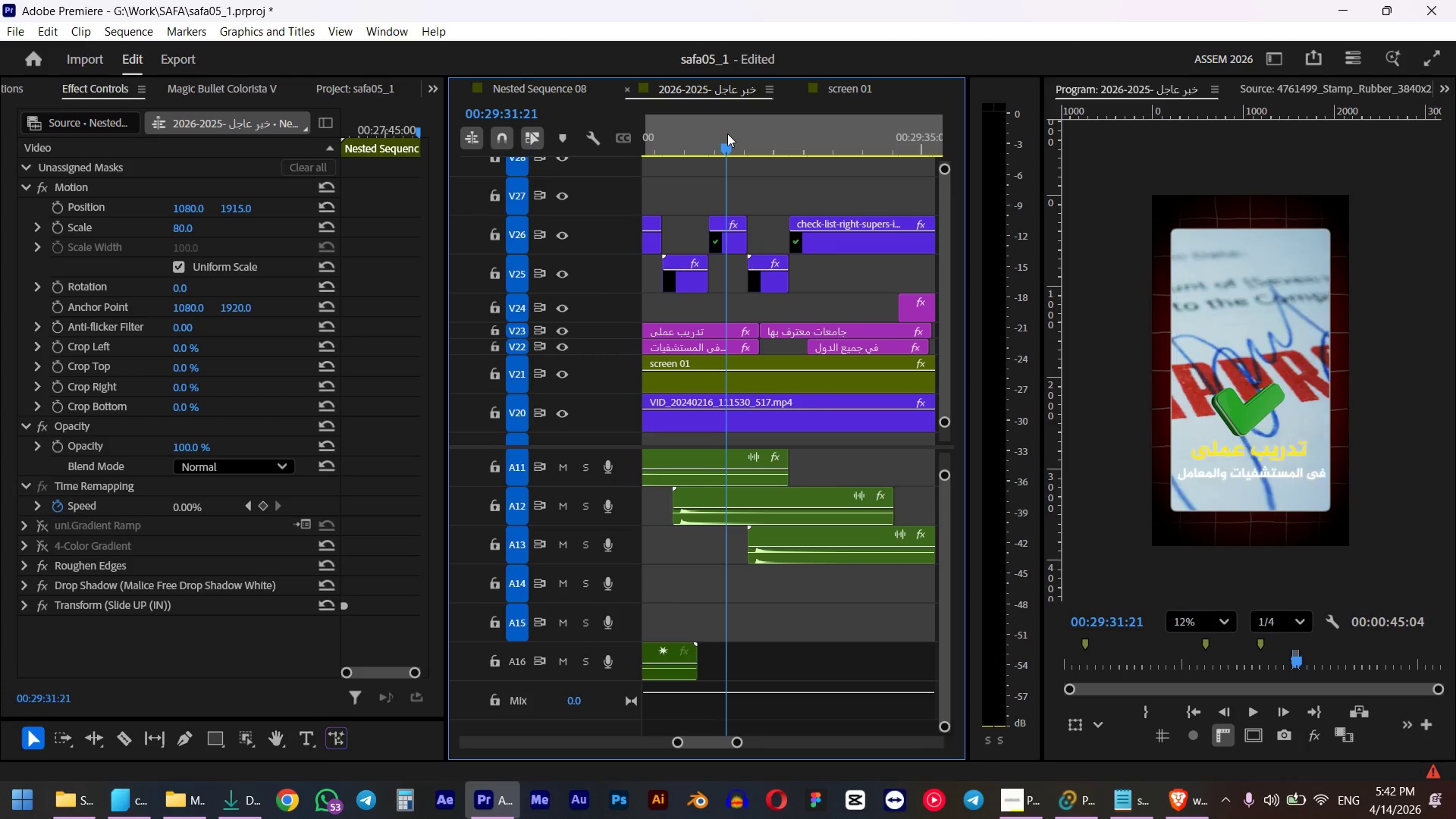 
key(Space)
 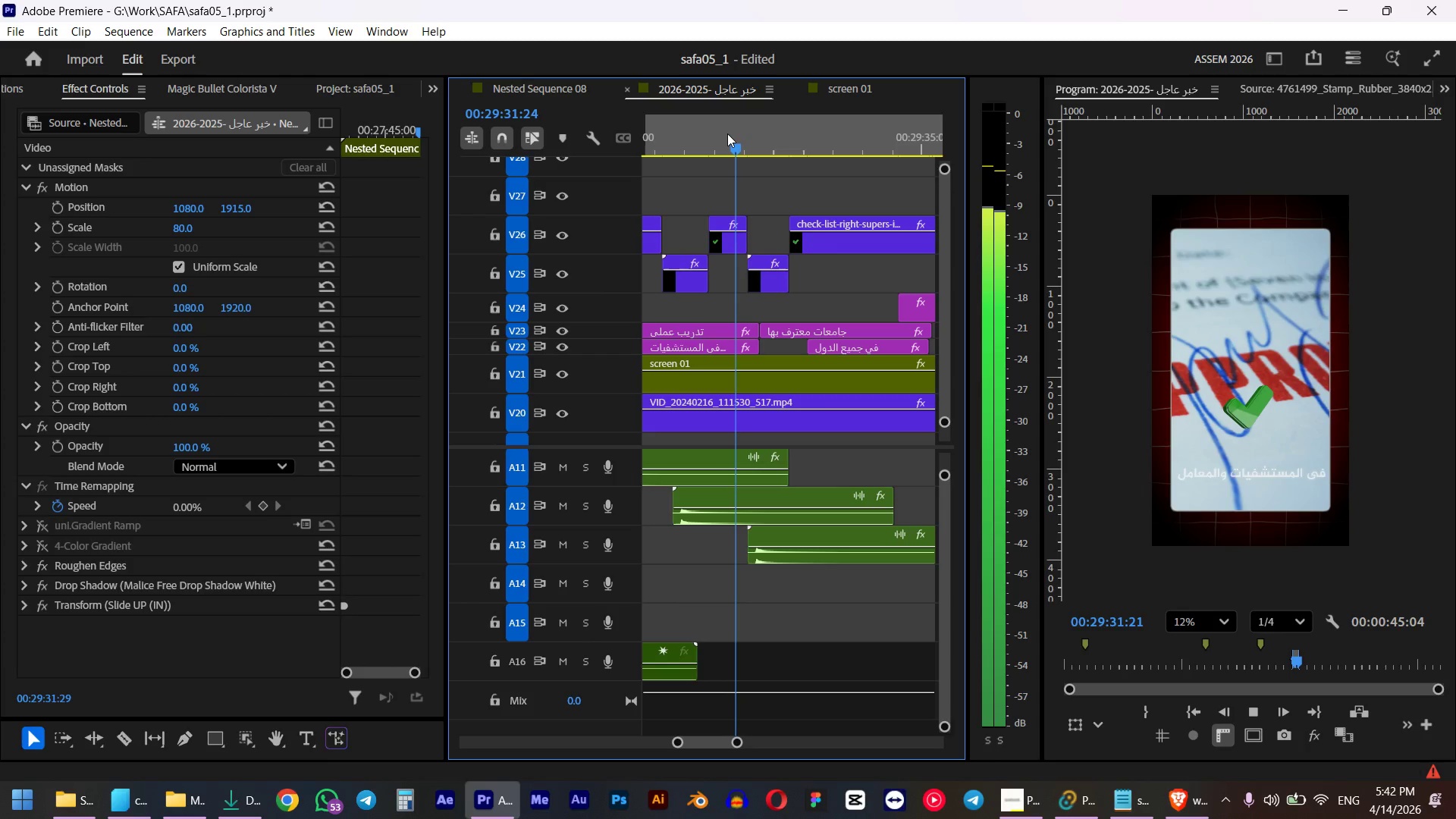 
key(Space)
 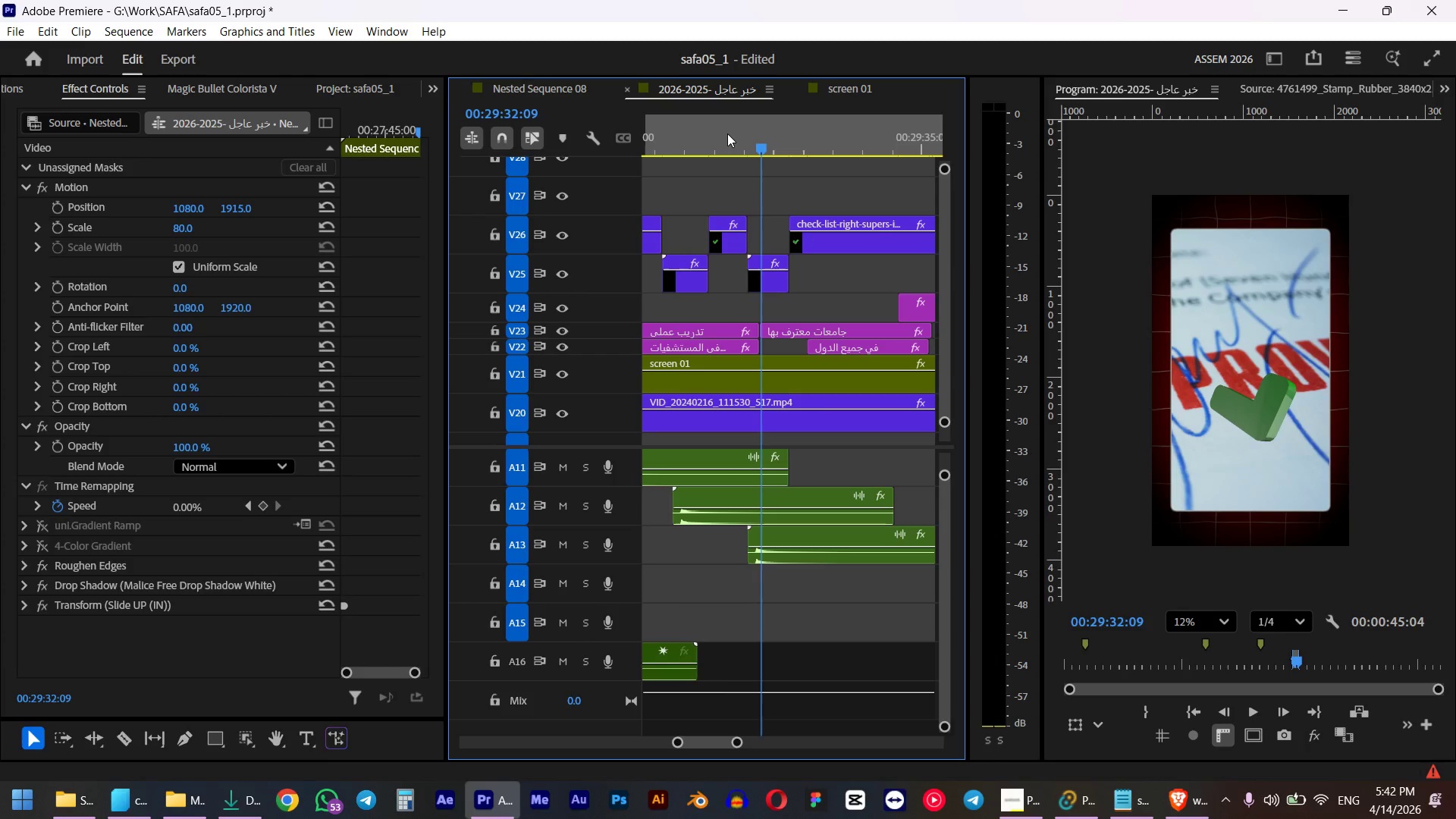 
scroll: coordinate [793, 186], scroll_direction: up, amount: 4.0
 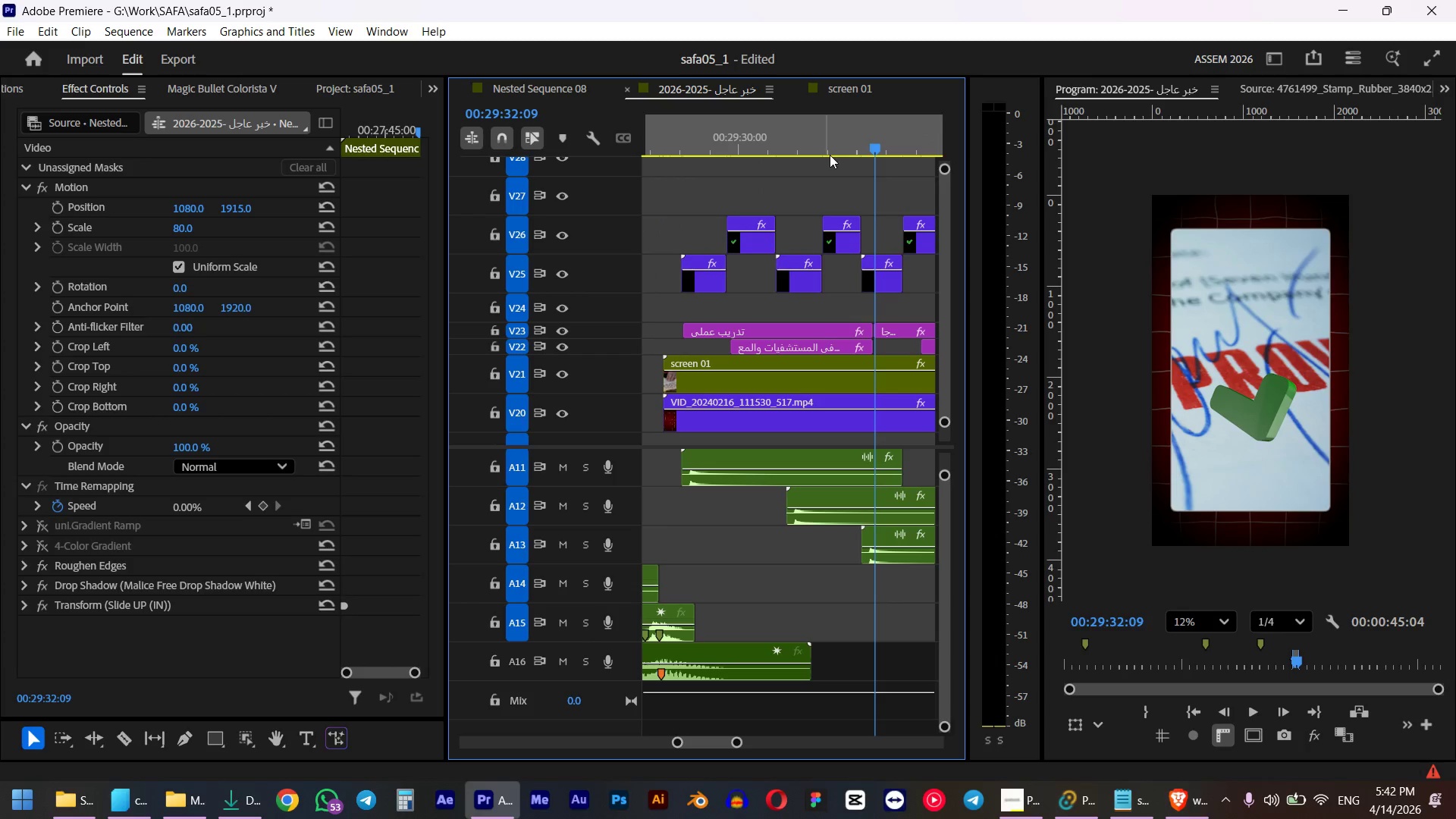 
left_click_drag(start_coordinate=[867, 143], to_coordinate=[664, 146])
 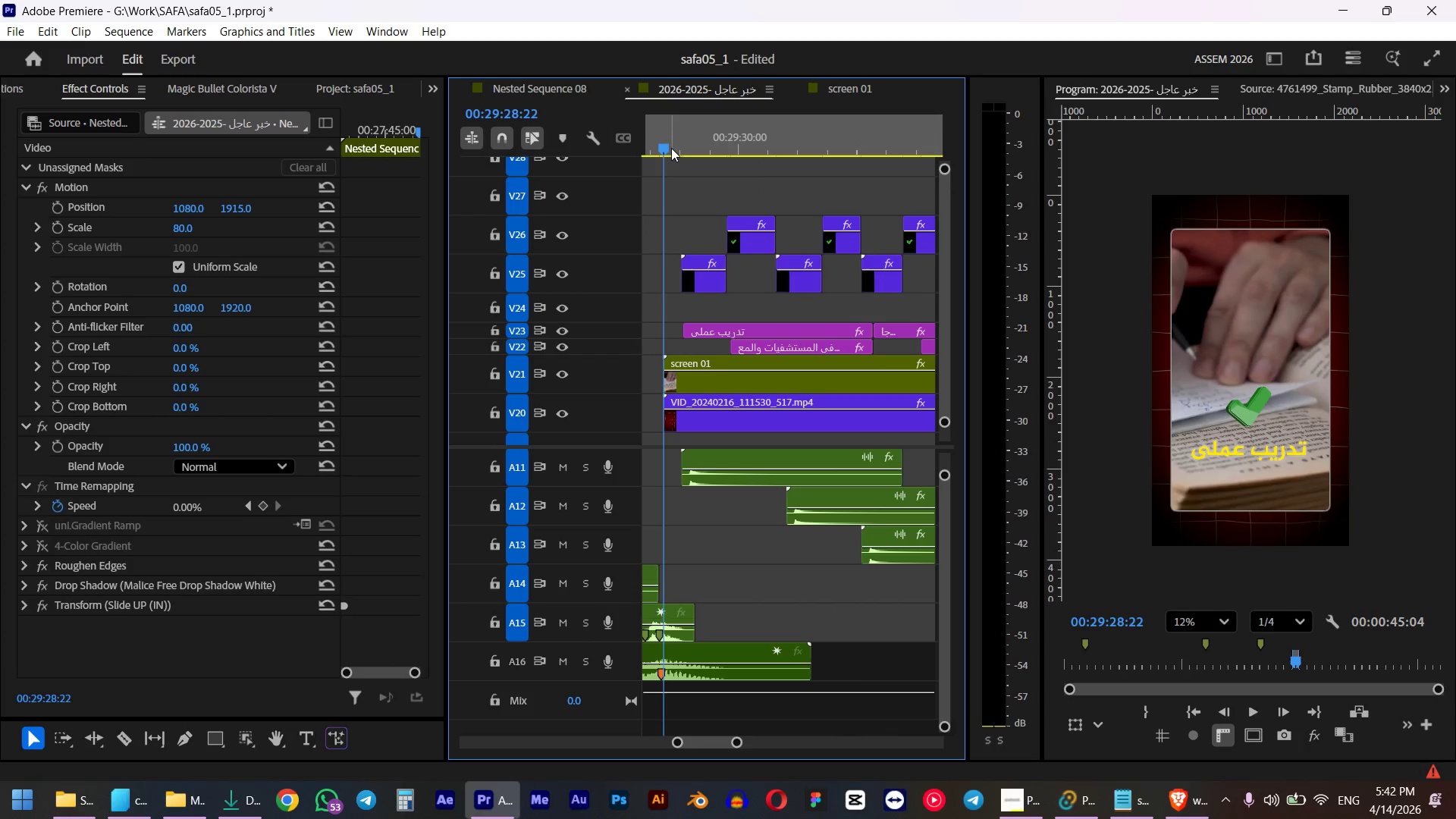 
hold_key(key=ShiftLeft, duration=0.84)
 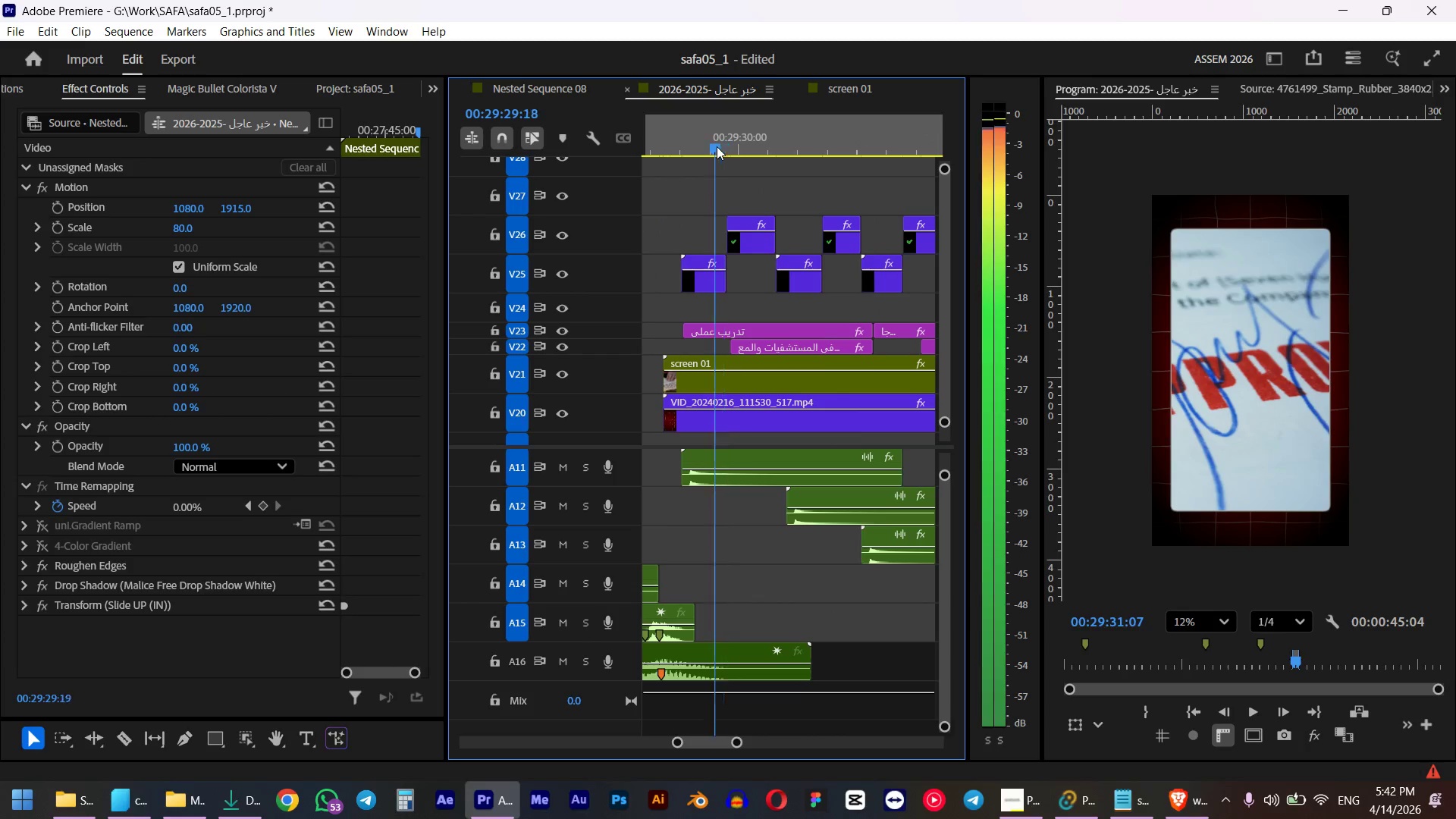 
hold_key(key=ShiftLeft, duration=0.67)
 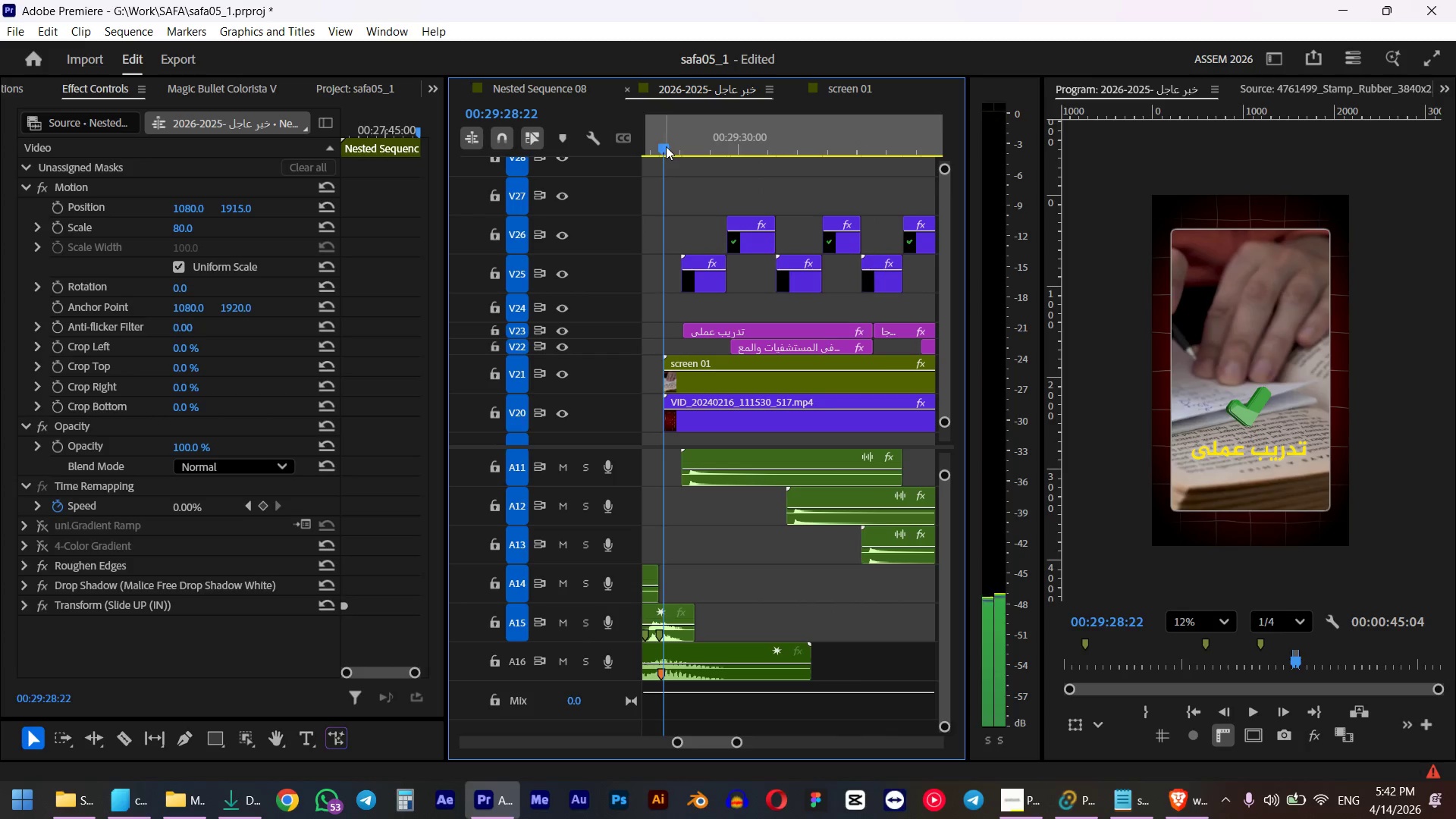 
key(Space)
 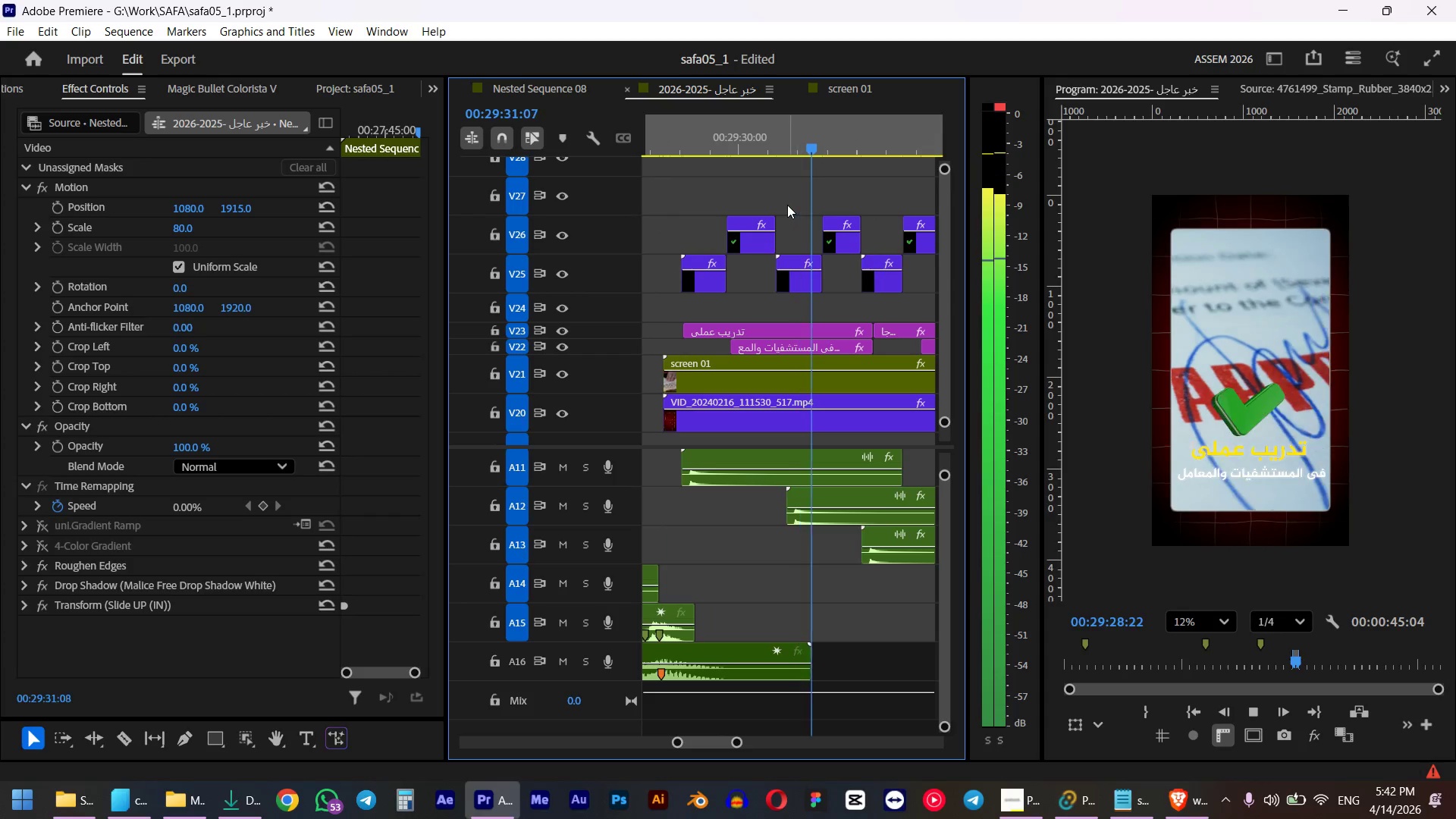 
scroll: coordinate [792, 205], scroll_direction: down, amount: 2.0
 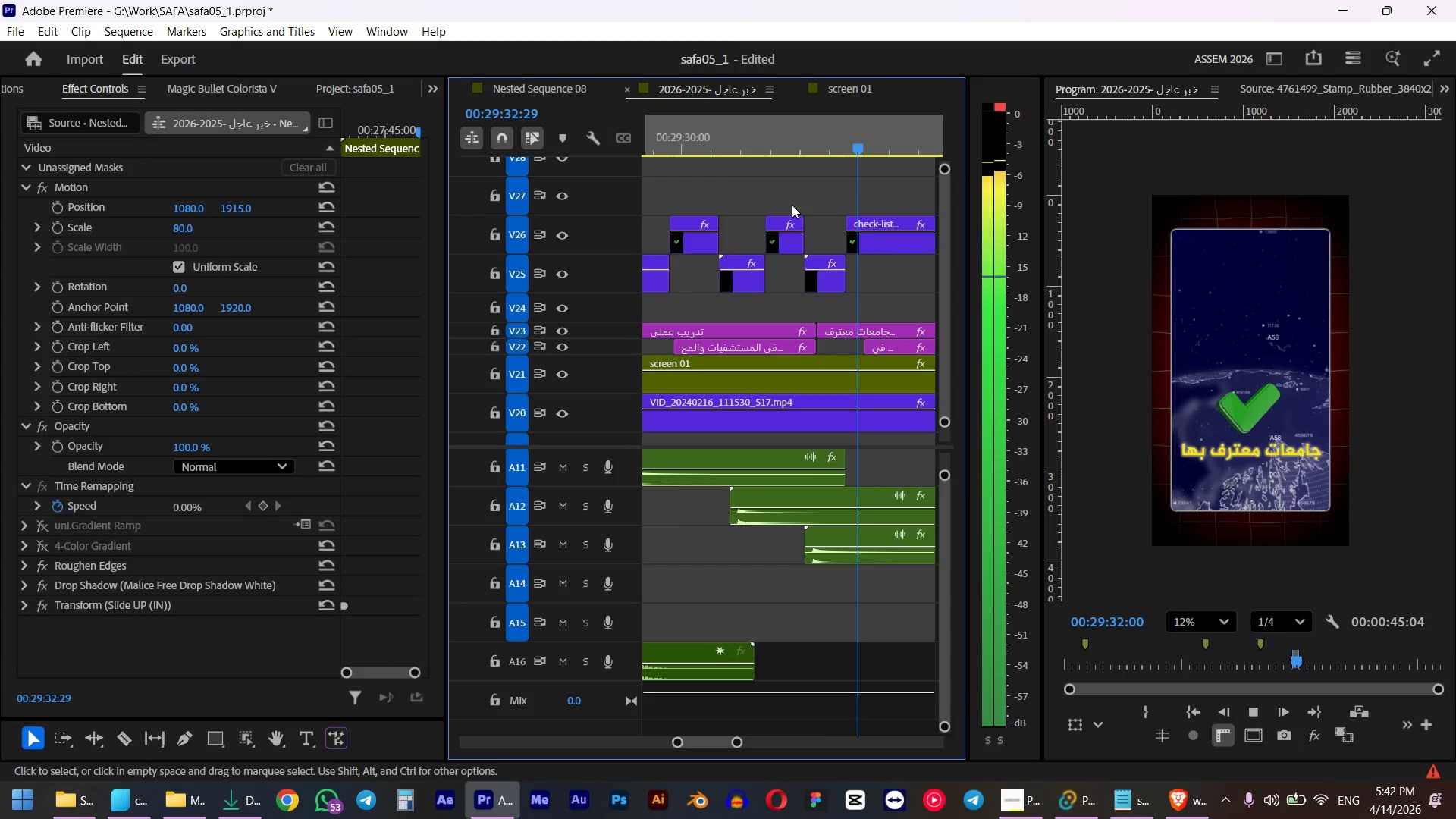 
key(Space)
 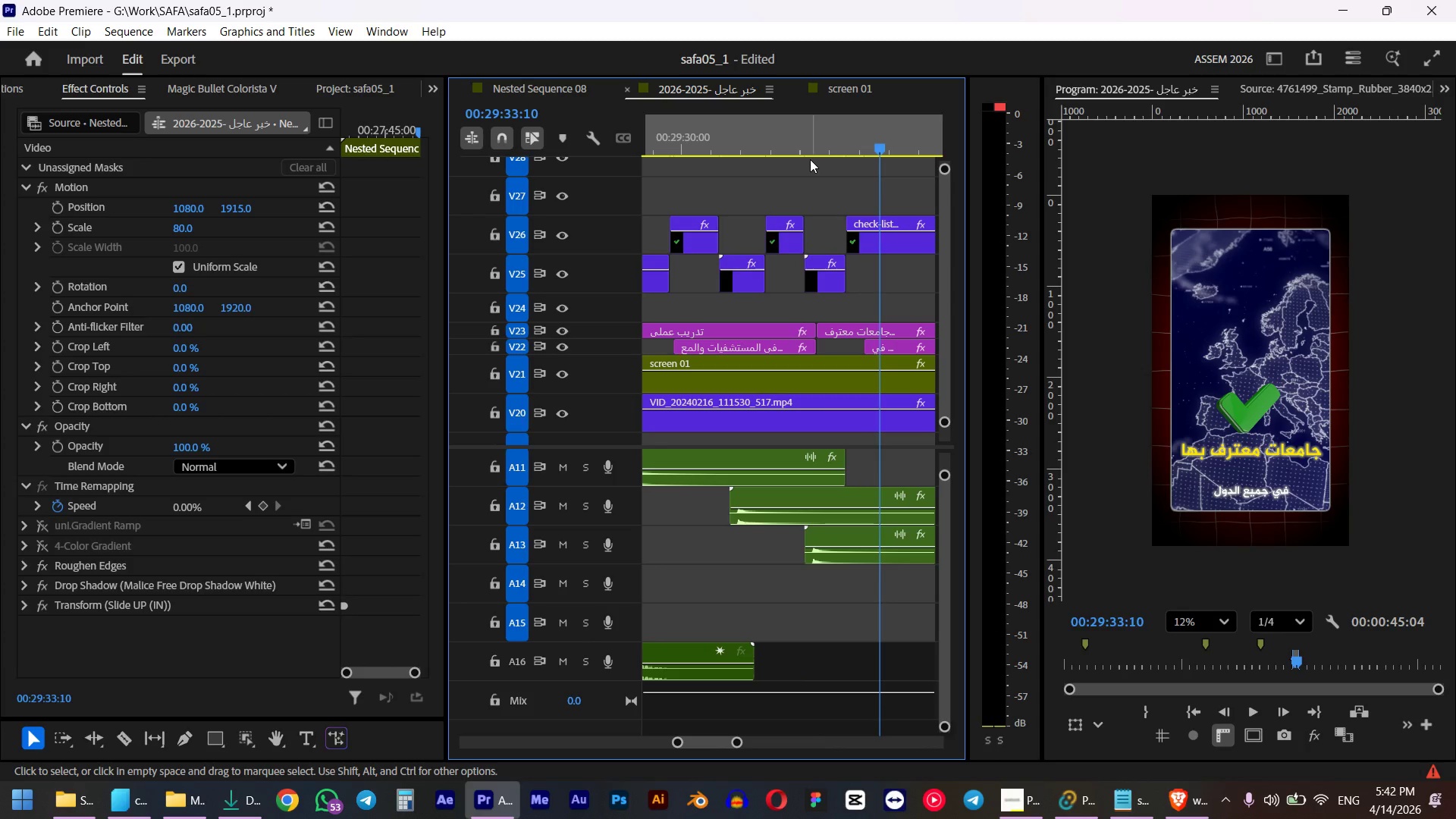 
left_click([777, 140])
 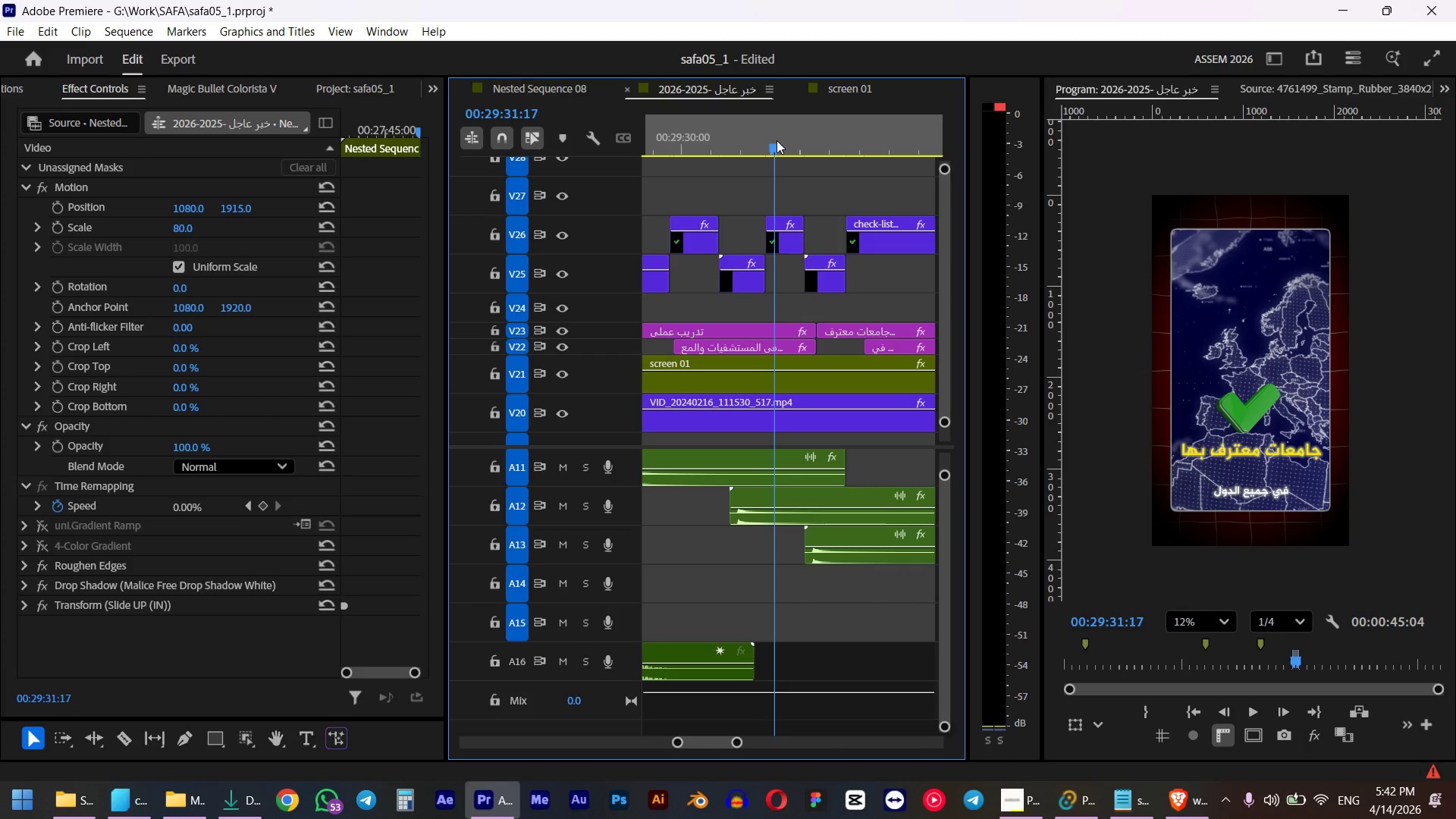 
key(Space)
 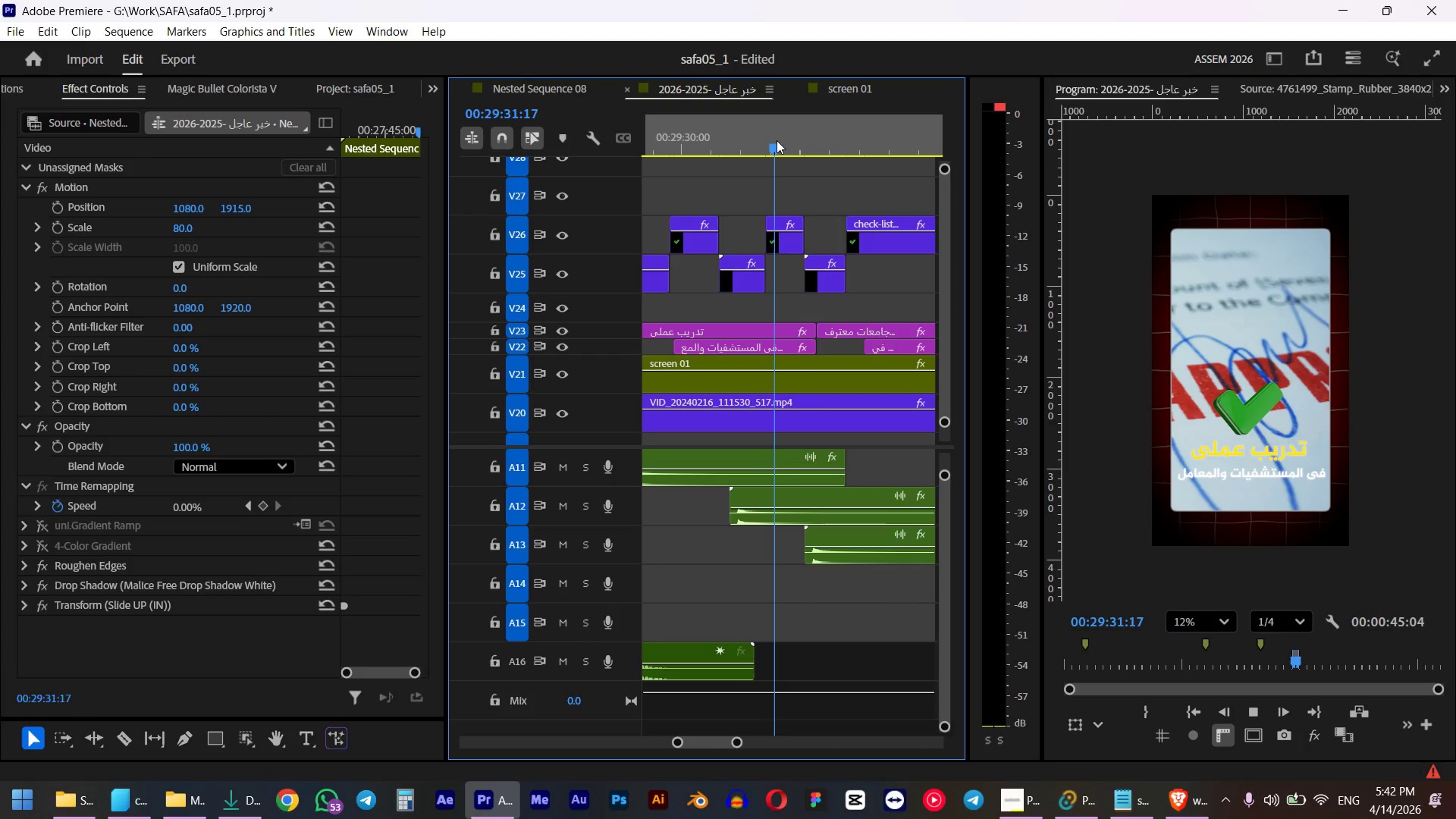 
key(Space)
 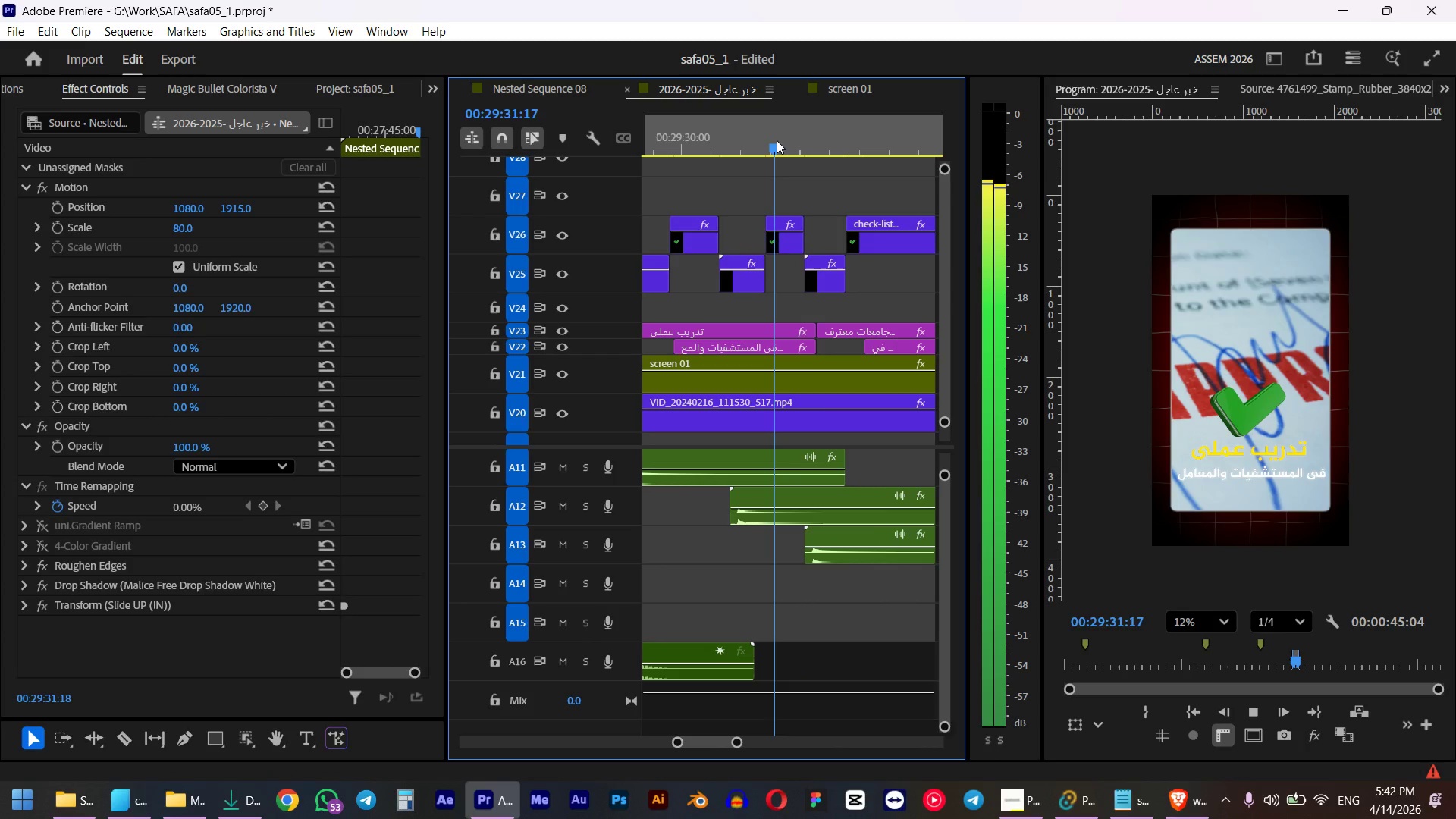 
hold_key(key=AltLeft, duration=0.48)
scroll: coordinate [836, 205], scroll_direction: down, amount: 4.0
 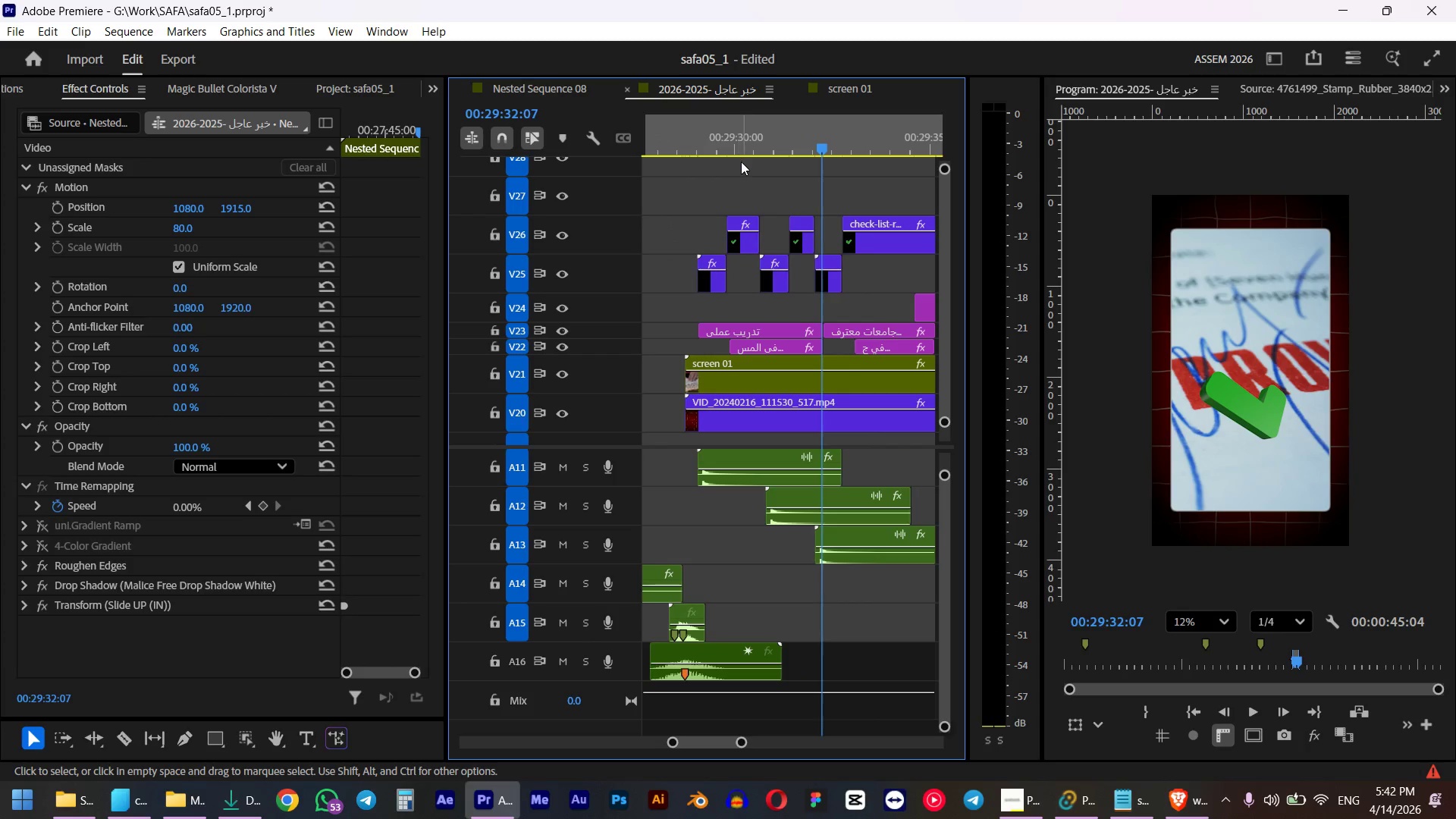 
left_click_drag(start_coordinate=[748, 140], to_coordinate=[686, 153])
 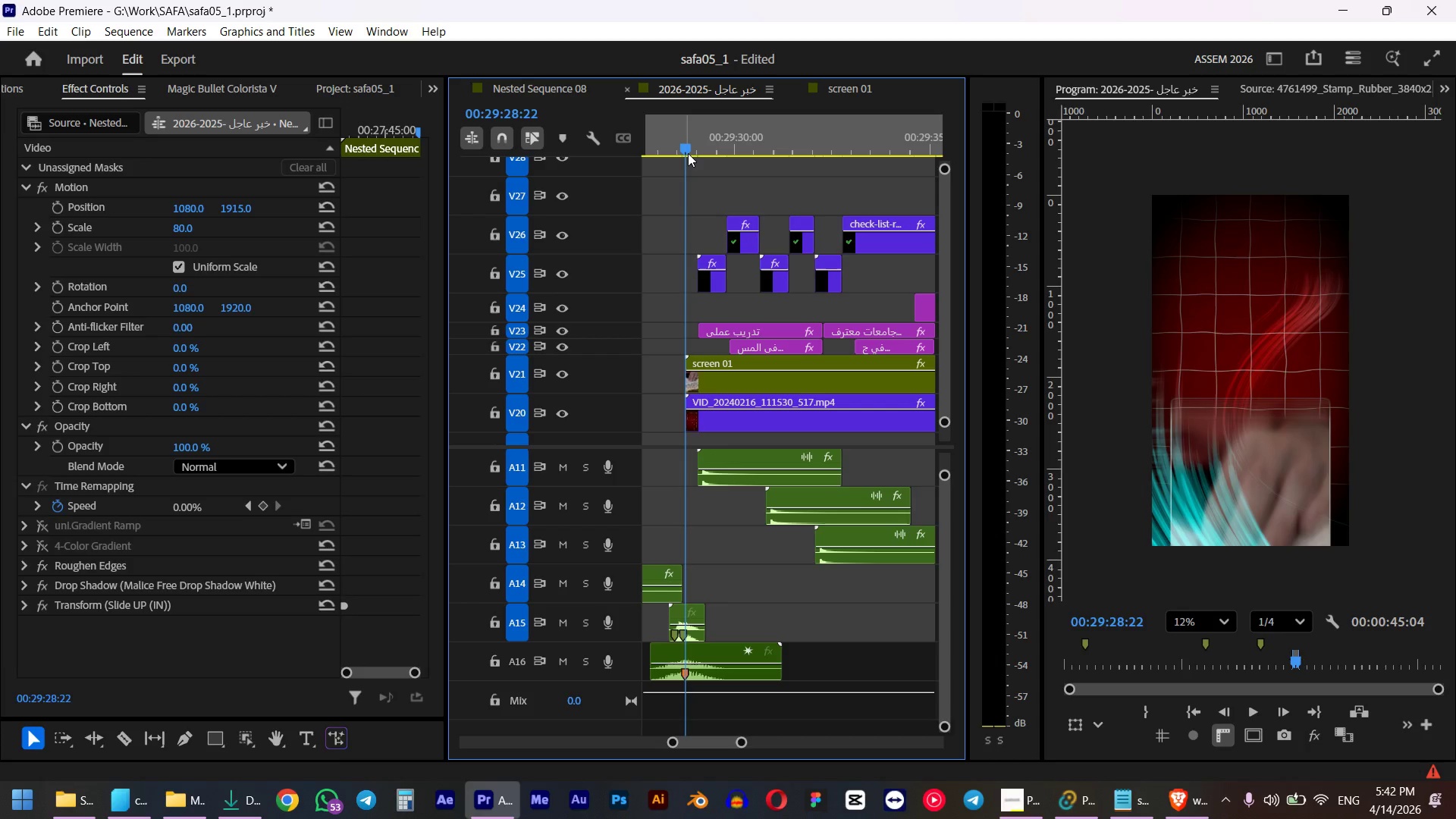 
hold_key(key=ShiftLeft, duration=0.86)
 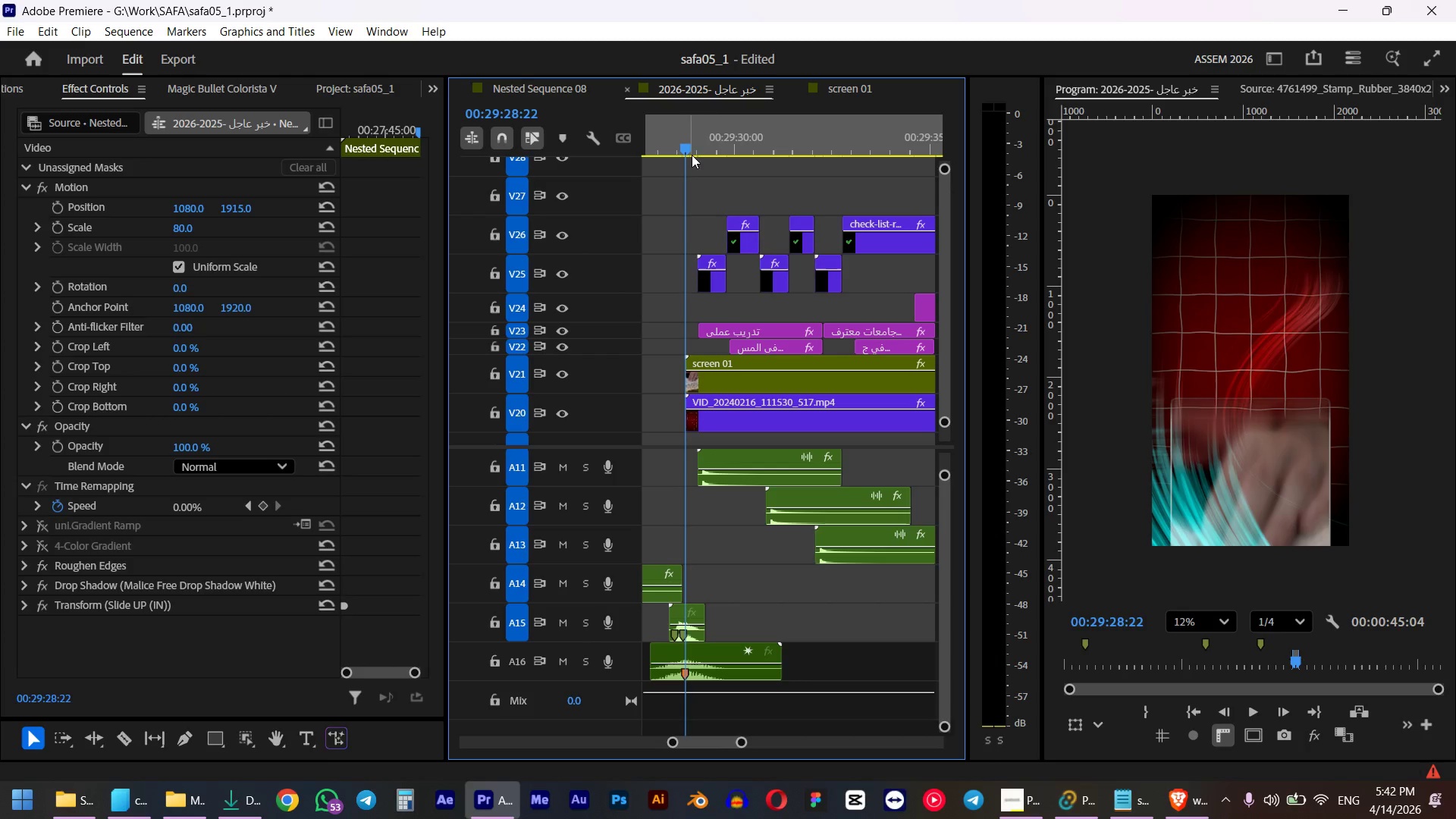 
left_click([874, 85])
 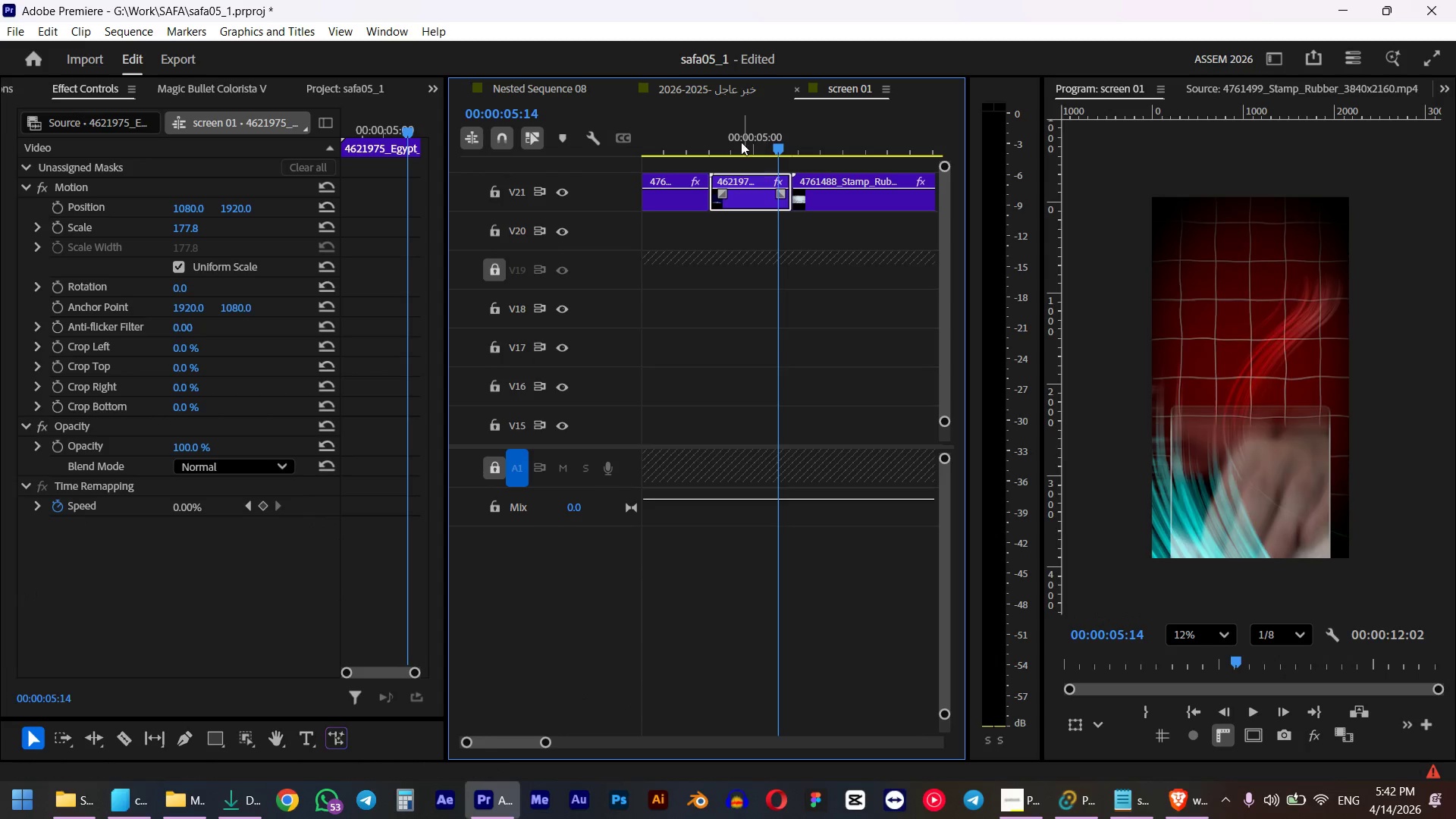 
left_click_drag(start_coordinate=[736, 139], to_coordinate=[812, 155])
 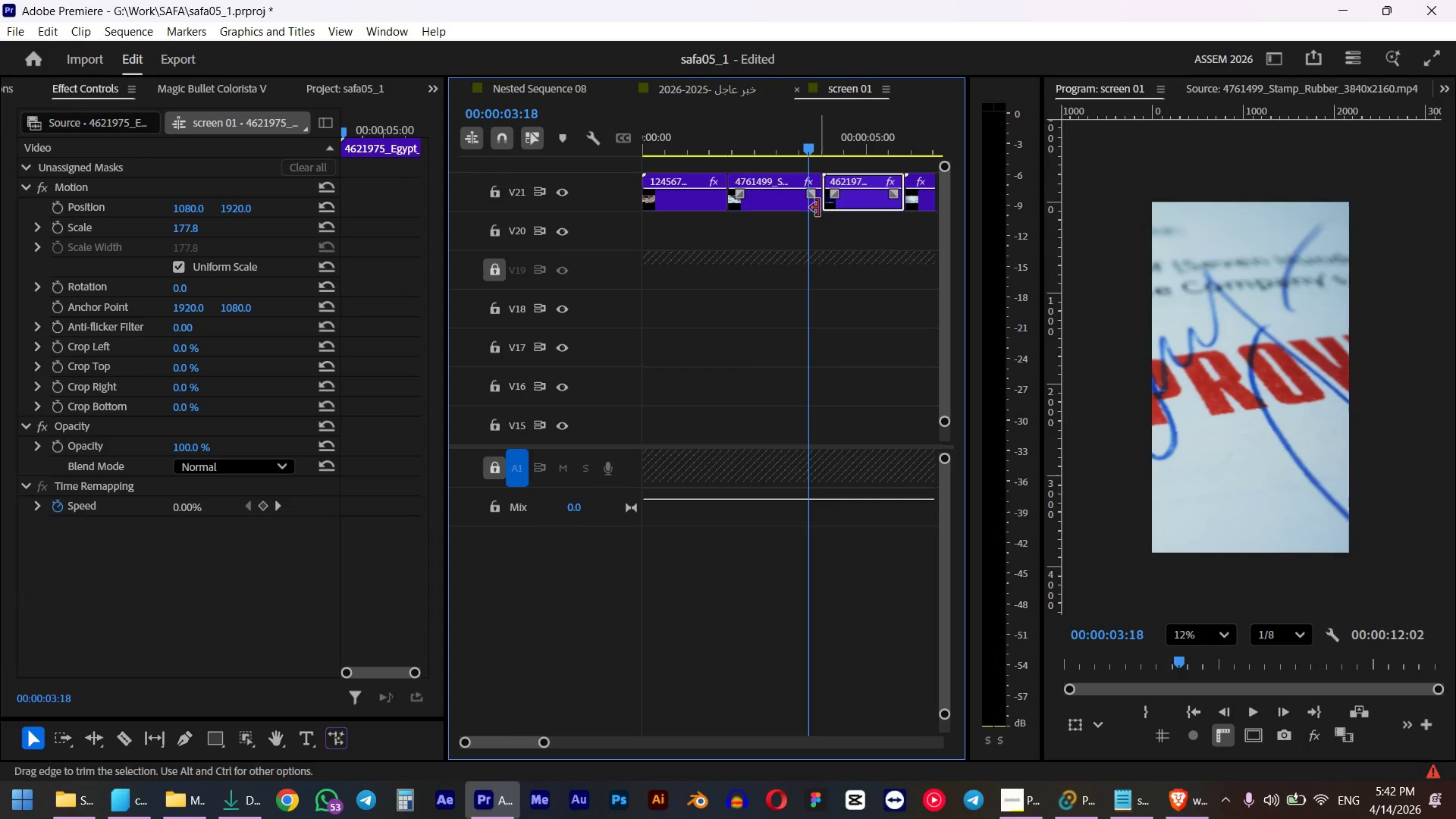 
hold_key(key=ShiftLeft, duration=0.97)
 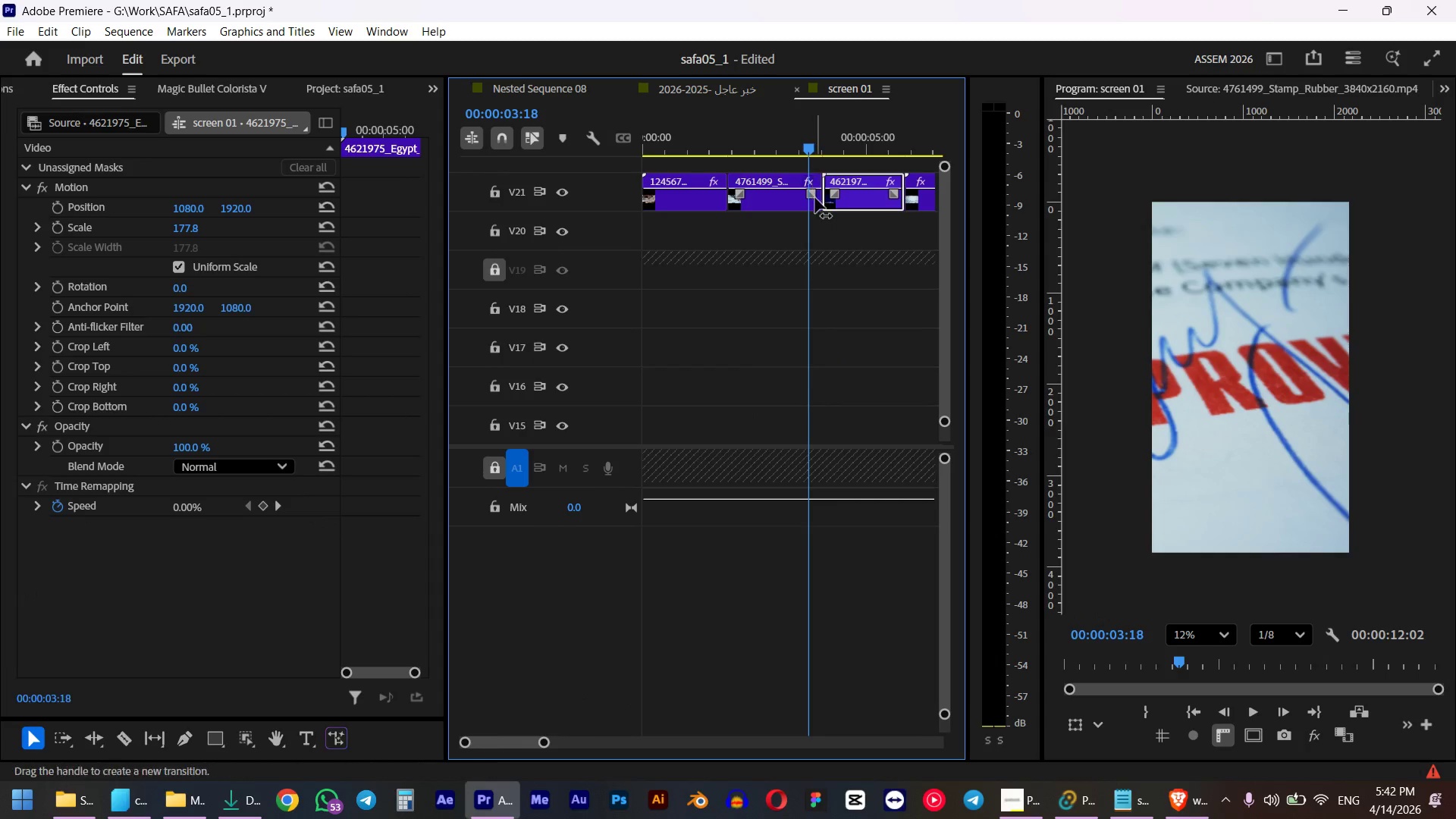 
left_click([811, 200])
 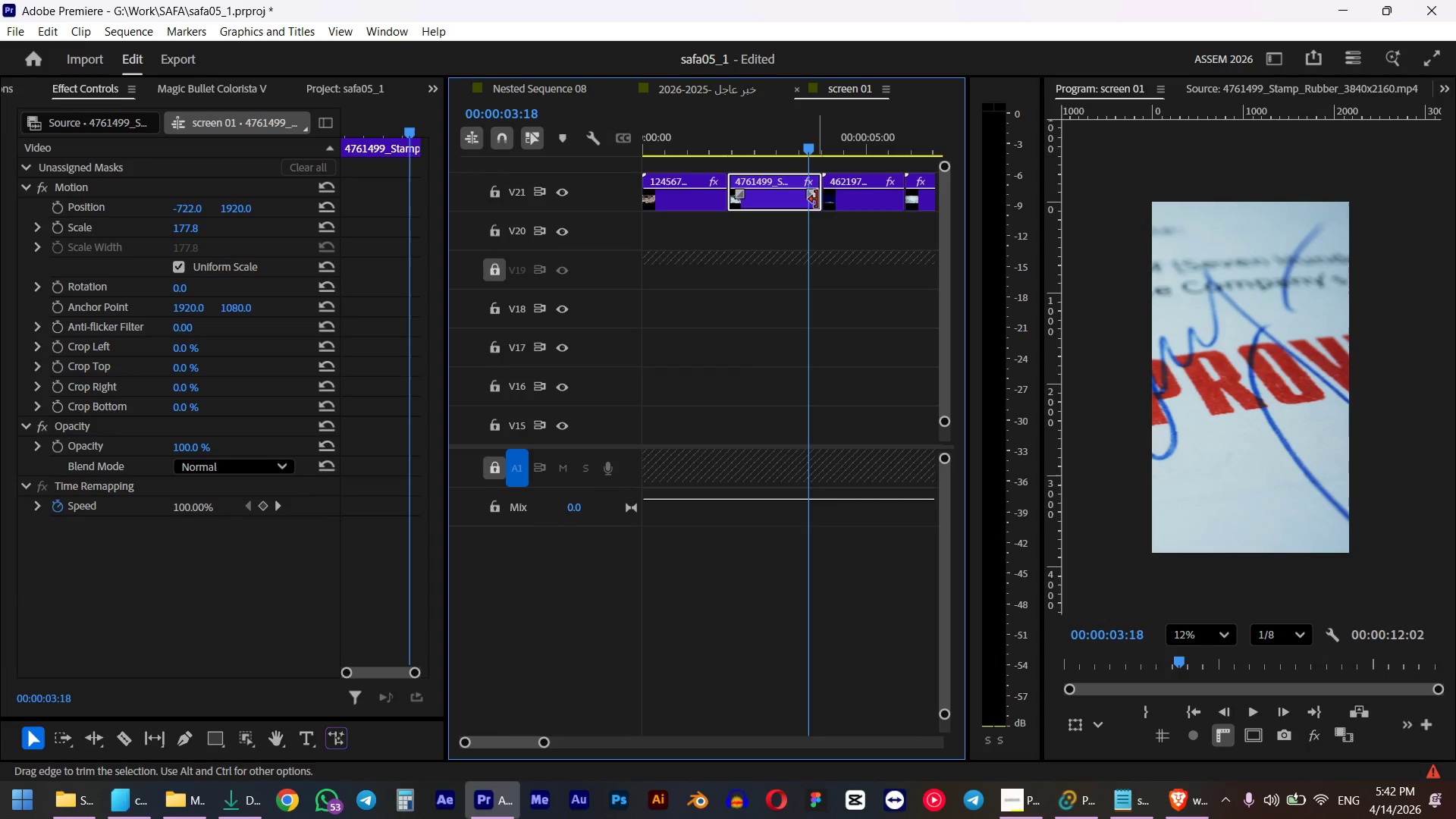 
left_click_drag(start_coordinate=[817, 199], to_coordinate=[802, 199])
 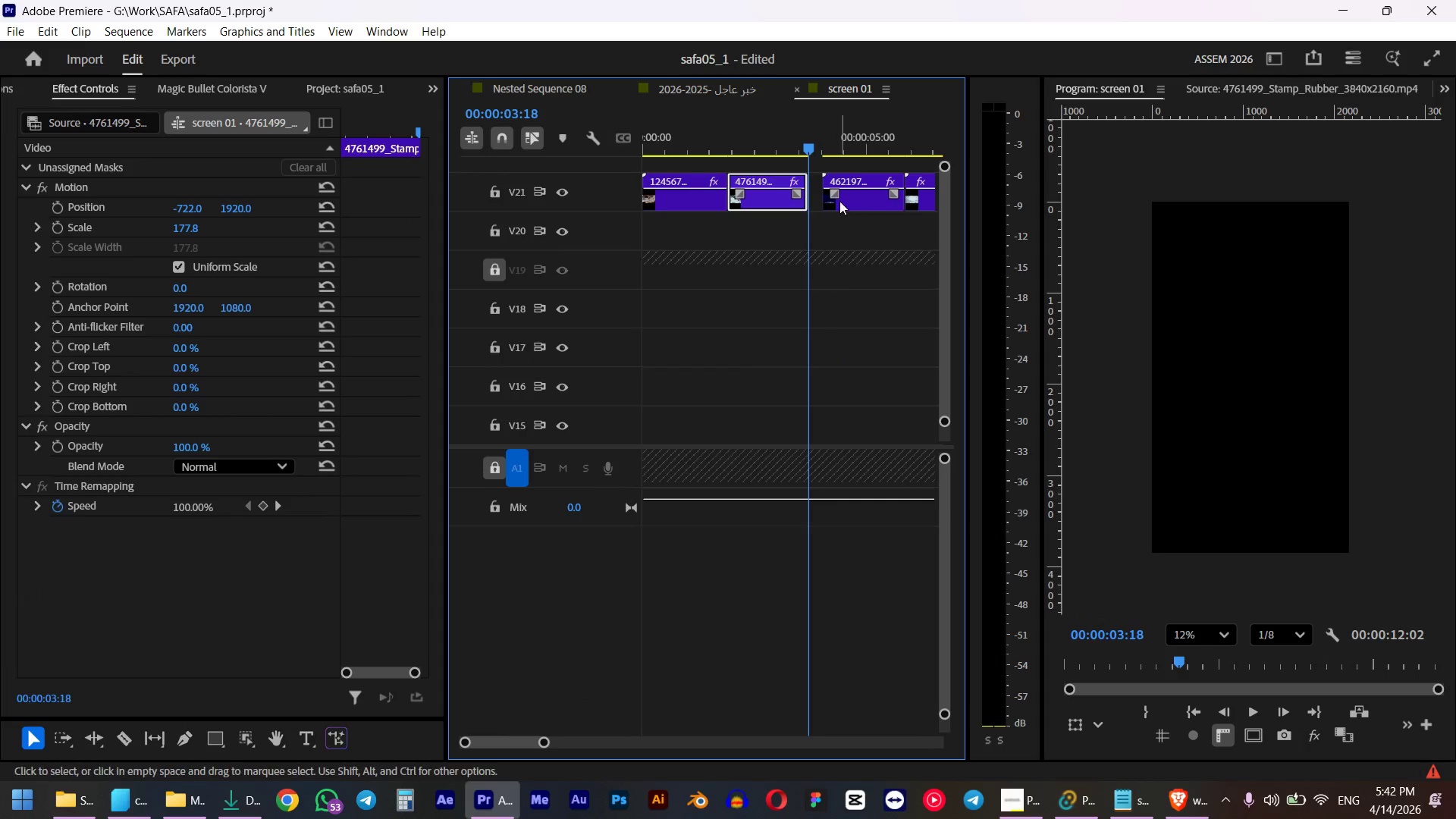 
left_click_drag(start_coordinate=[840, 202], to_coordinate=[821, 202])
 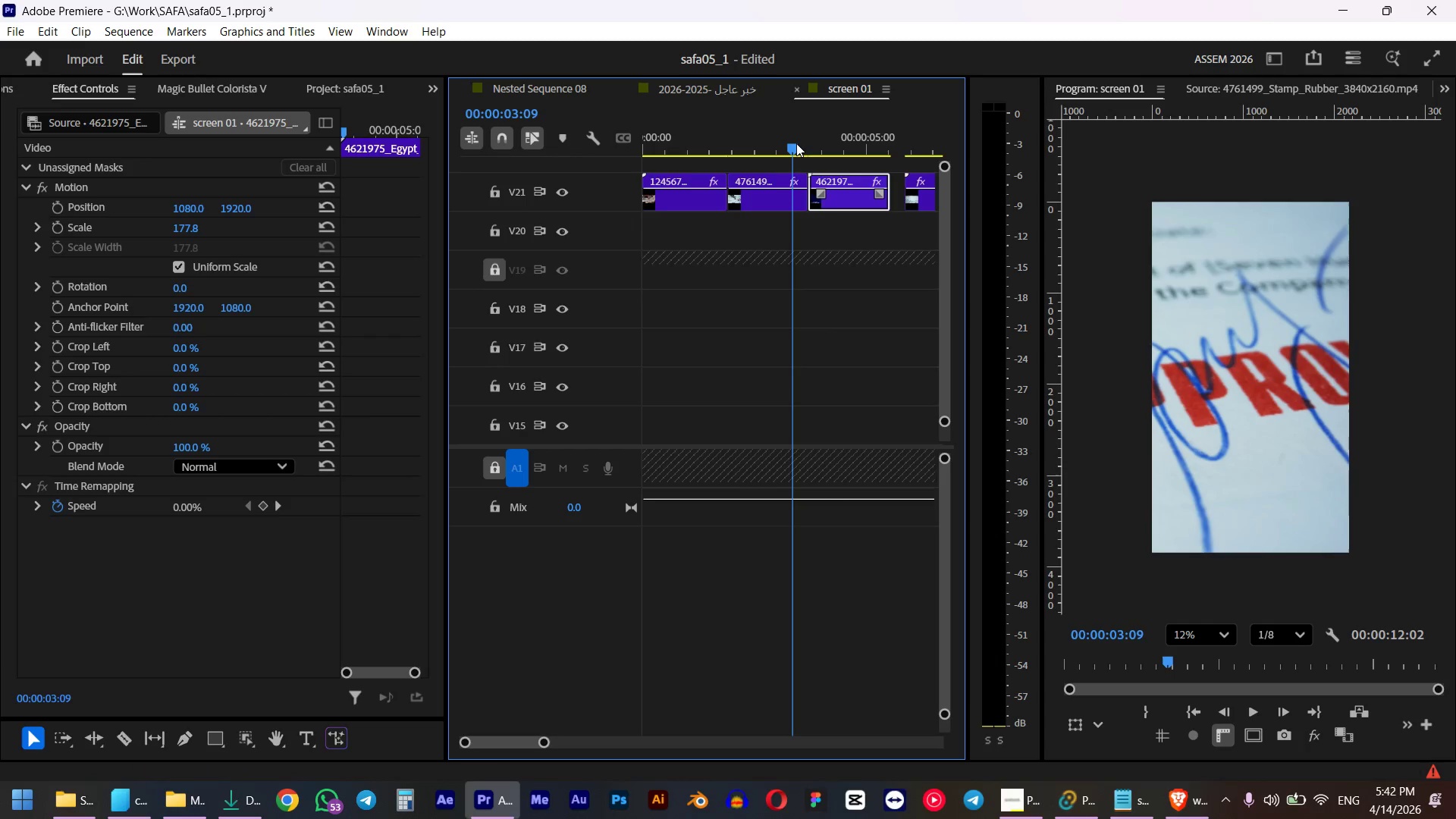 
key(Space)
 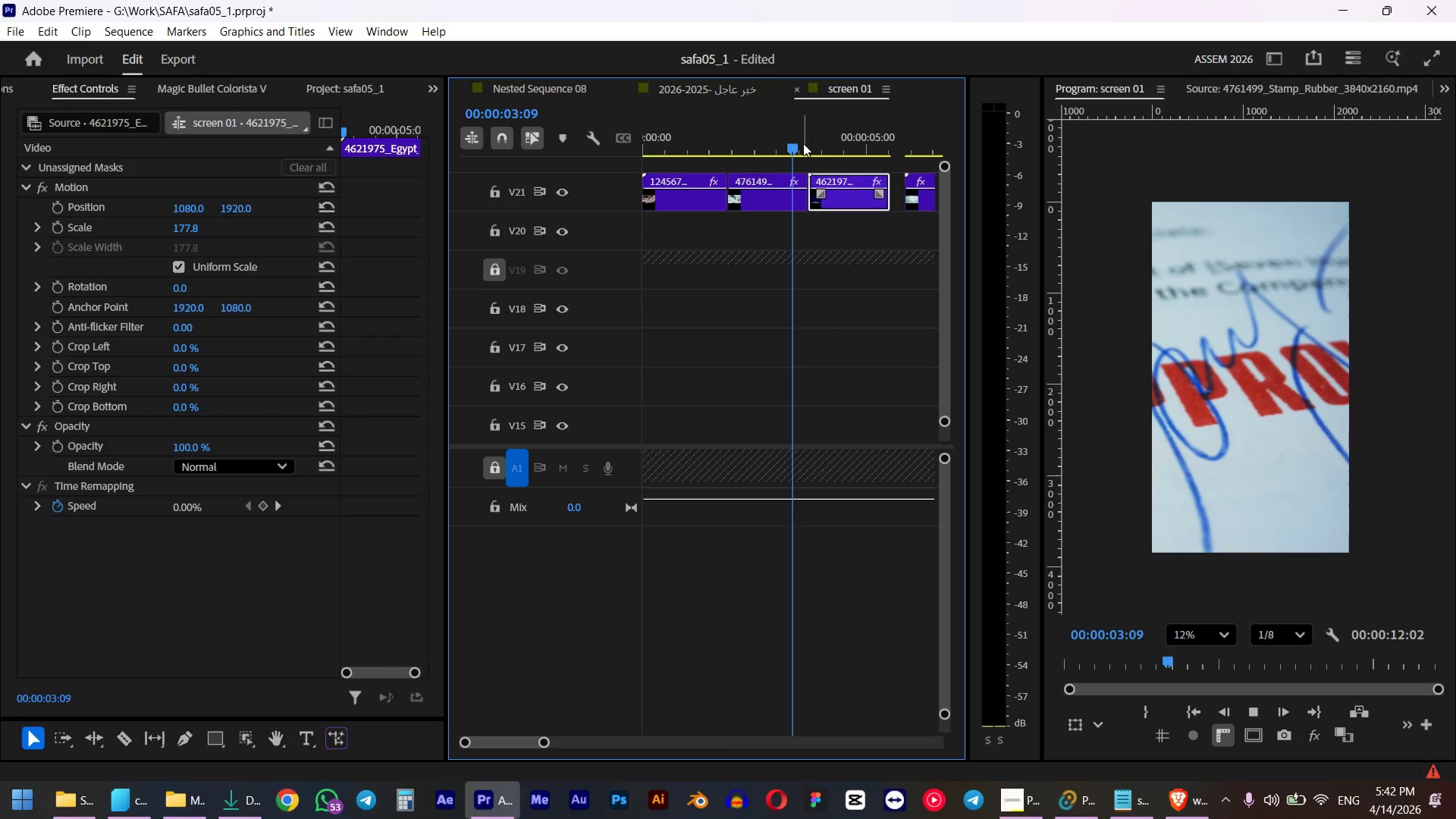 
scroll: coordinate [797, 171], scroll_direction: down, amount: 3.0
 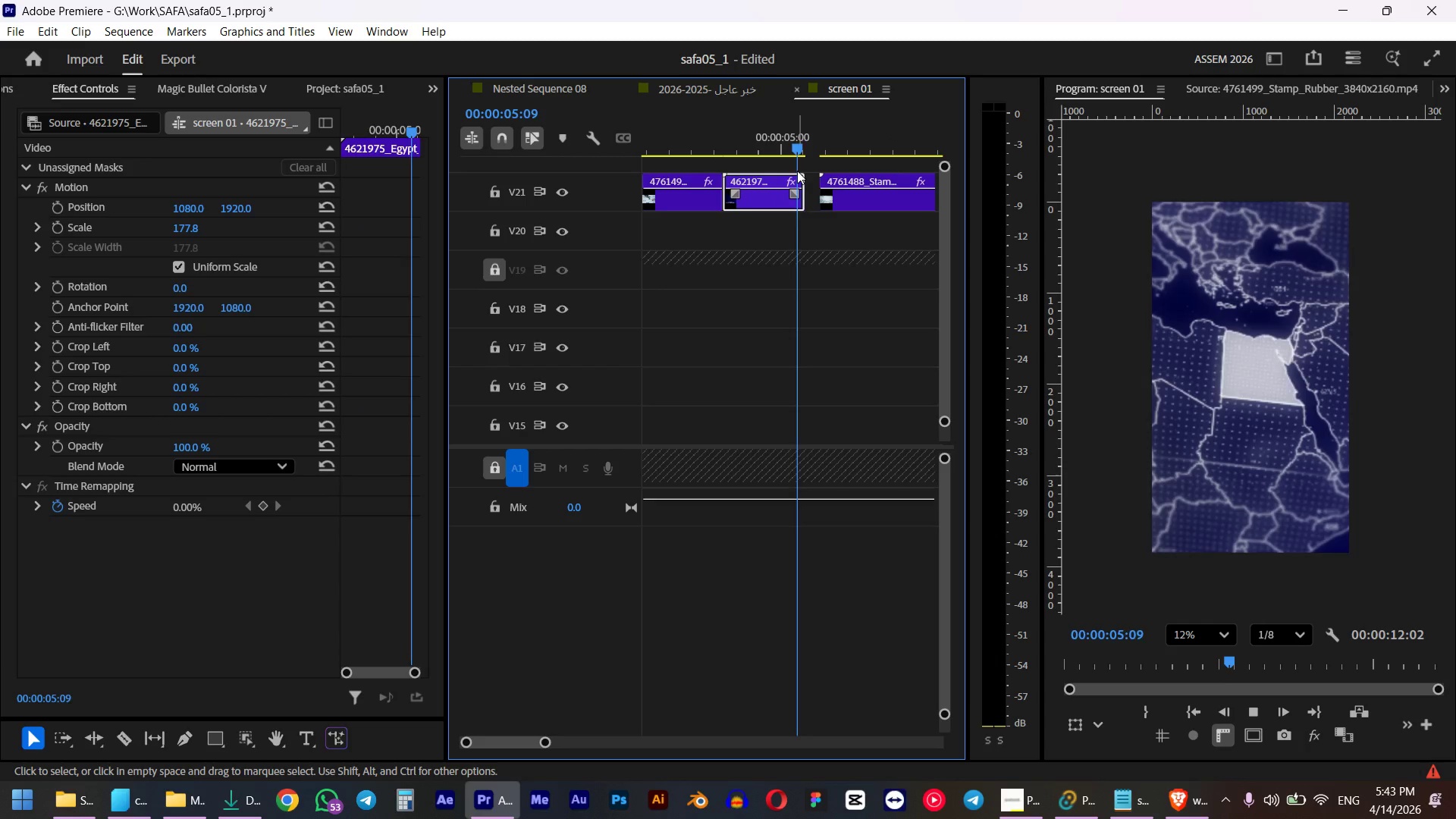 
key(Space)
 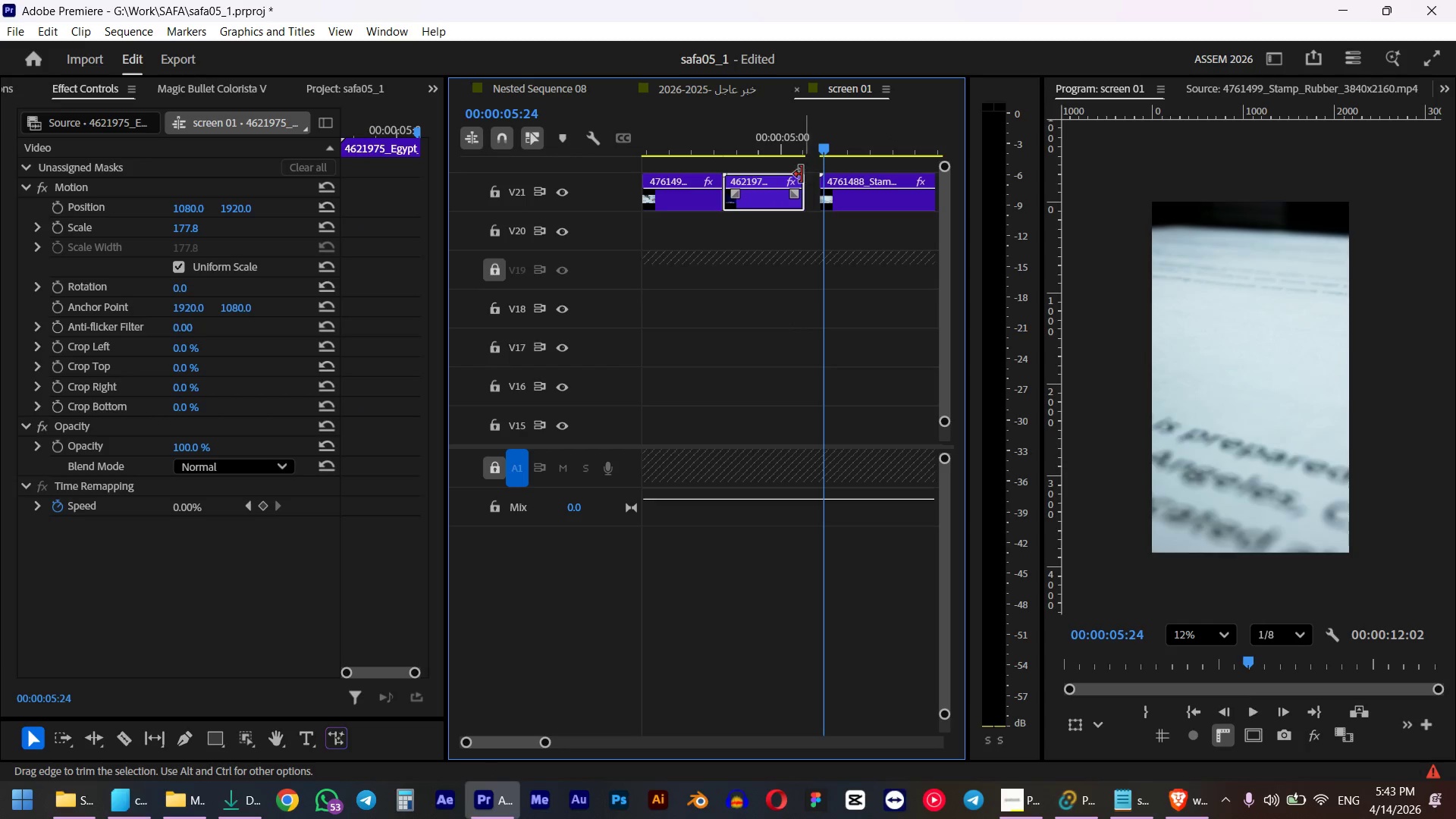 
scroll: coordinate [769, 185], scroll_direction: down, amount: 5.0
 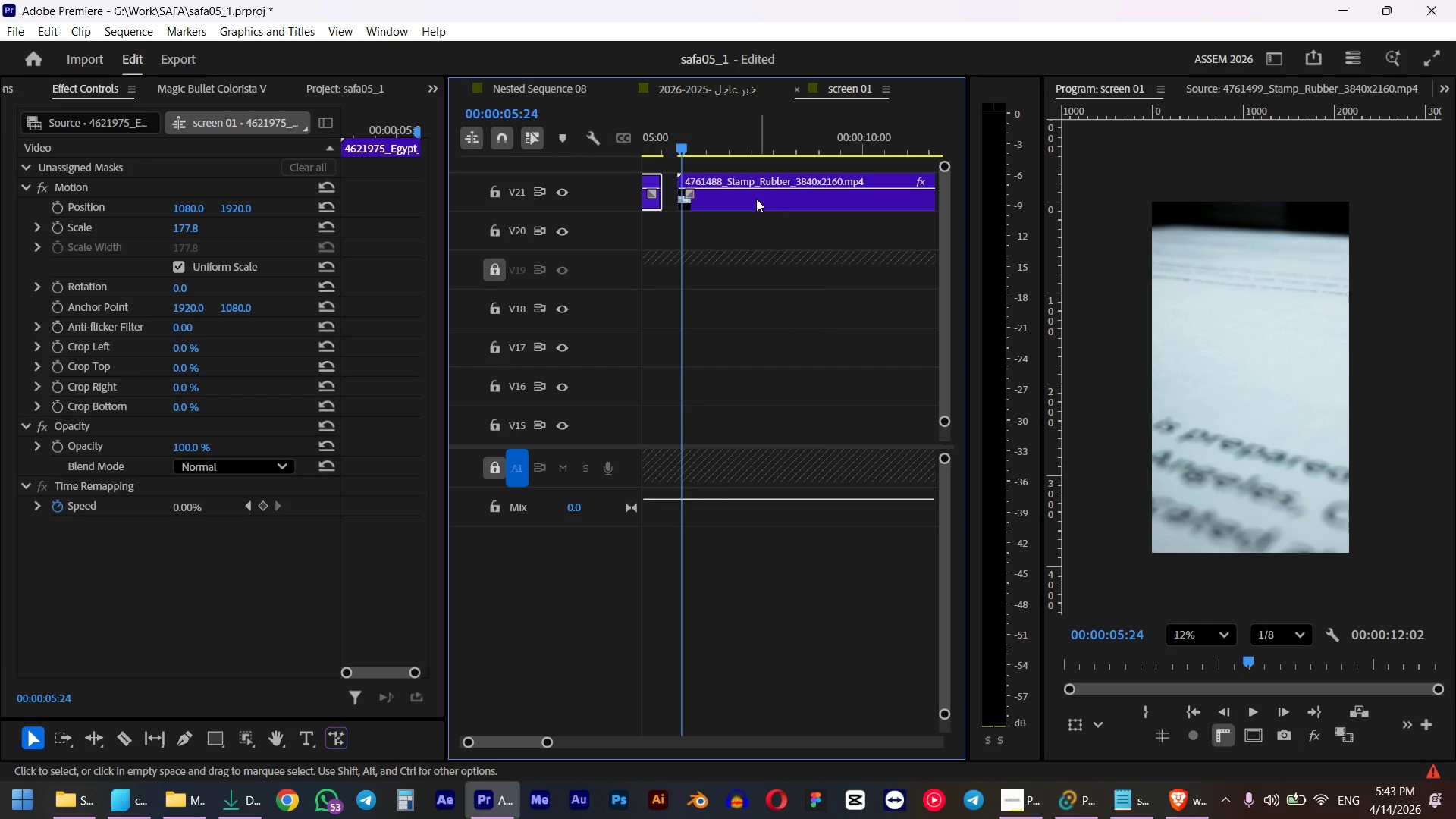 
left_click_drag(start_coordinate=[741, 202], to_coordinate=[874, 199])
 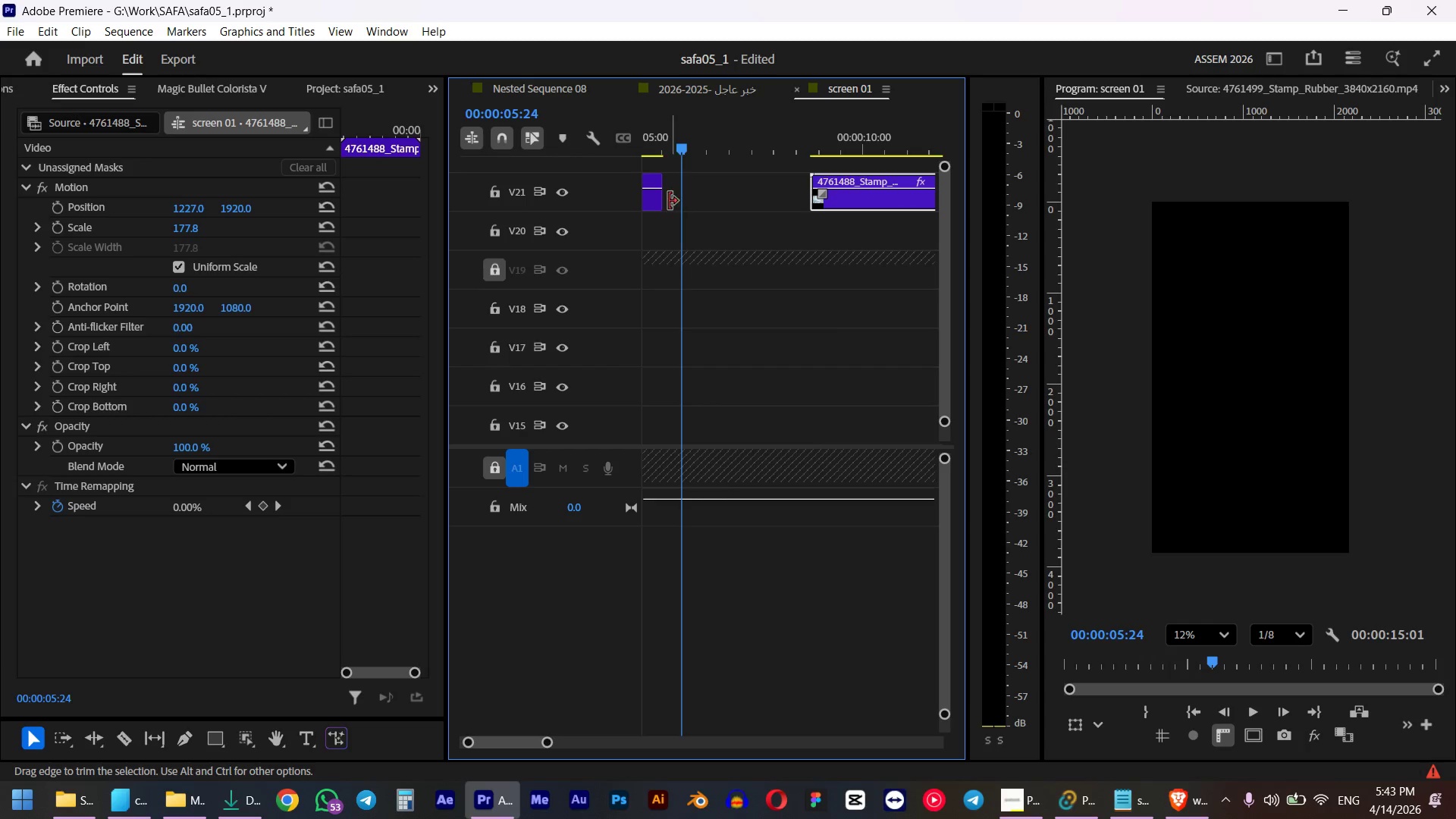 
left_click_drag(start_coordinate=[663, 201], to_coordinate=[804, 196])
 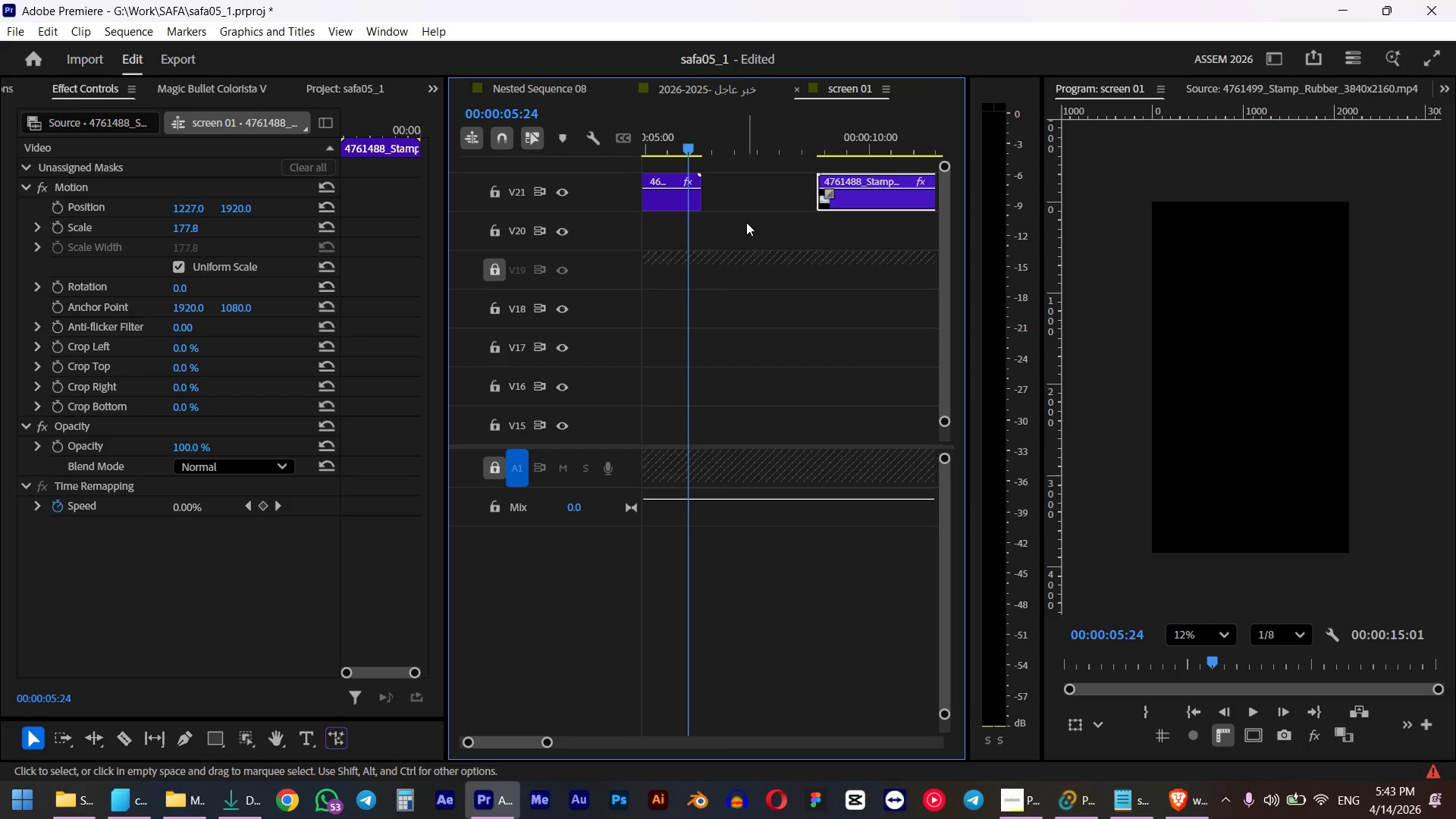 
hold_key(key=AltLeft, duration=0.58)
 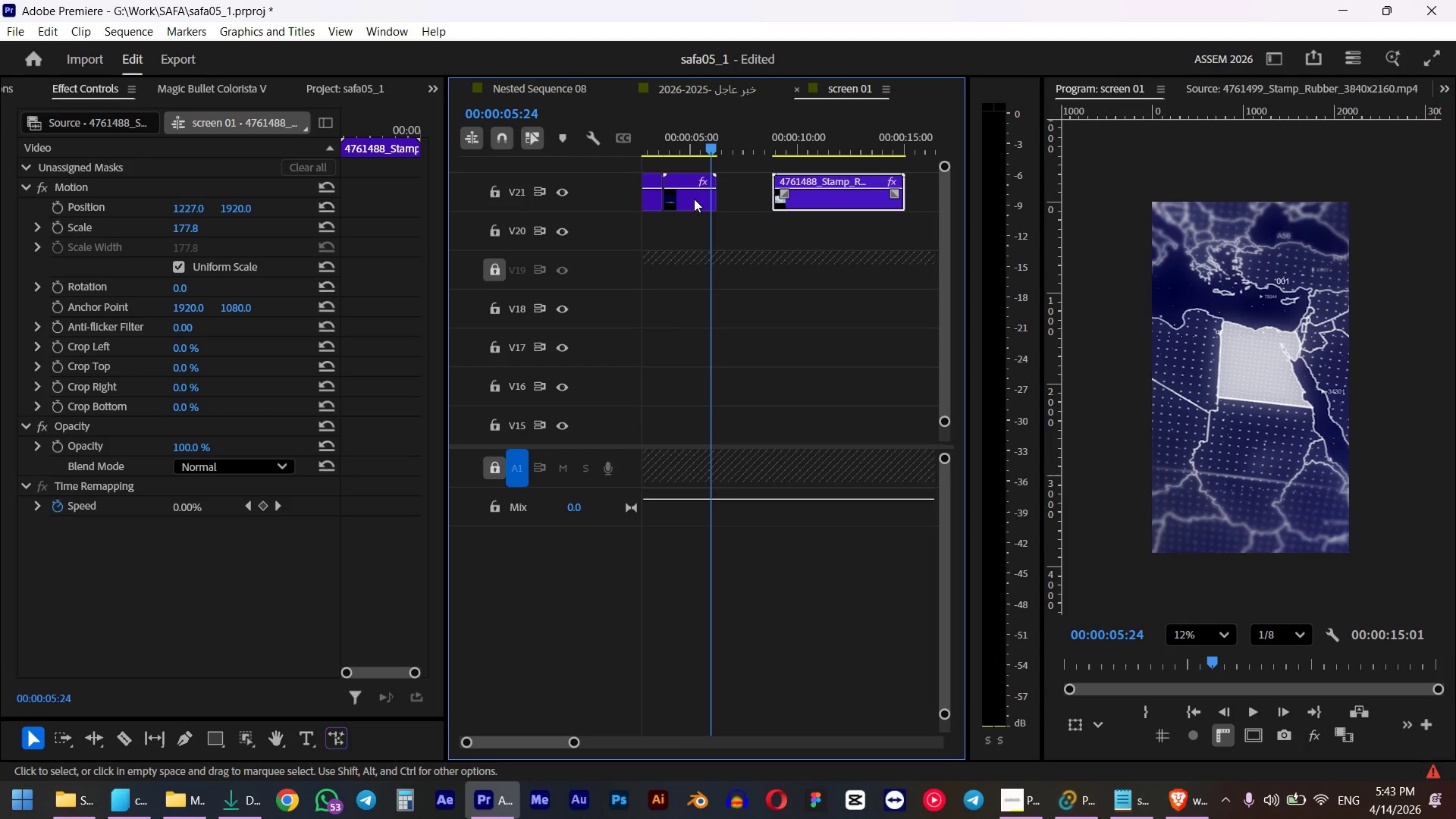 
key(Alt+AltLeft)
 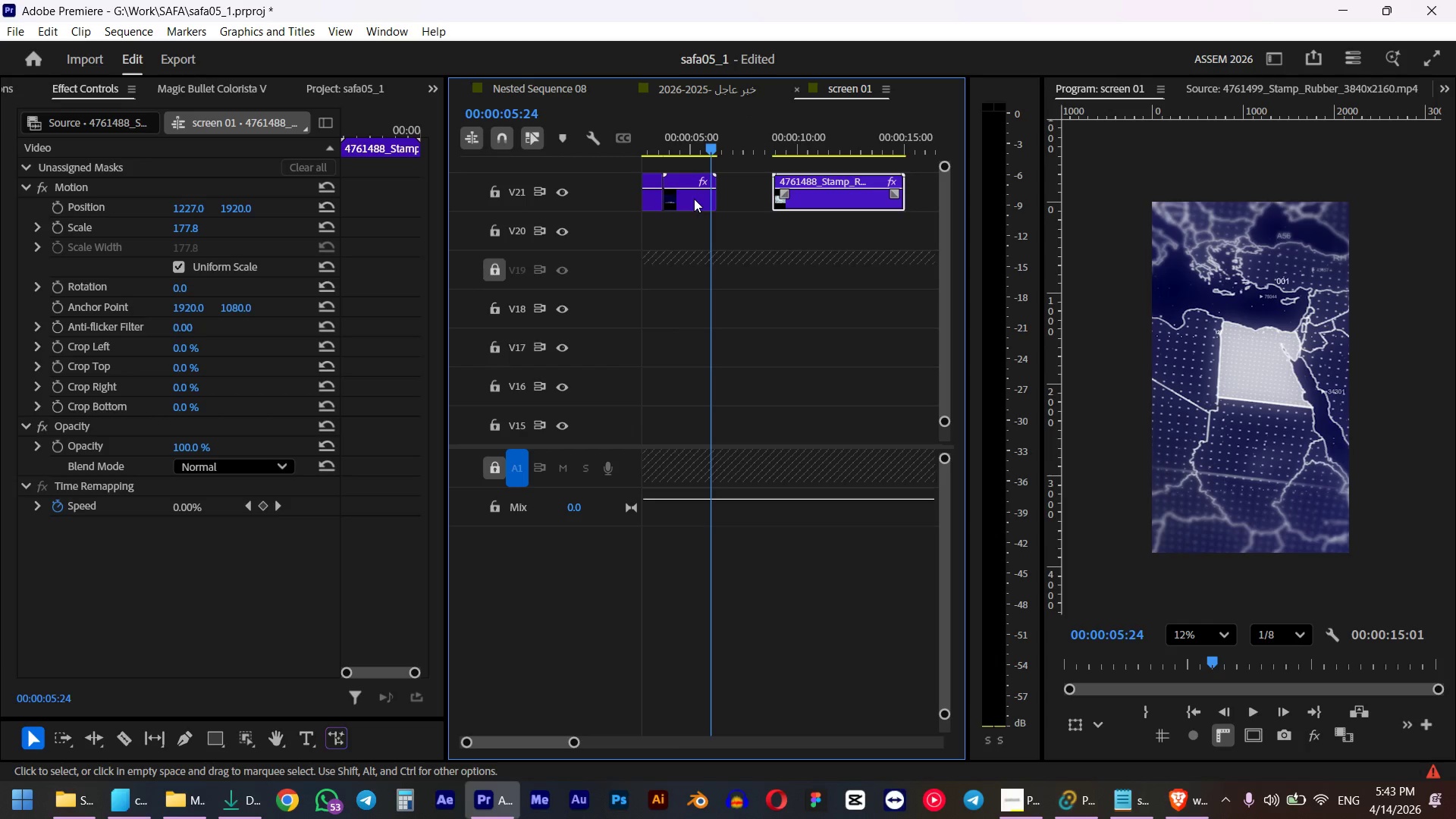 
scroll: coordinate [705, 220], scroll_direction: down, amount: 7.0
 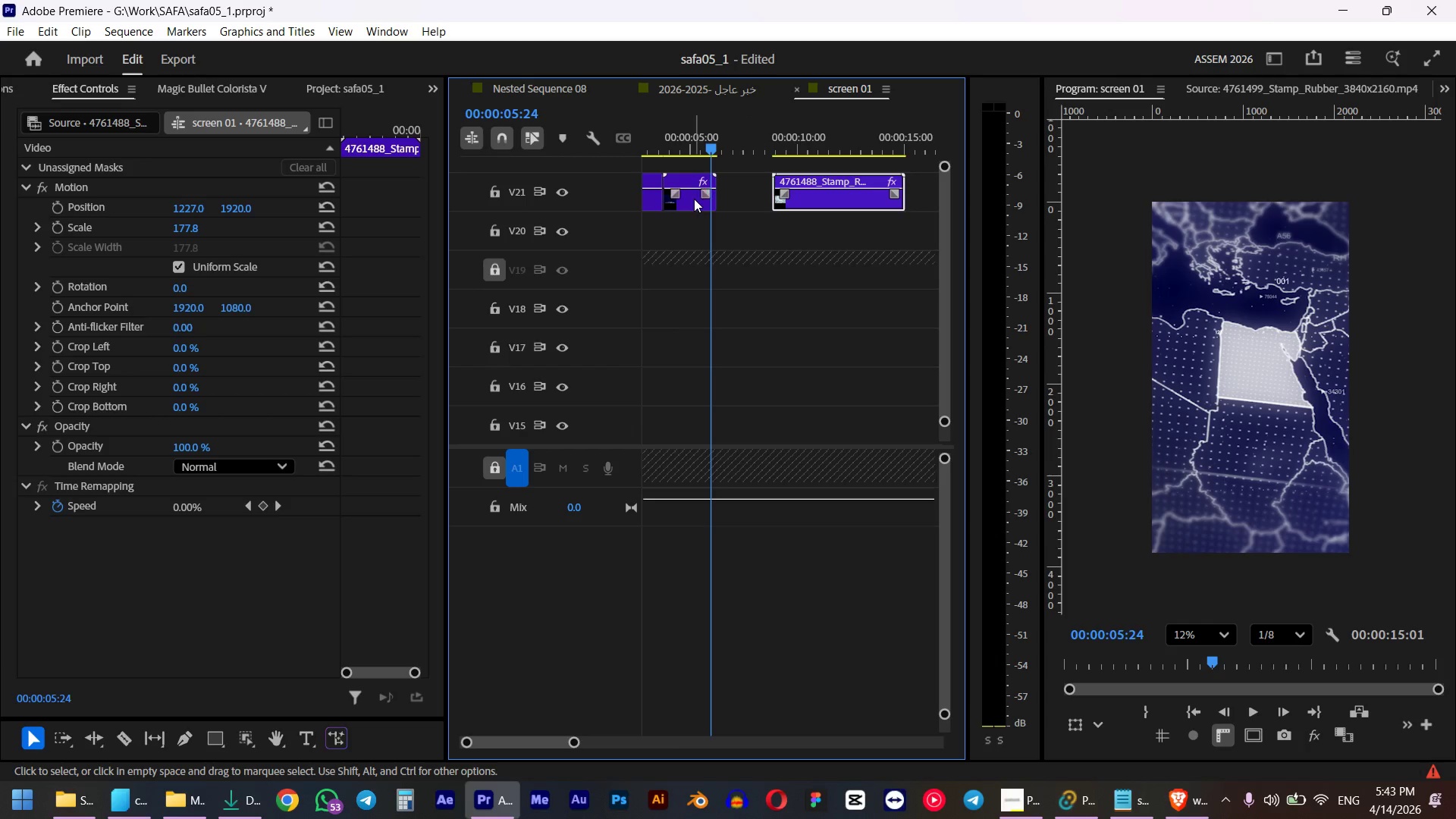 
left_click_drag(start_coordinate=[694, 199], to_coordinate=[722, 197])
 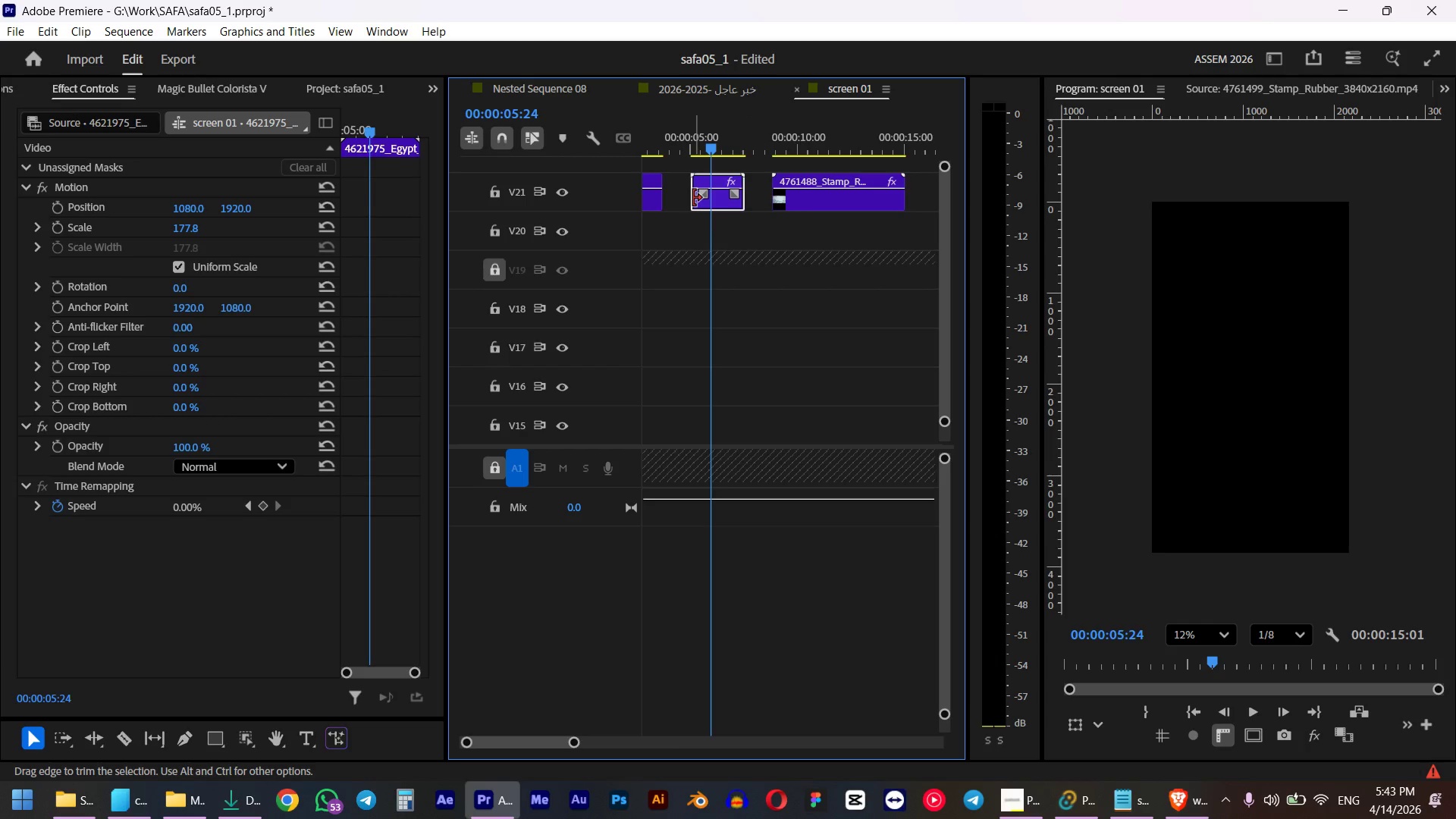 
left_click_drag(start_coordinate=[693, 199], to_coordinate=[639, 199])
 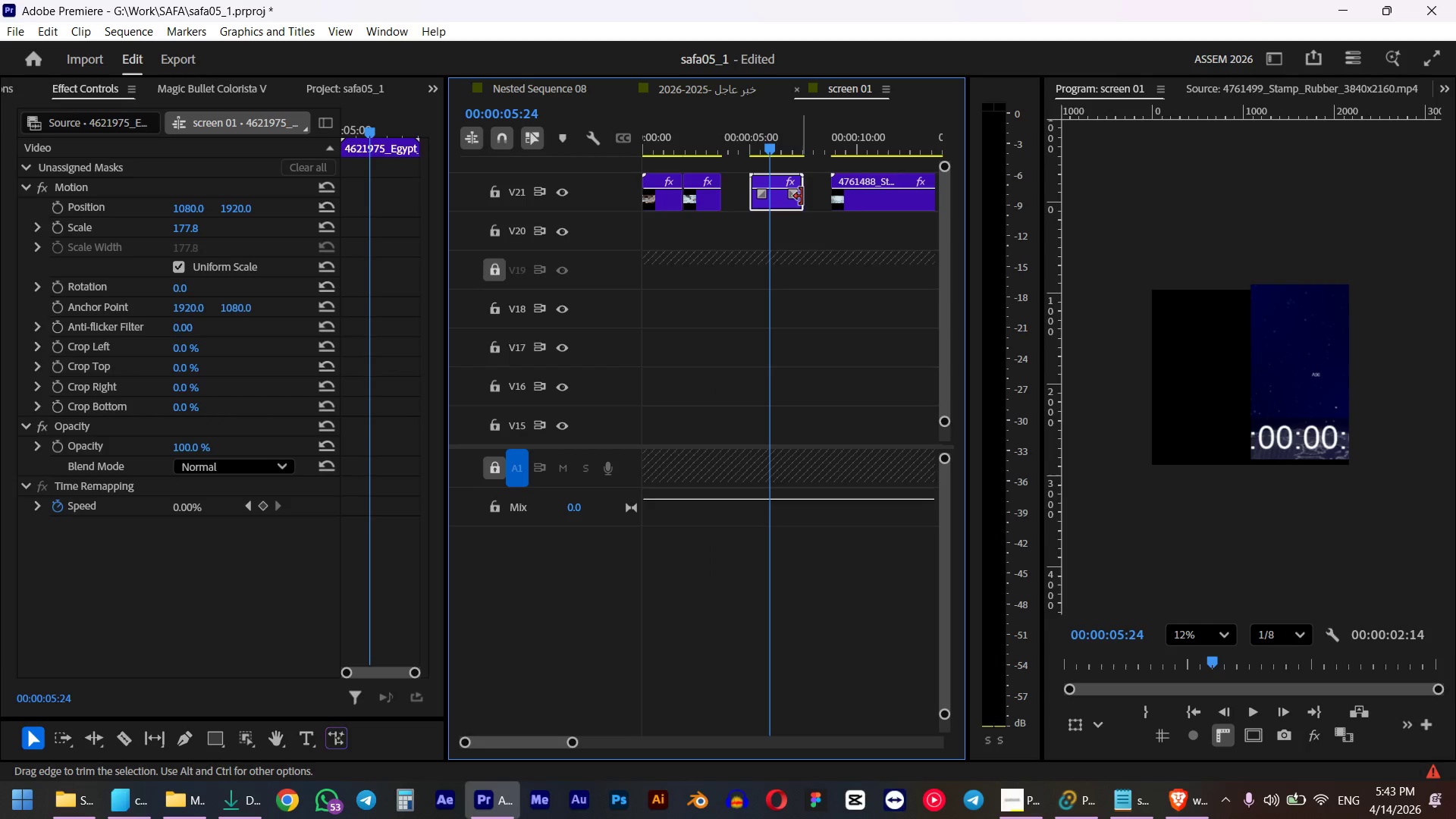 
left_click_drag(start_coordinate=[805, 195], to_coordinate=[848, 190])
 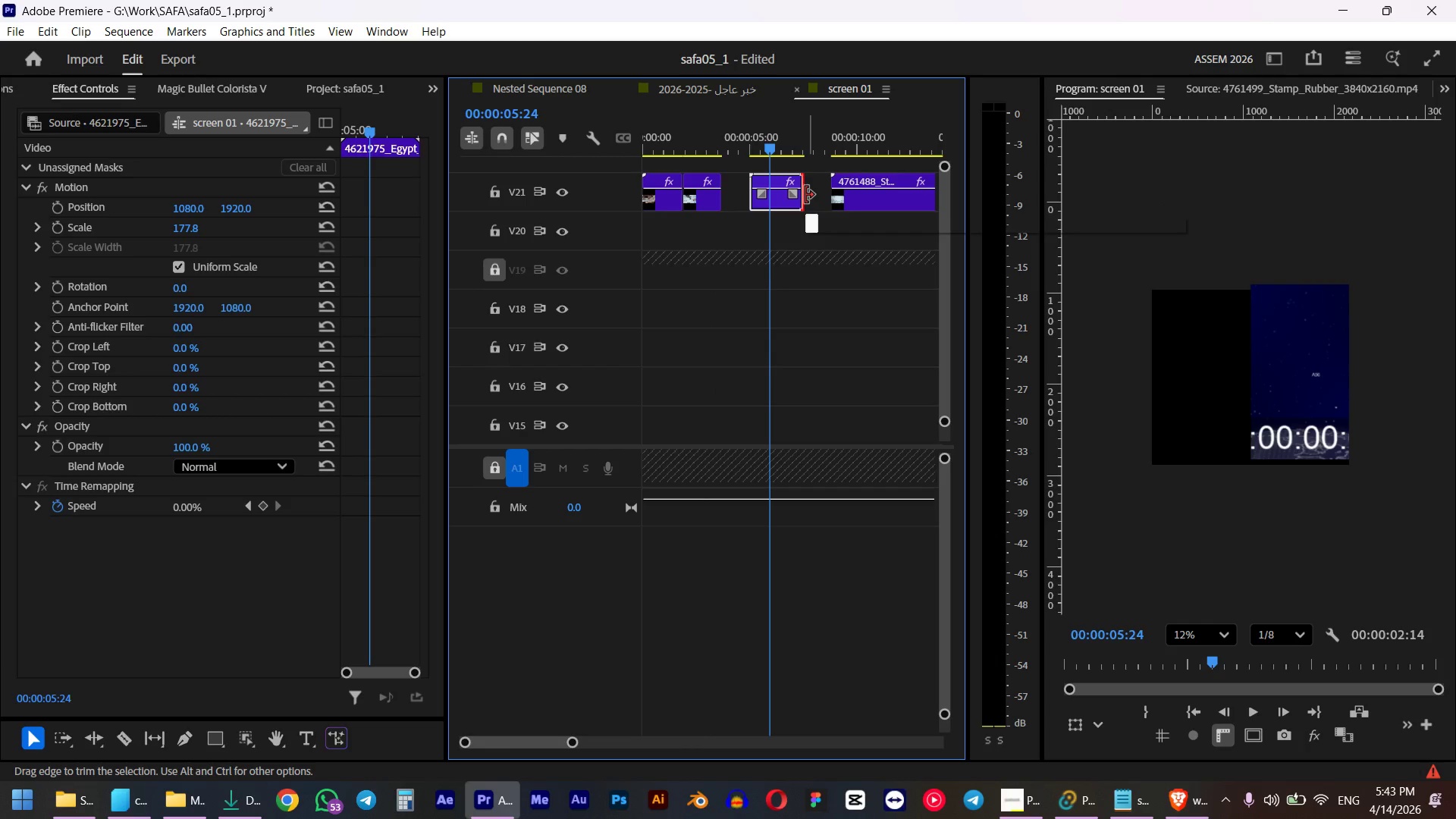 
left_click([780, 196])
 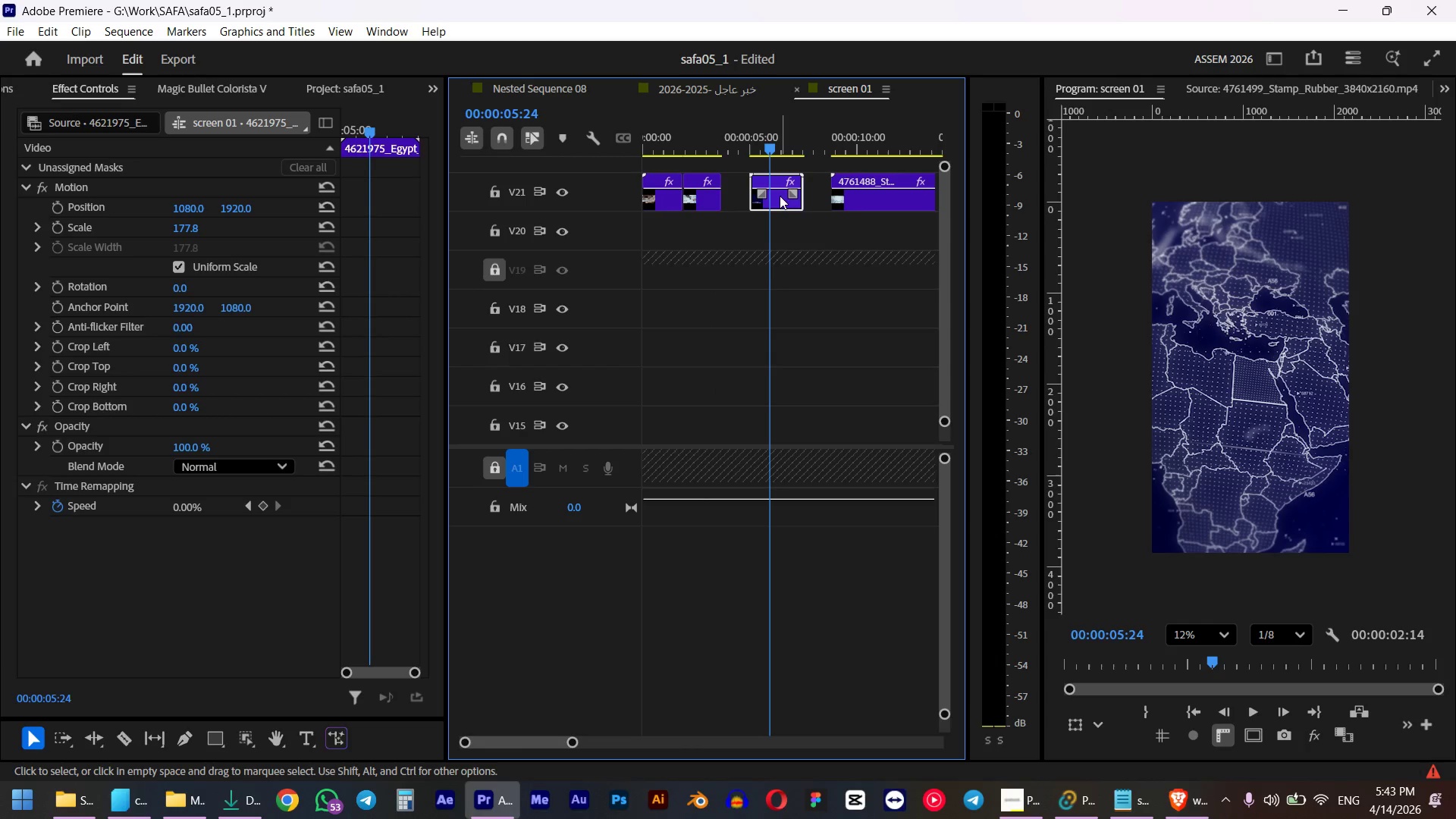 
key(F)
 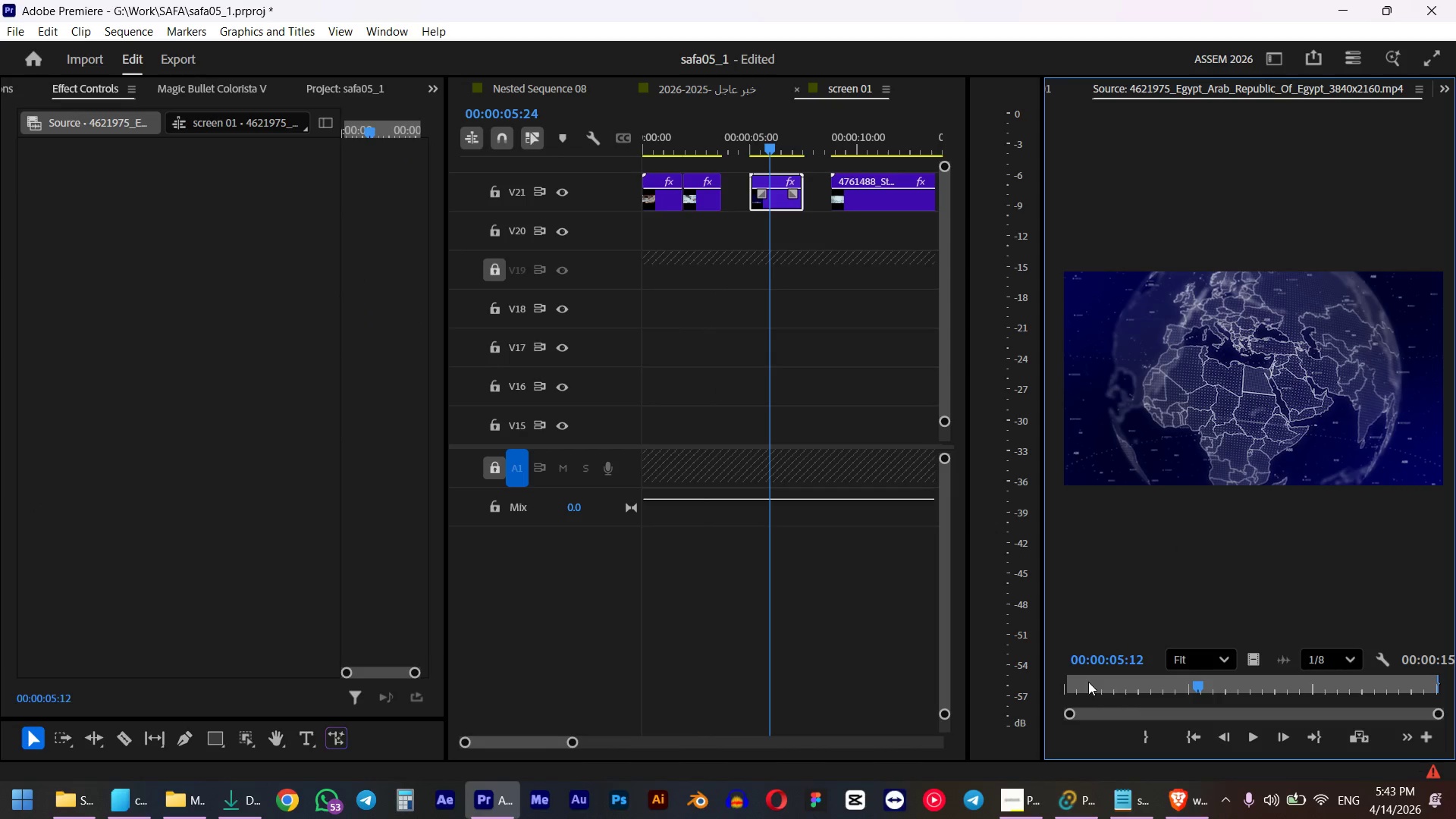 
left_click_drag(start_coordinate=[1089, 684], to_coordinate=[1232, 650])
 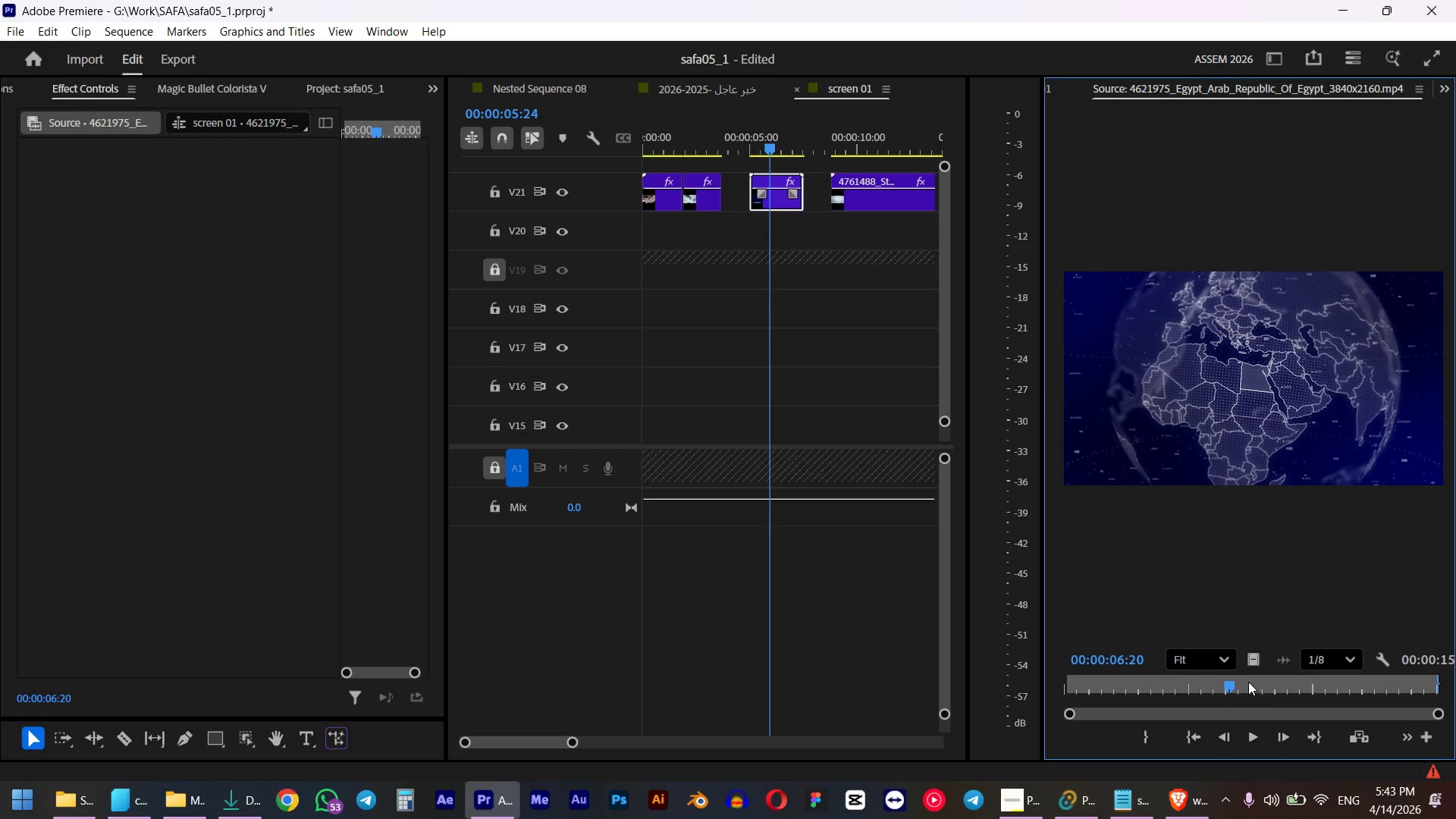 
key(O)
 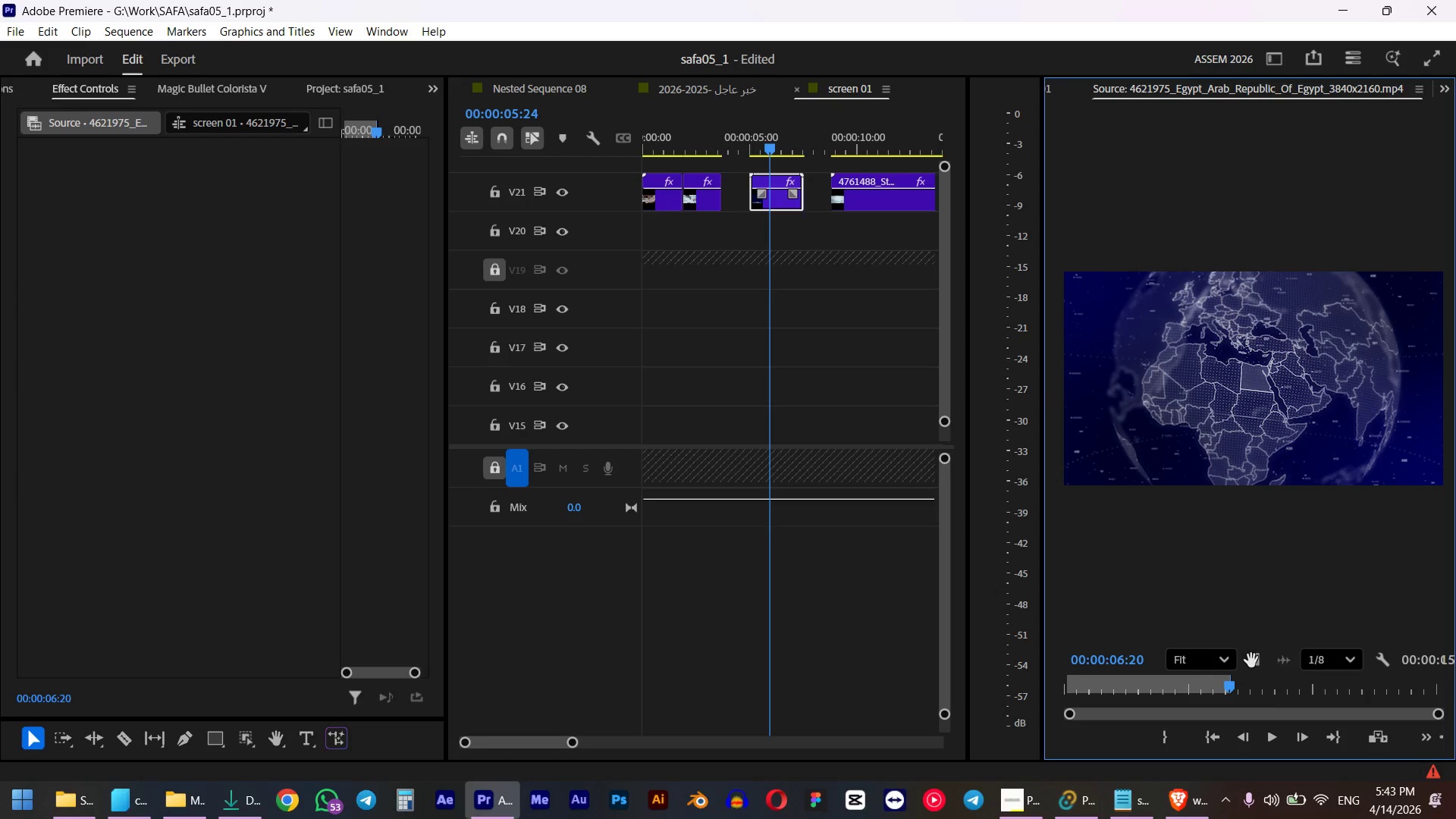 
left_click_drag(start_coordinate=[1251, 661], to_coordinate=[768, 191])
 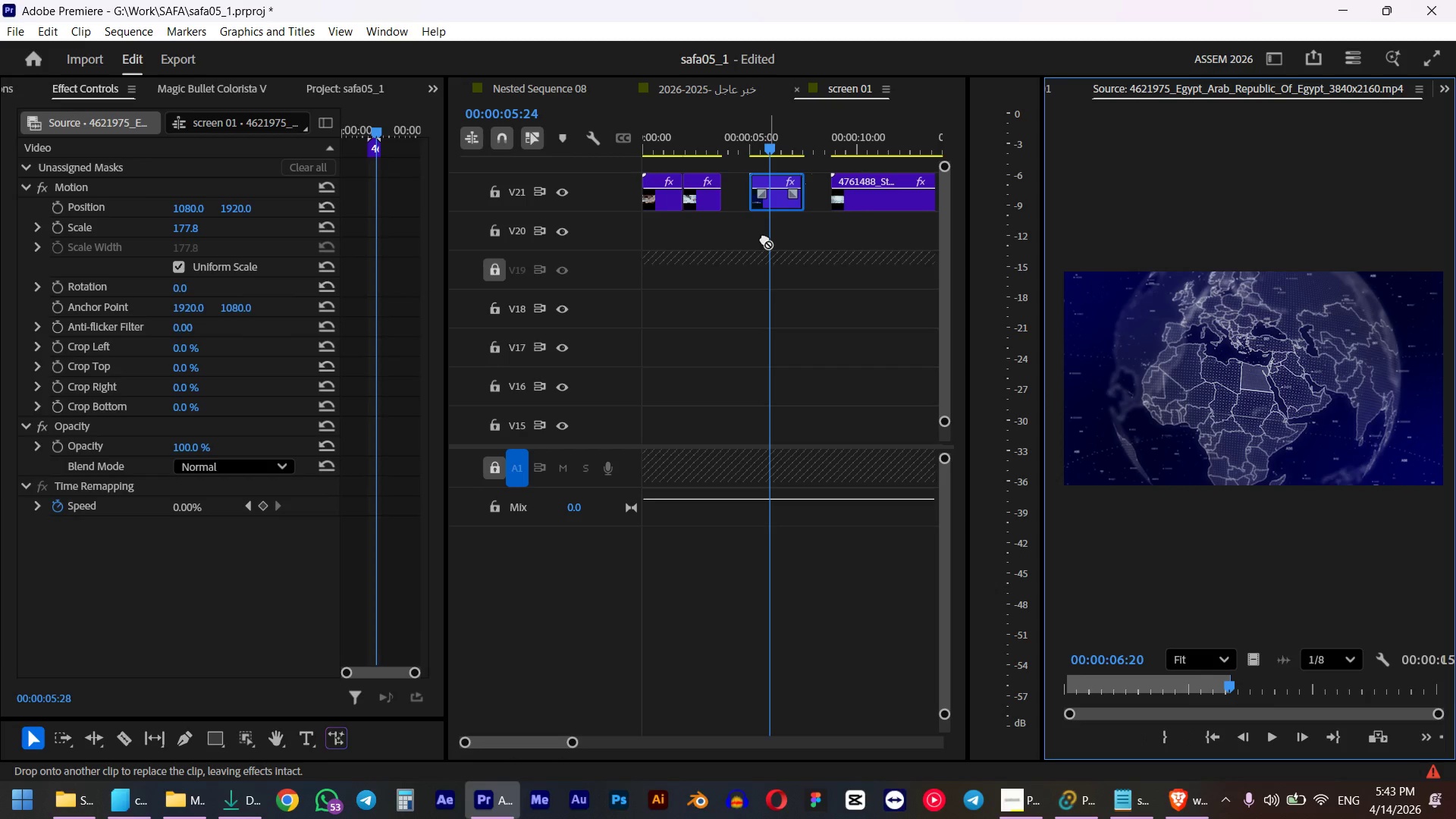 
hold_key(key=AltLeft, duration=0.61)
 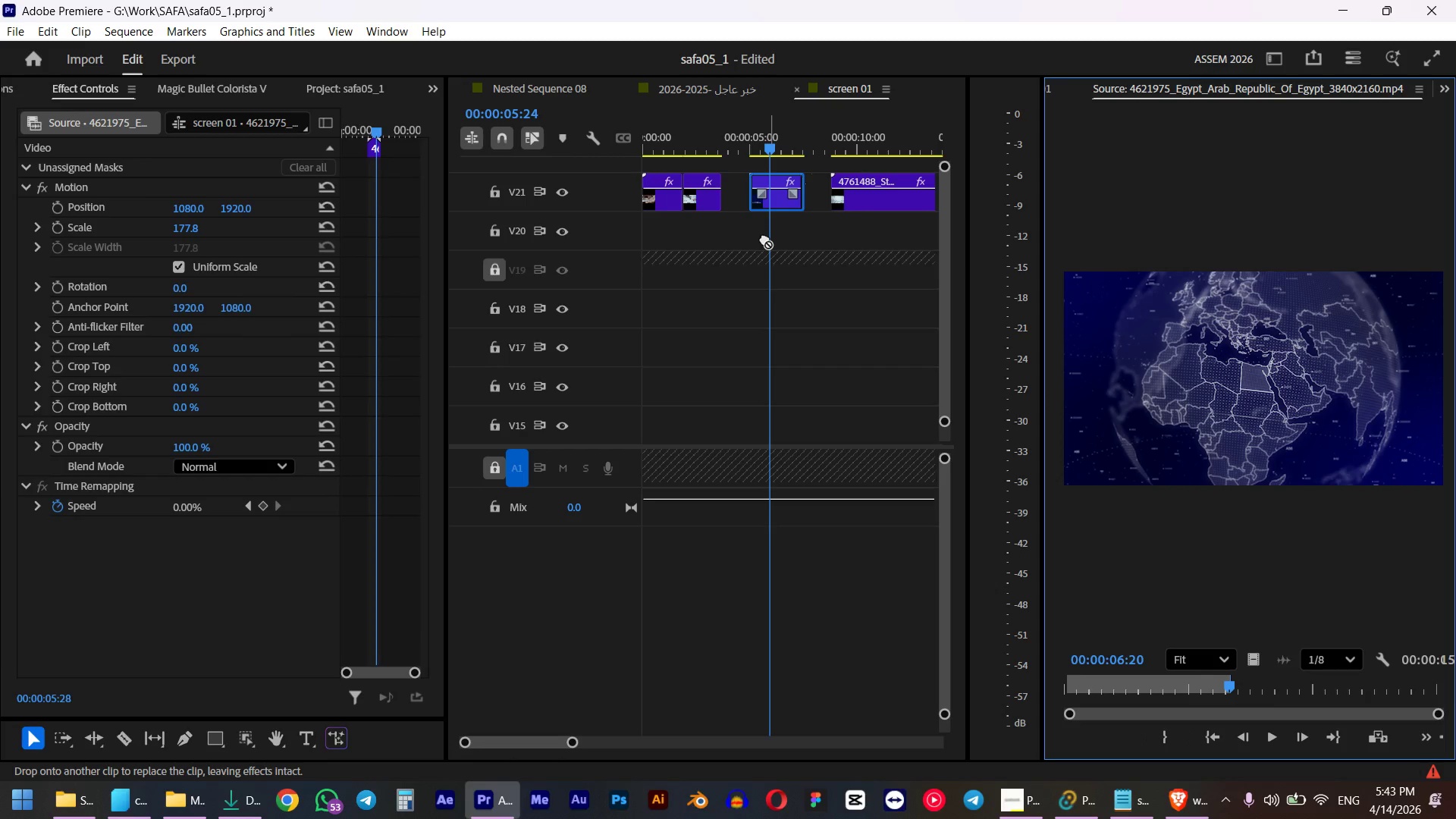 
hold_key(key=AltLeft, duration=0.47)
scroll: coordinate [767, 212], scroll_direction: up, amount: 4.0
 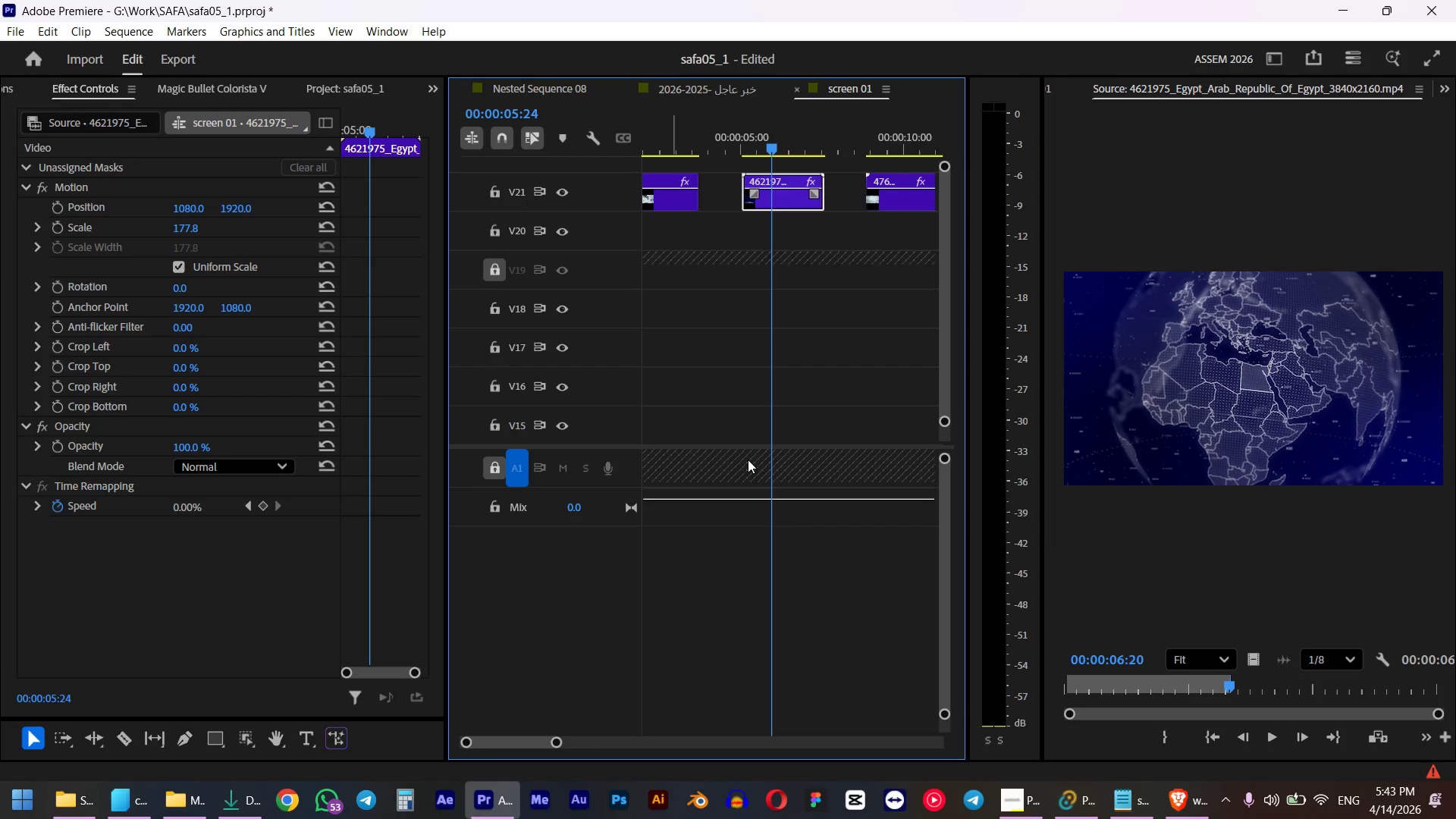 
key(Alt+Control+X)
 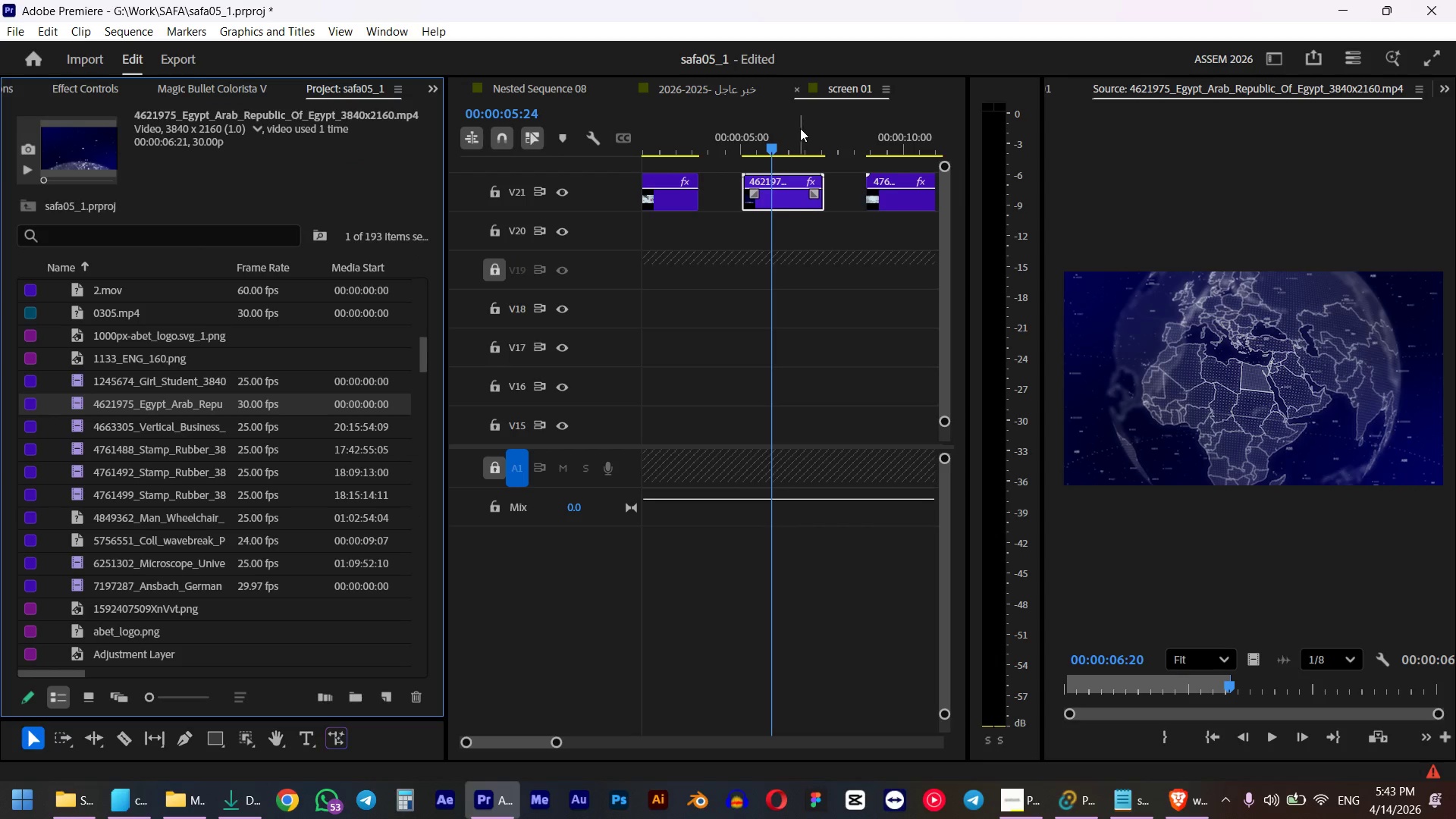 
left_click_drag(start_coordinate=[786, 208], to_coordinate=[756, 210])
 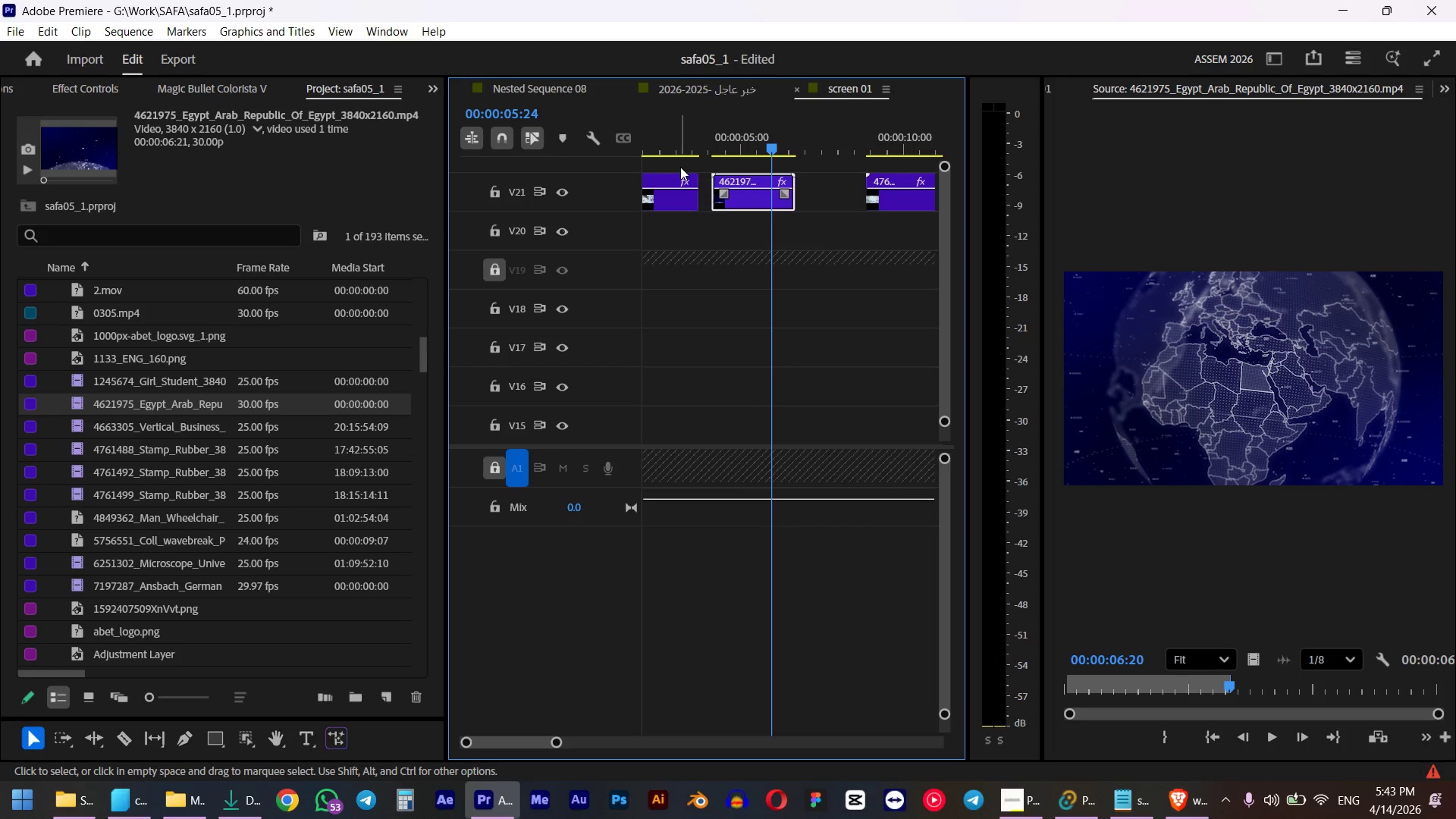 
left_click([679, 141])
 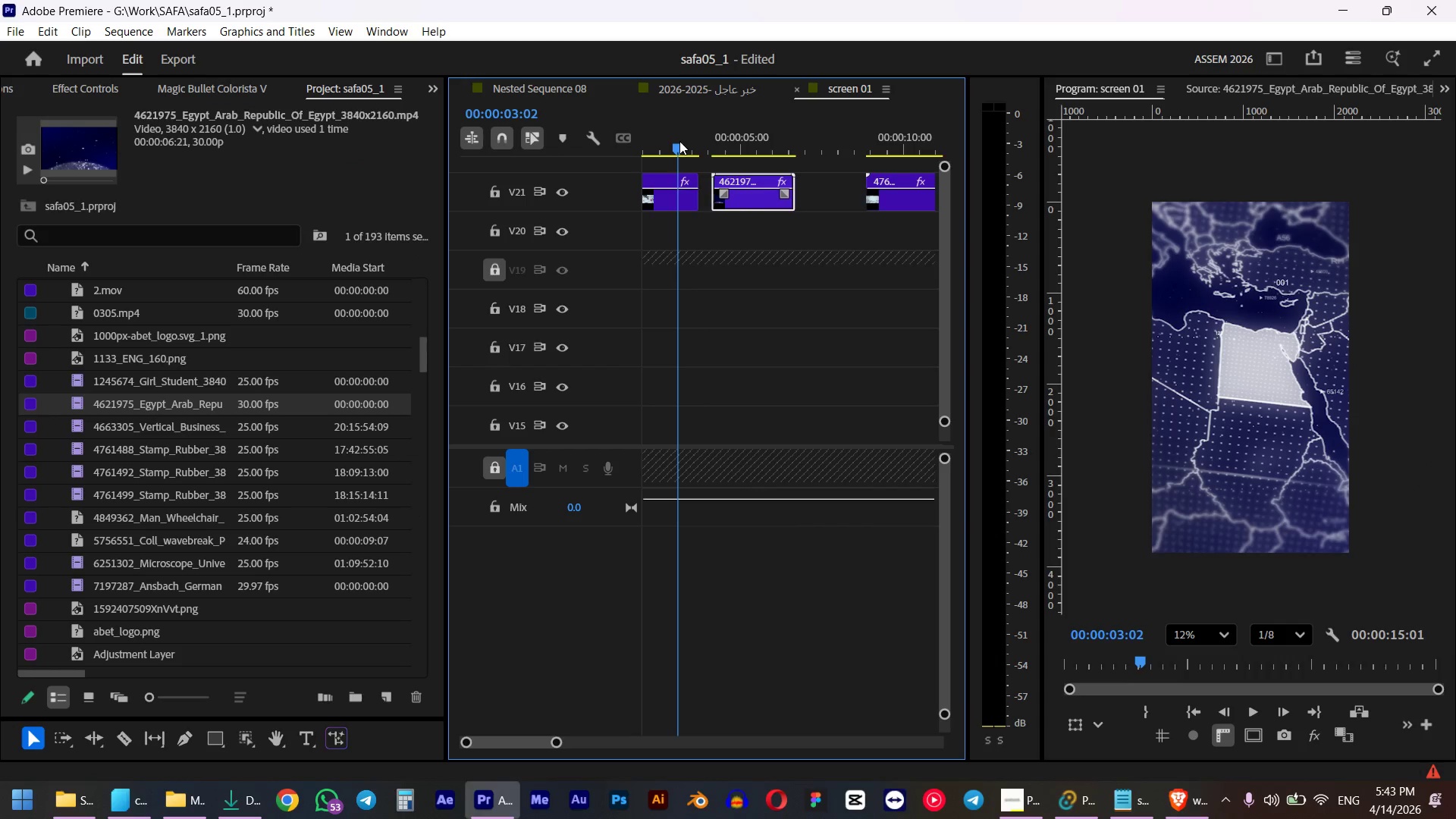 
key(Space)
 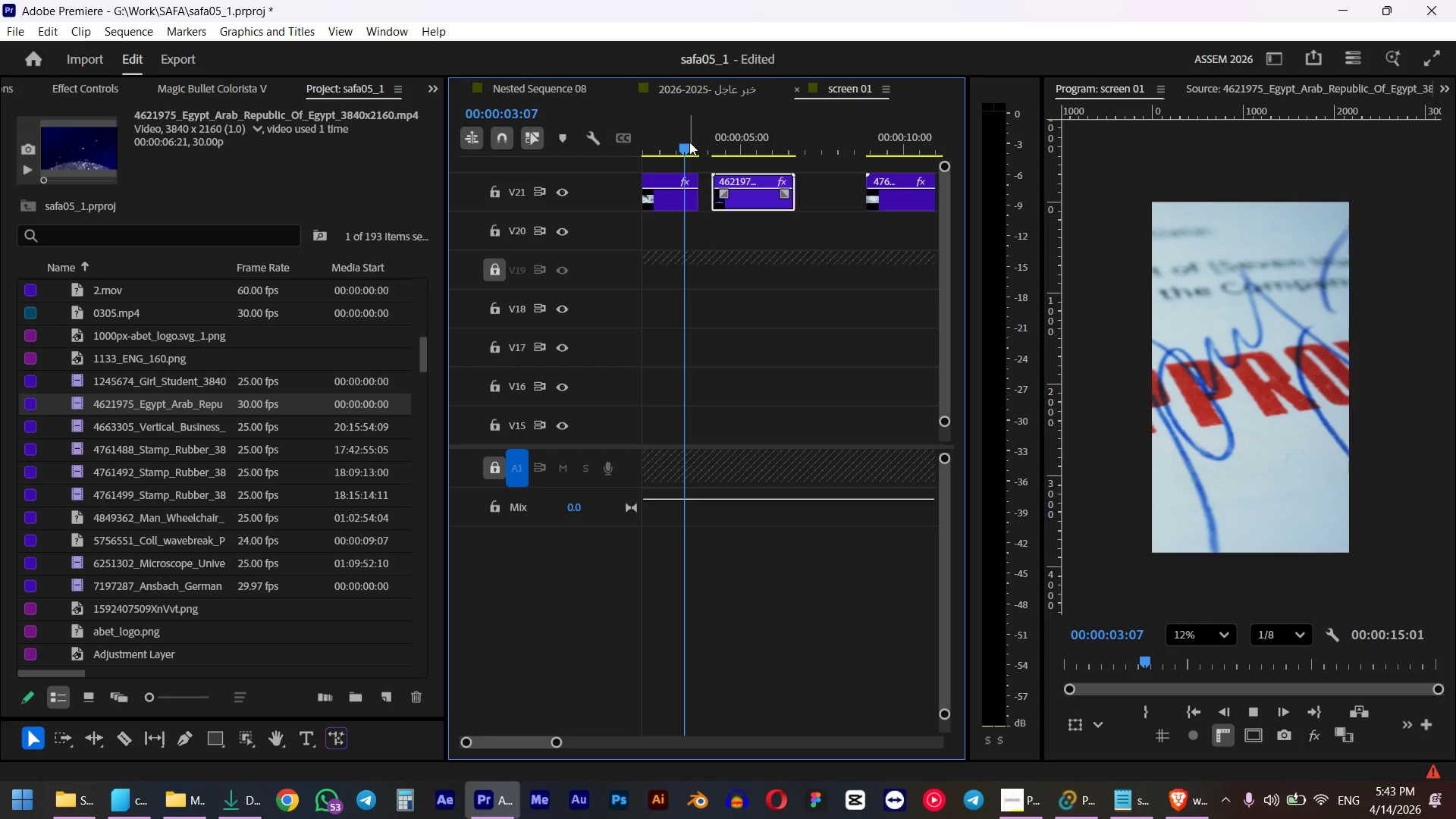 
key(Space)
 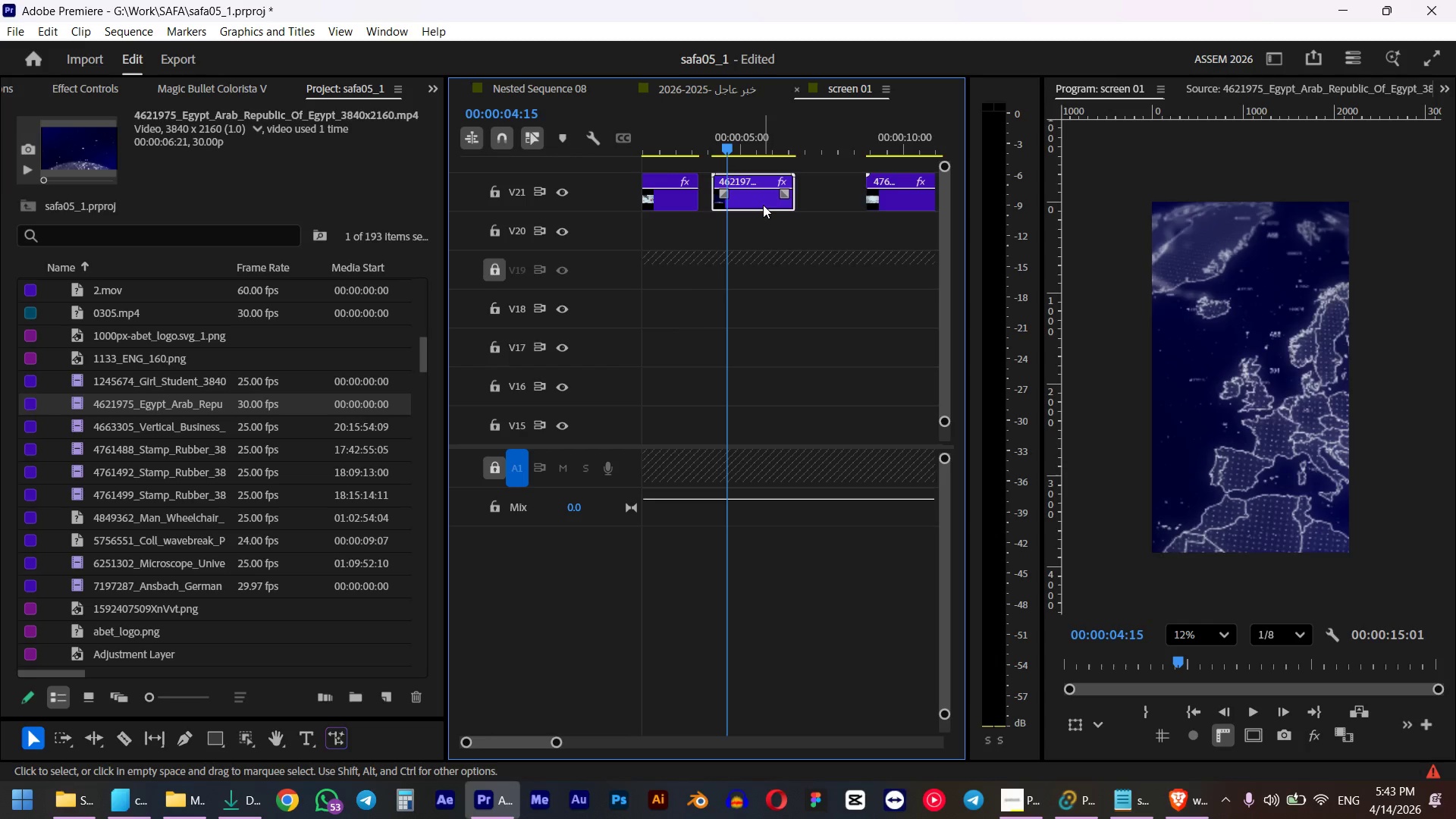 
left_click_drag(start_coordinate=[763, 205], to_coordinate=[750, 203])
 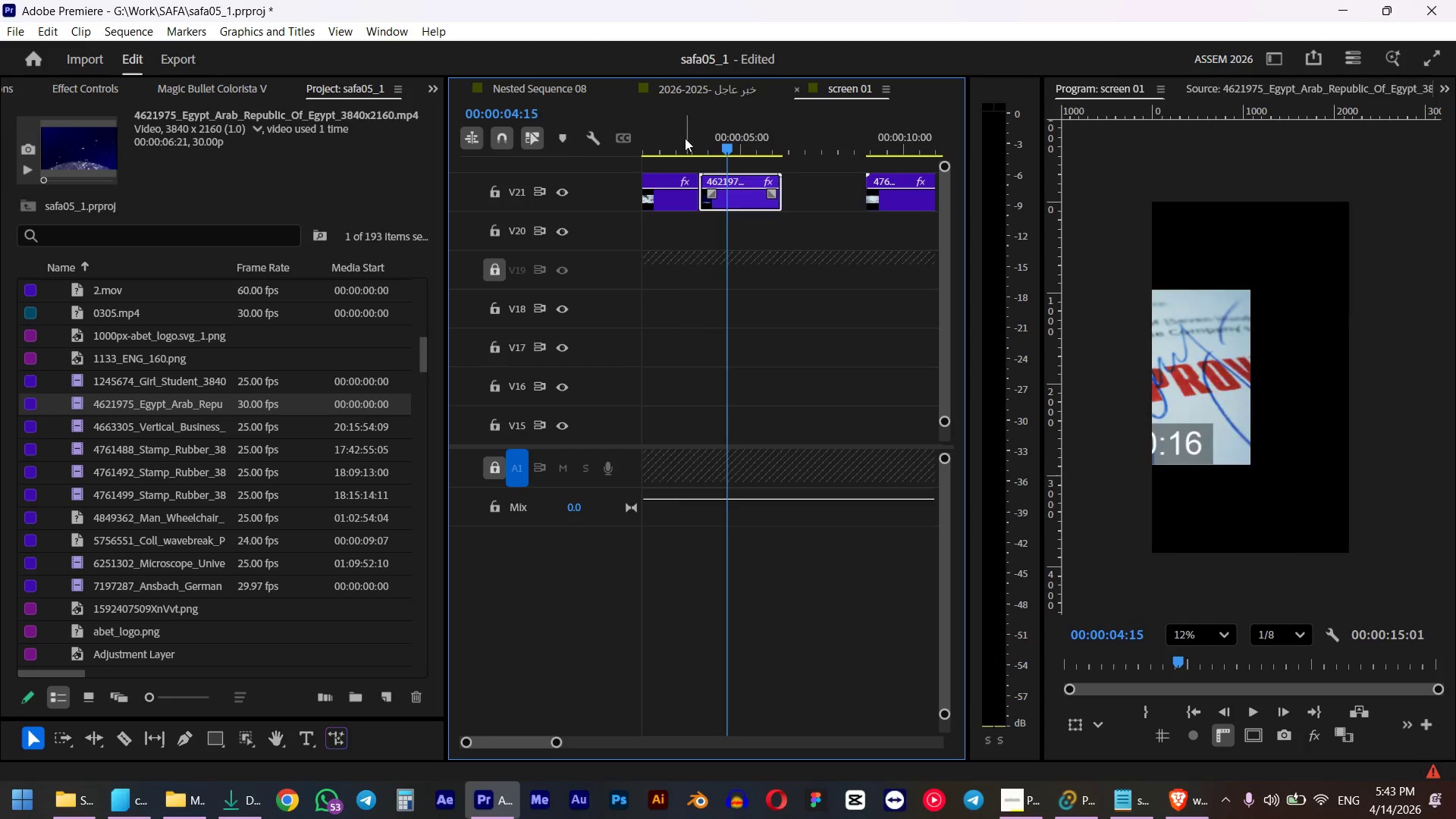 
left_click([676, 132])
 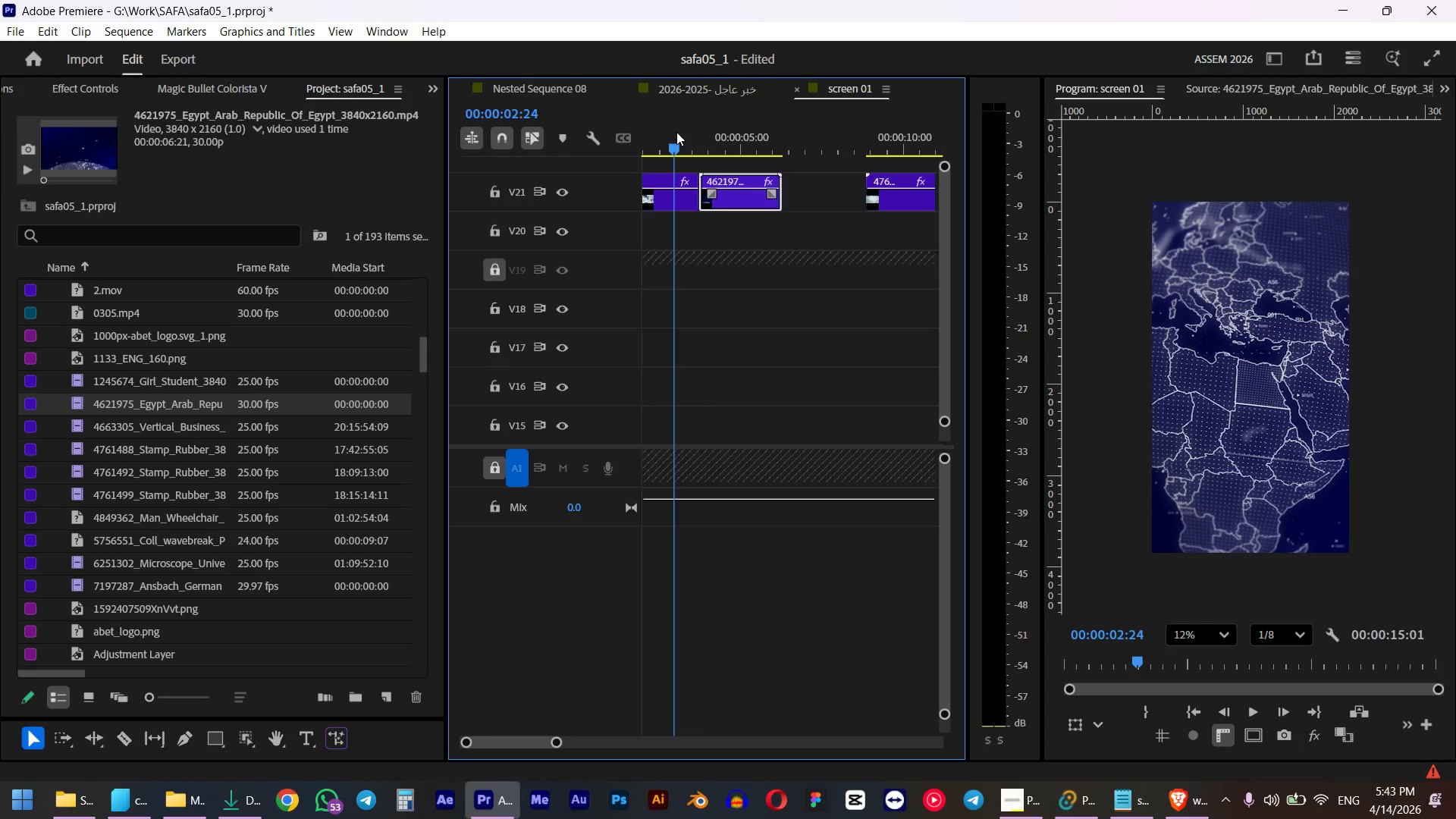 
key(Space)
 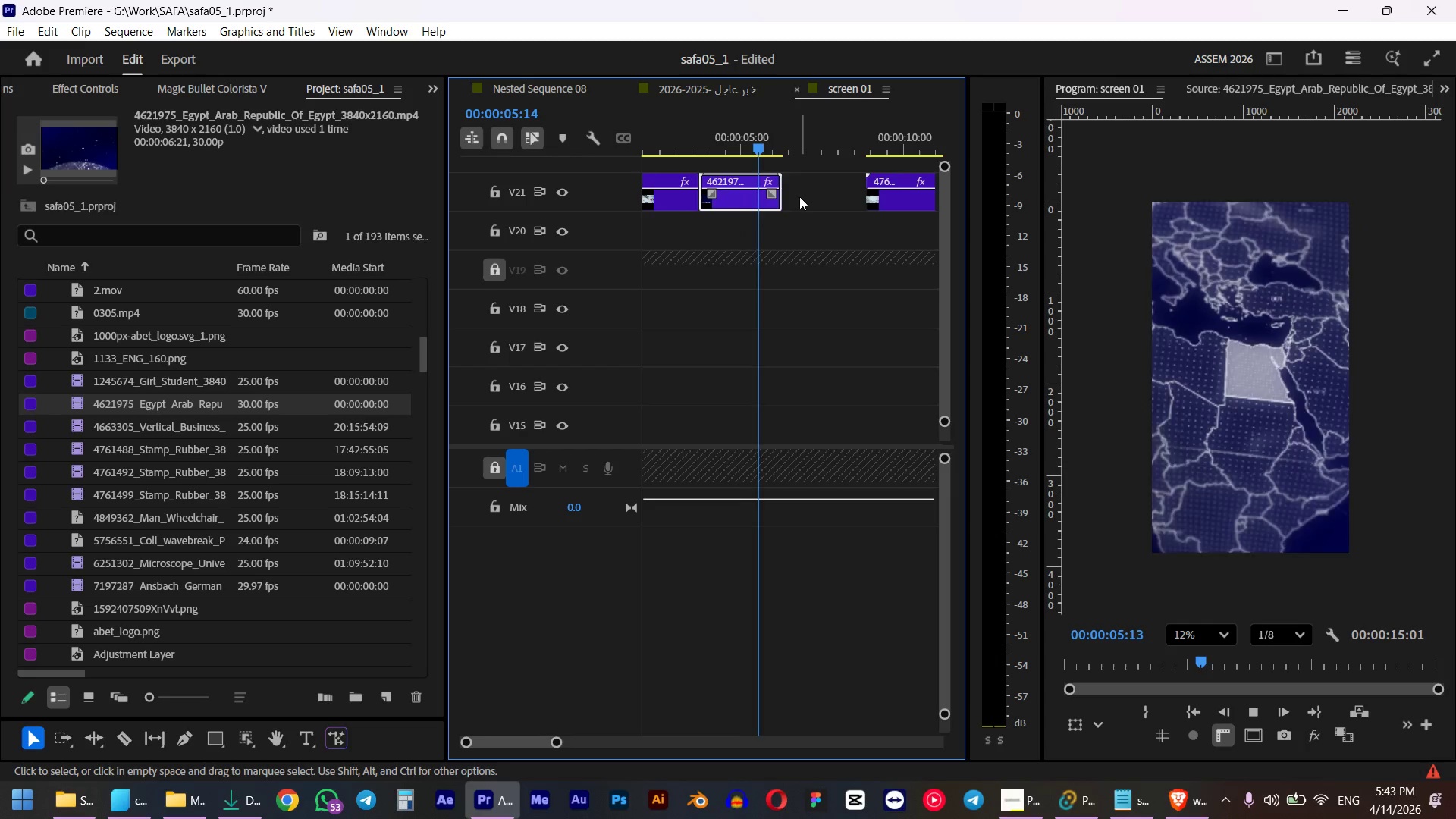 
key(Space)
 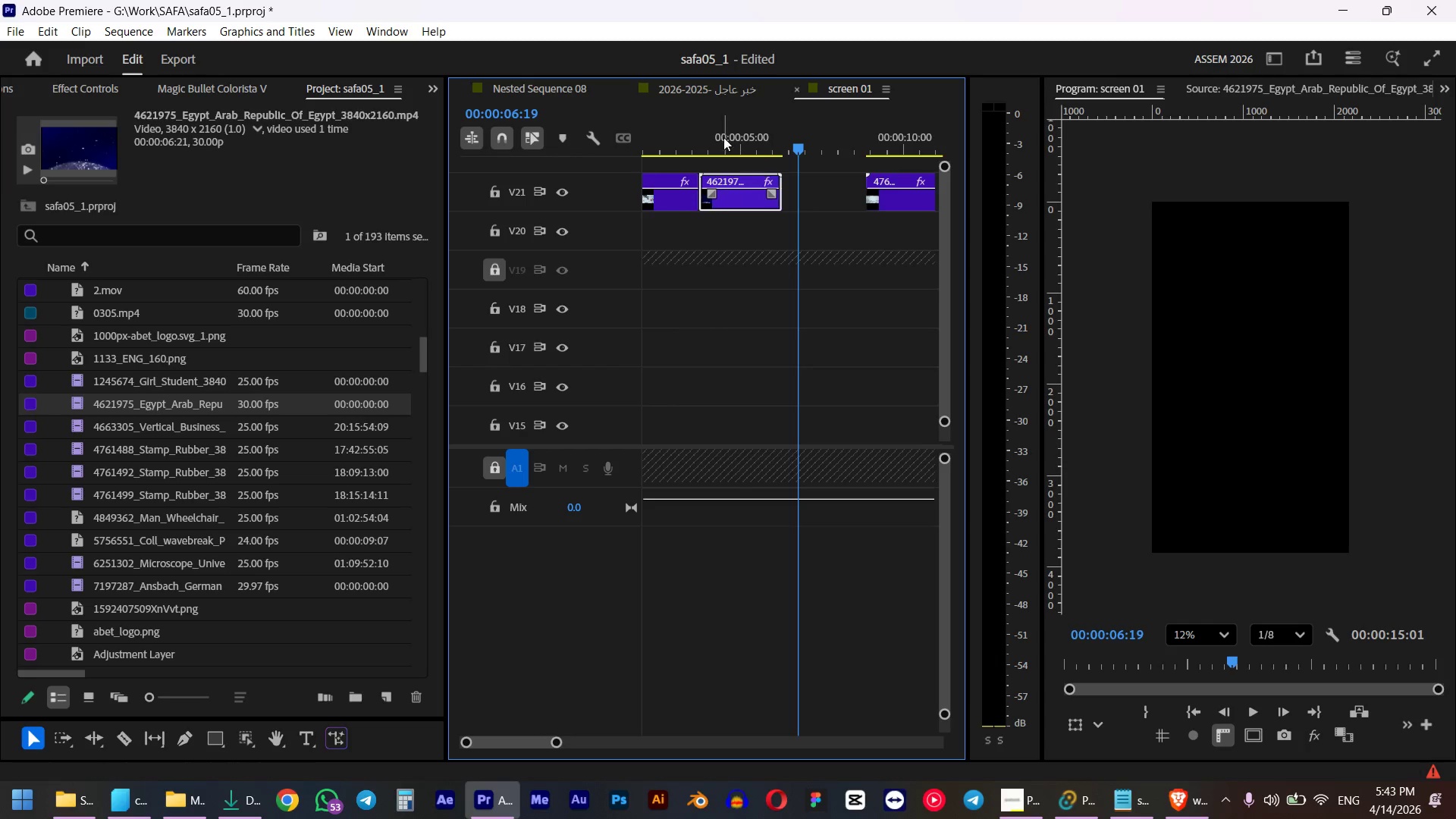 
left_click([715, 132])
 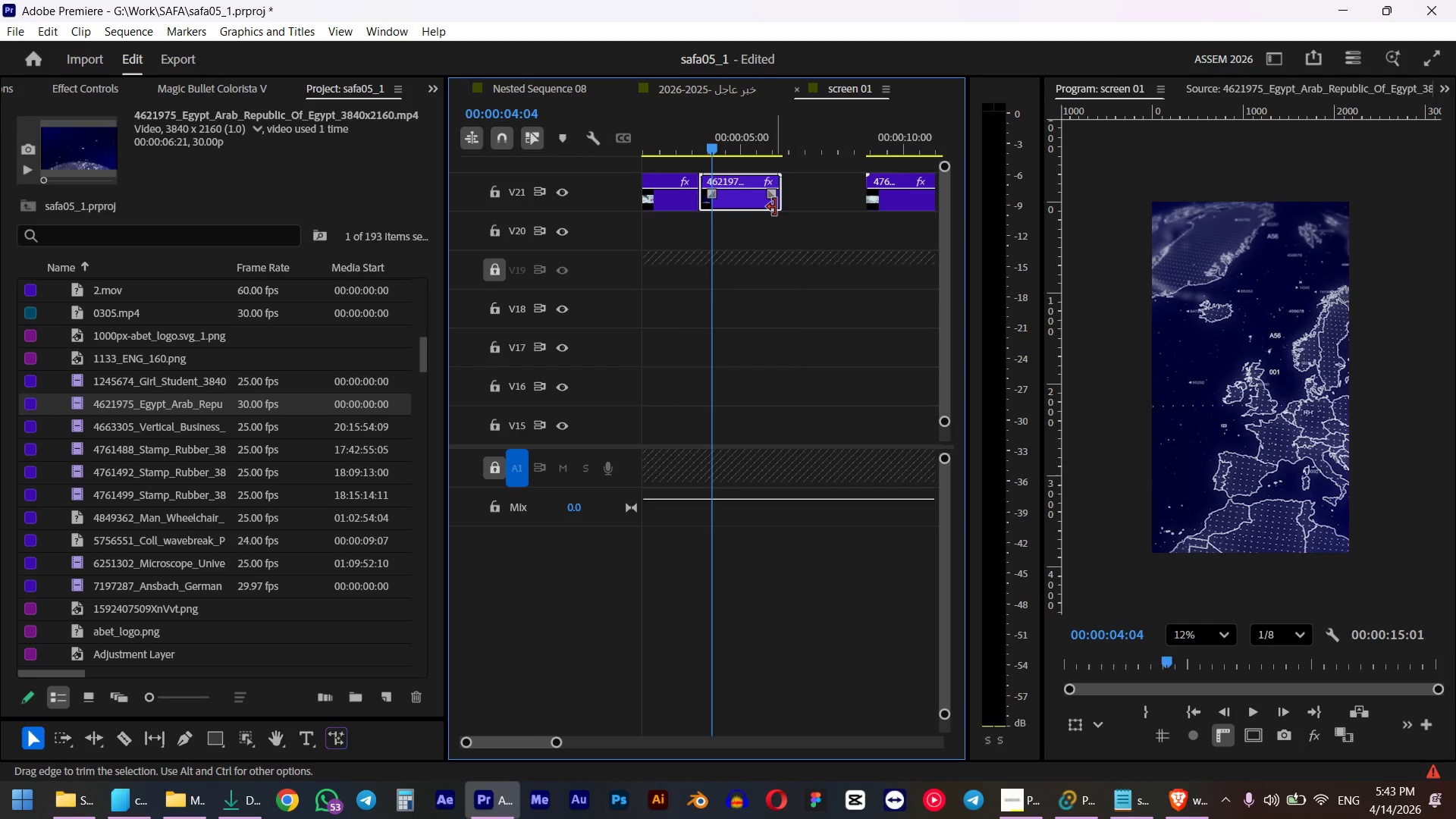 
key(Space)
 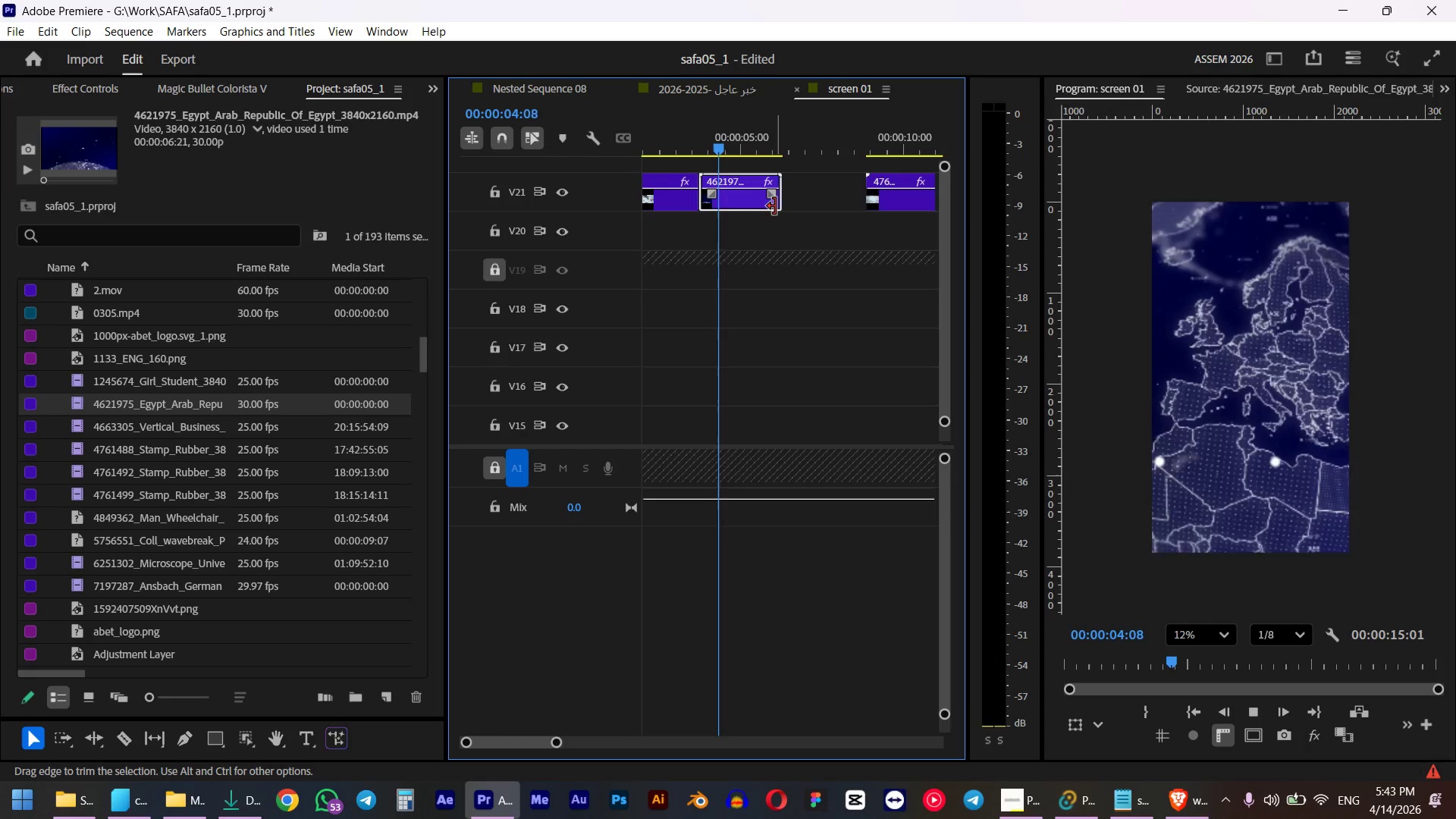 
key(Space)
 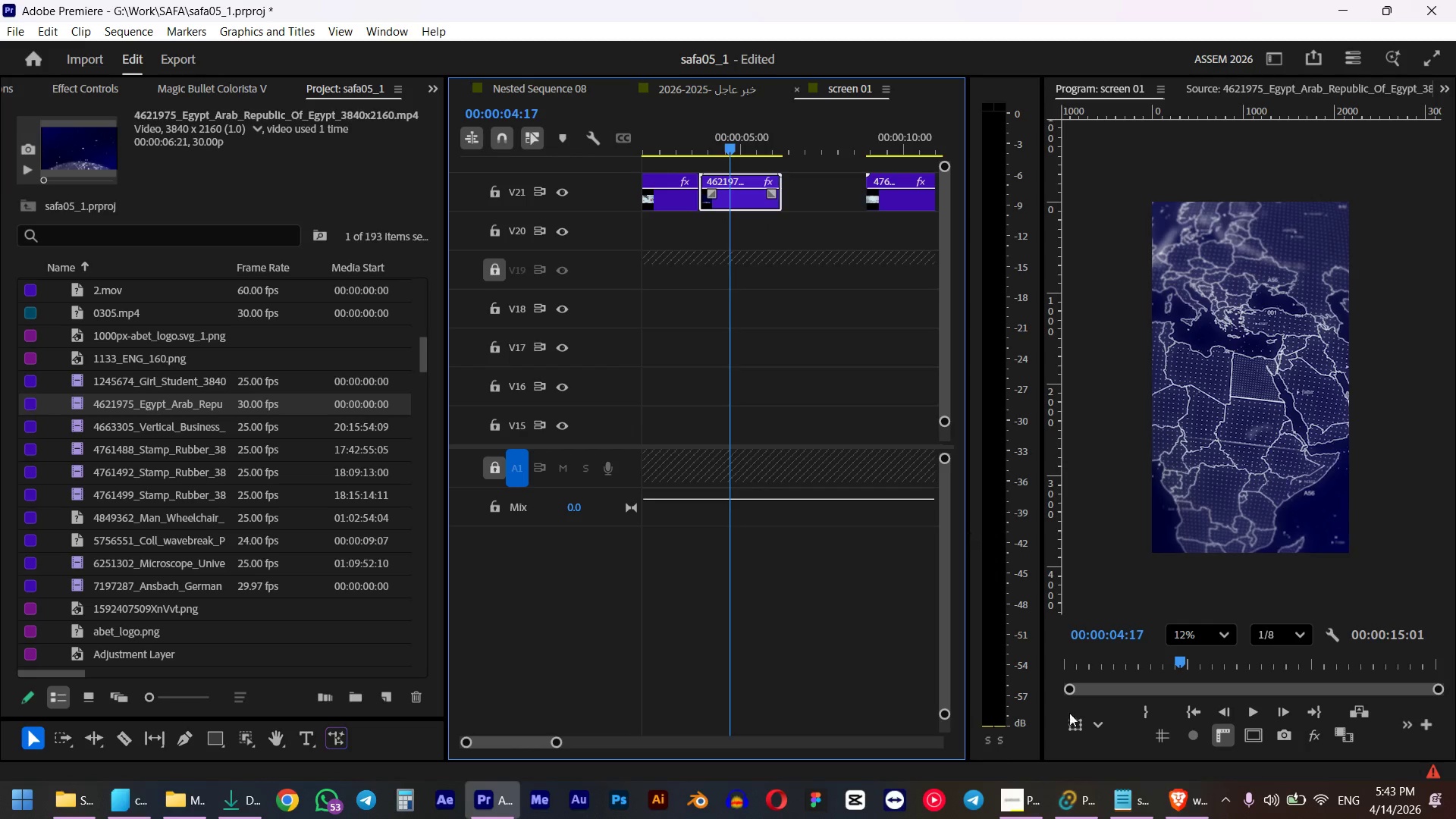 
left_click([1191, 807])
 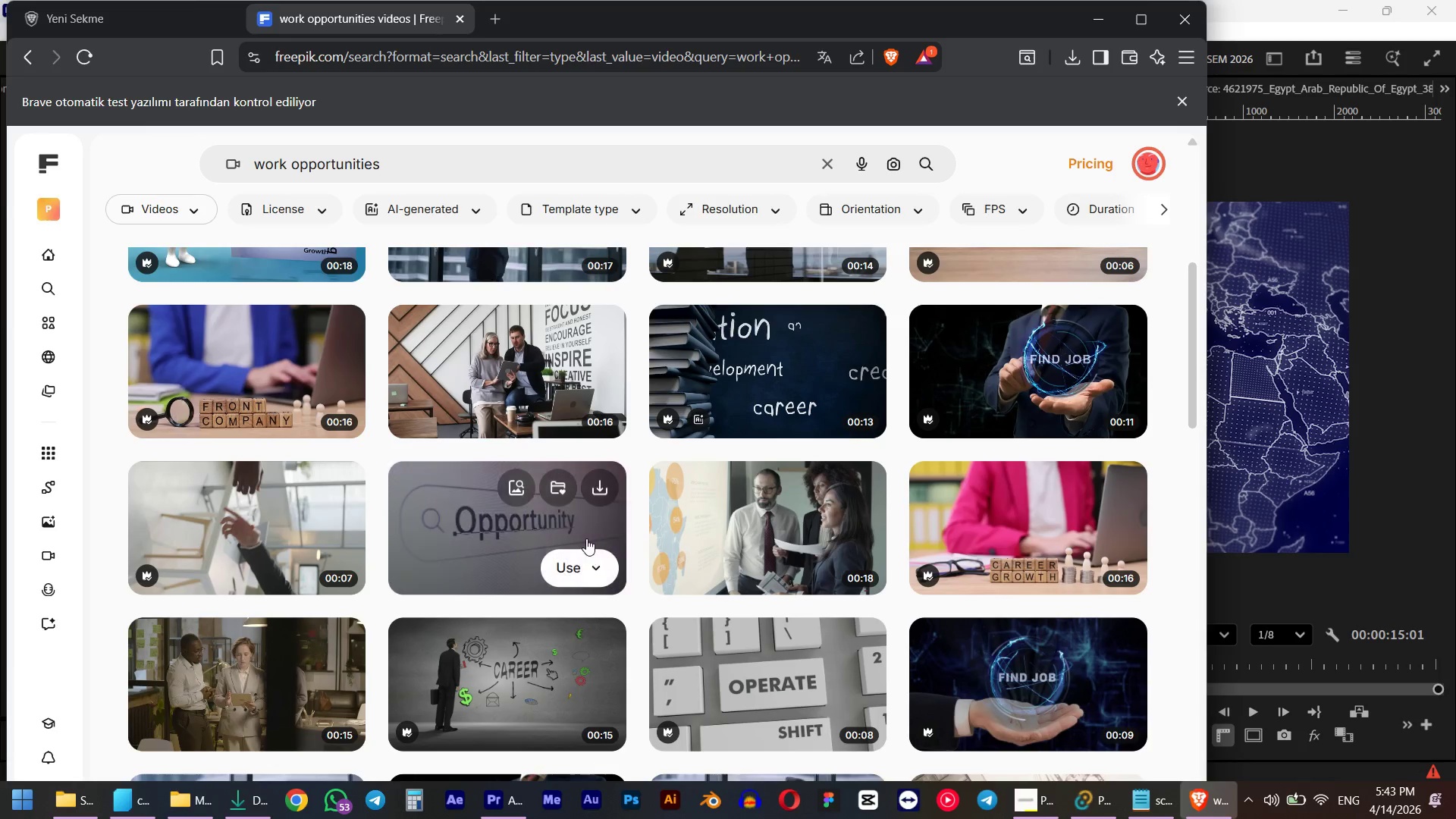 
 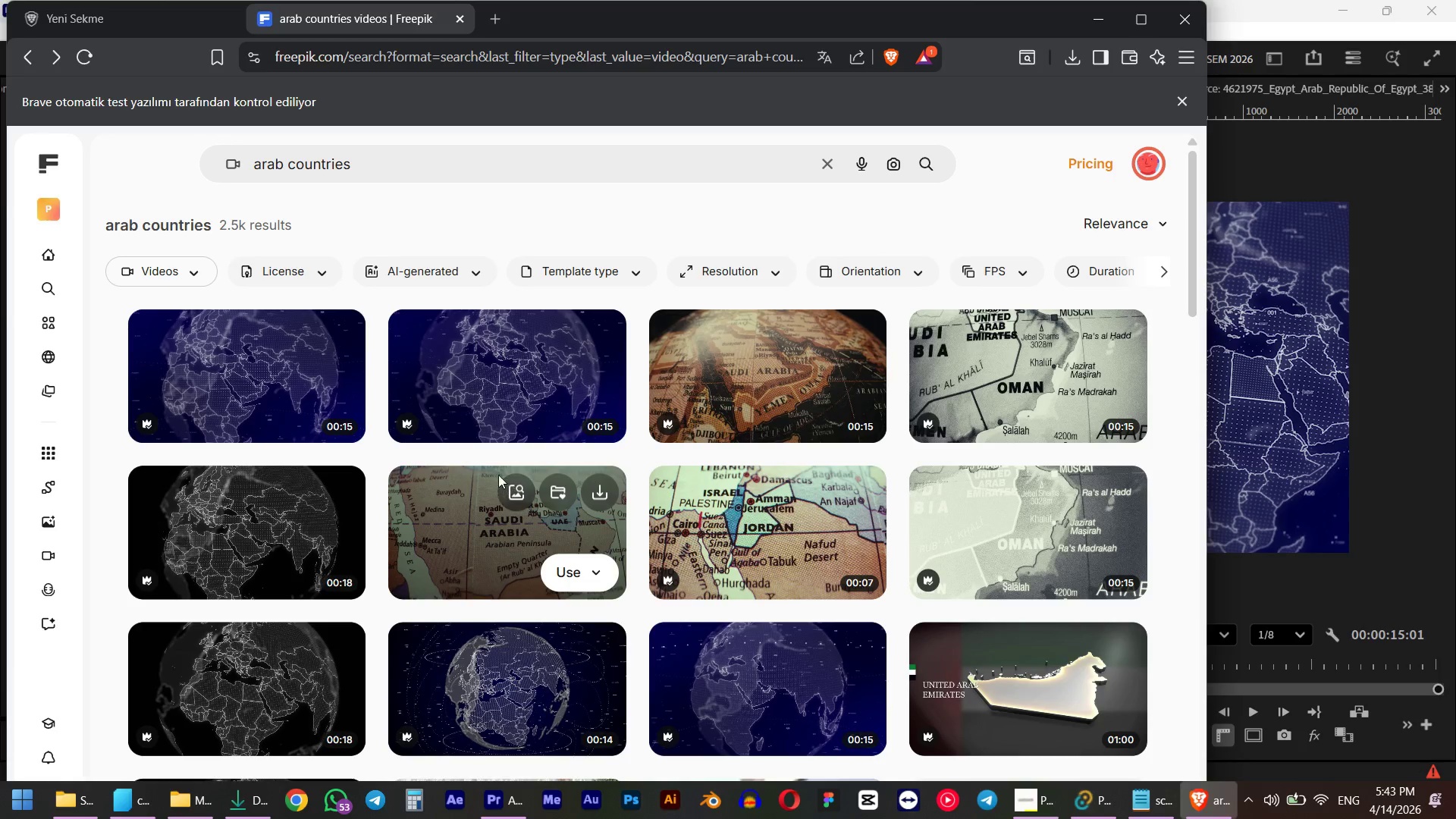 
scroll: coordinate [293, 453], scroll_direction: down, amount: 9.0
 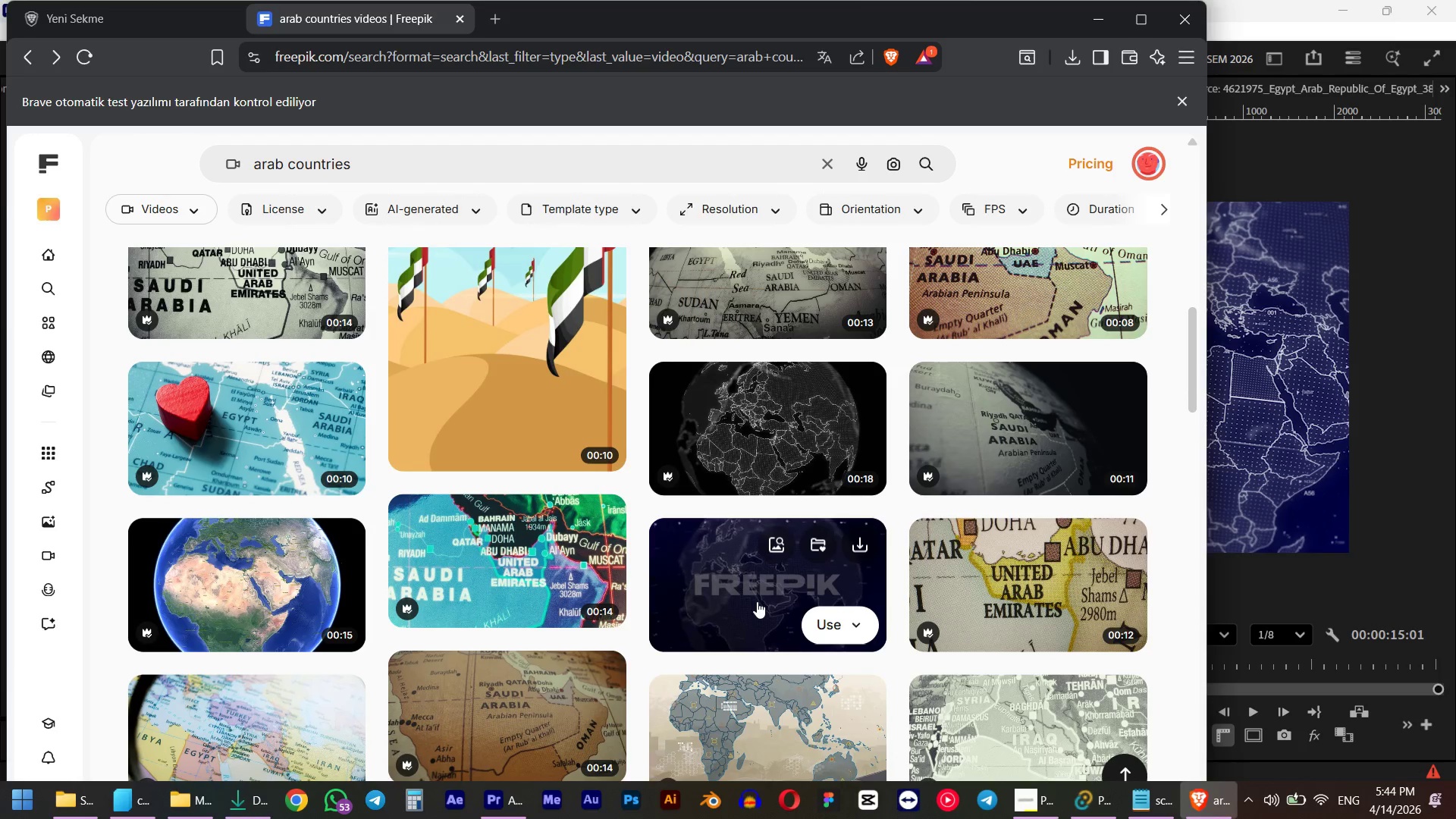 
wait(11.22)
 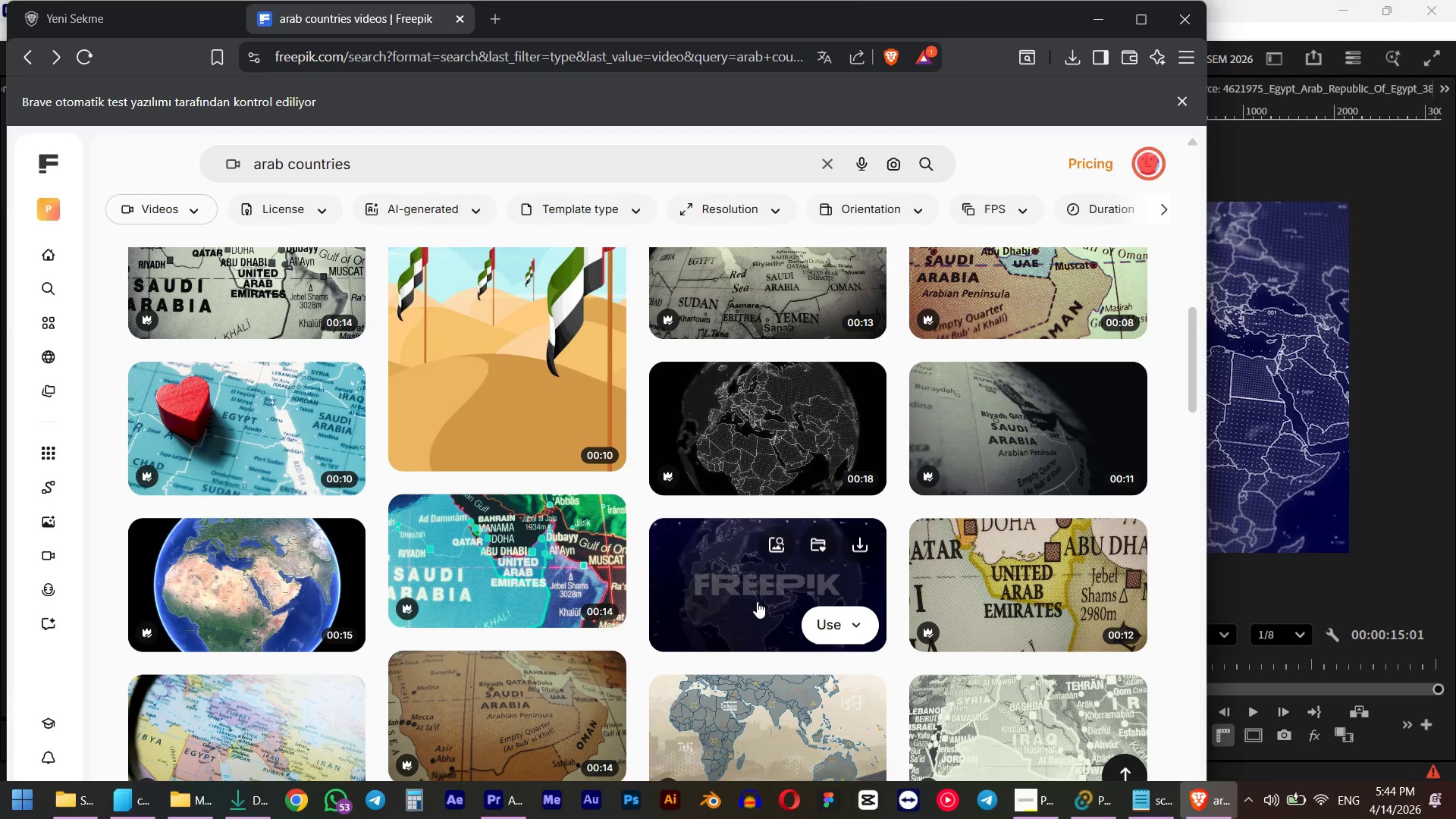 
scroll: coordinate [757, 601], scroll_direction: down, amount: 3.0
 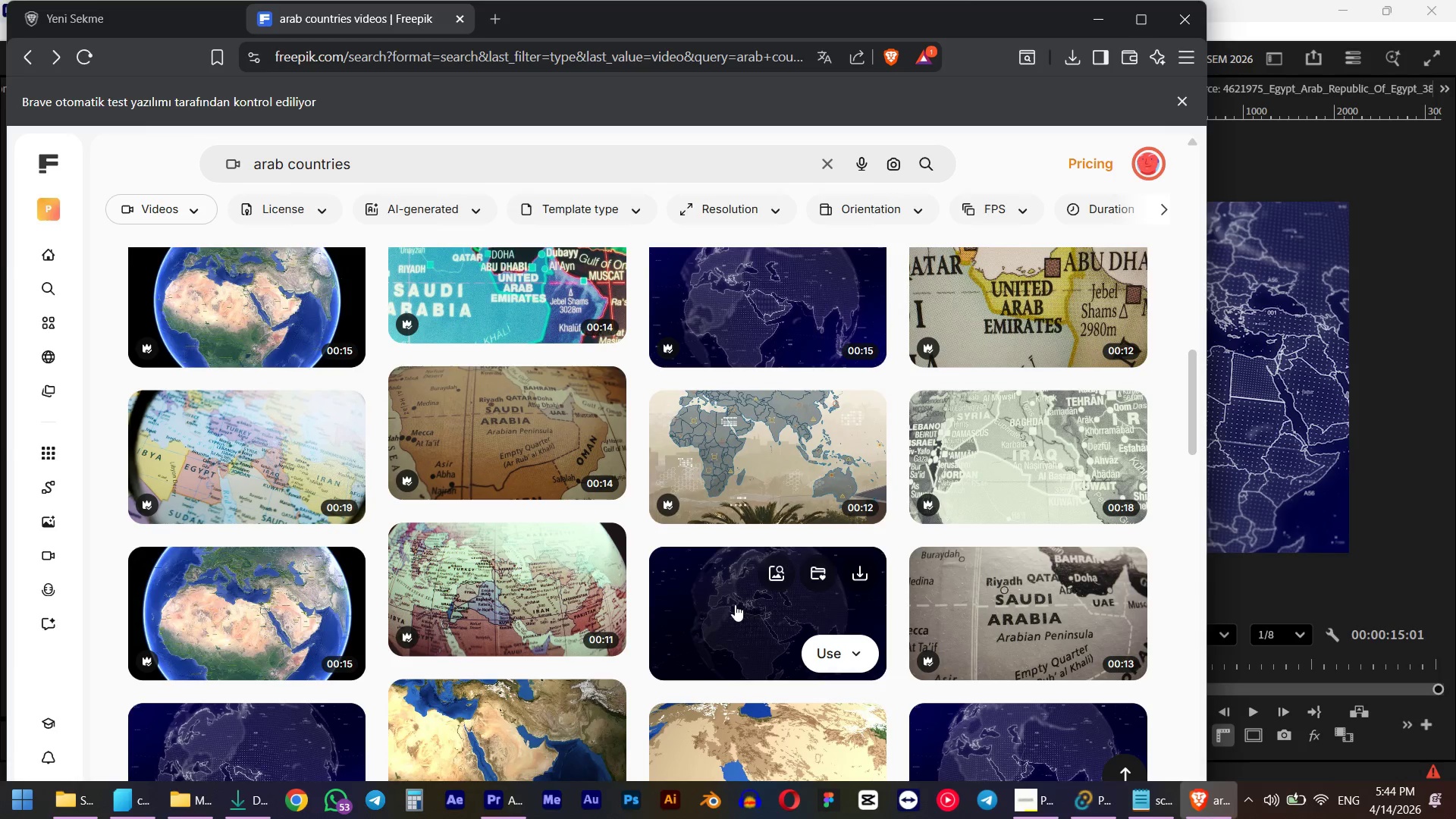 
scroll: coordinate [721, 595], scroll_direction: up, amount: 4.0
 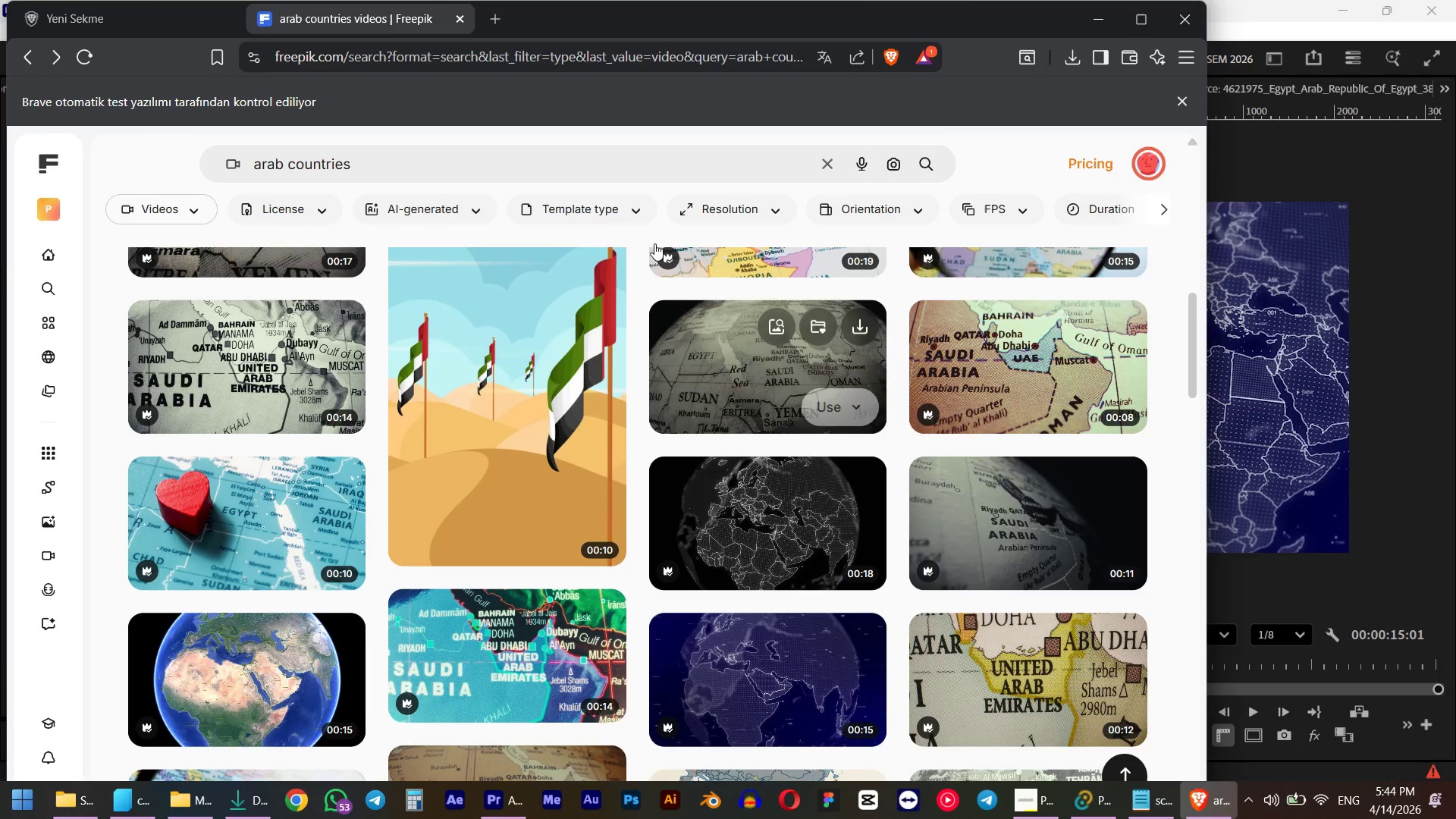 
double_click([612, 147])
 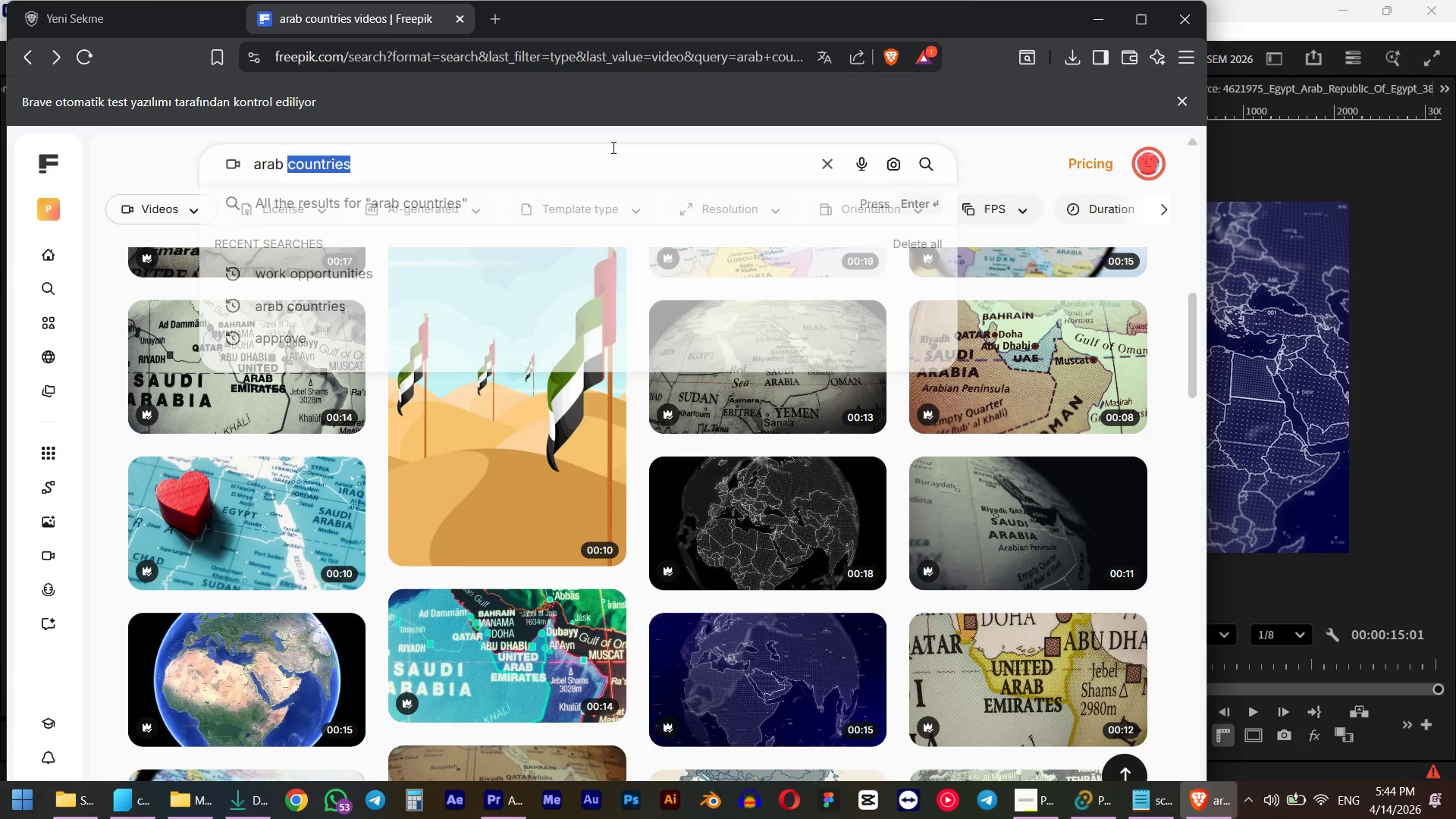 
triple_click([612, 147])
 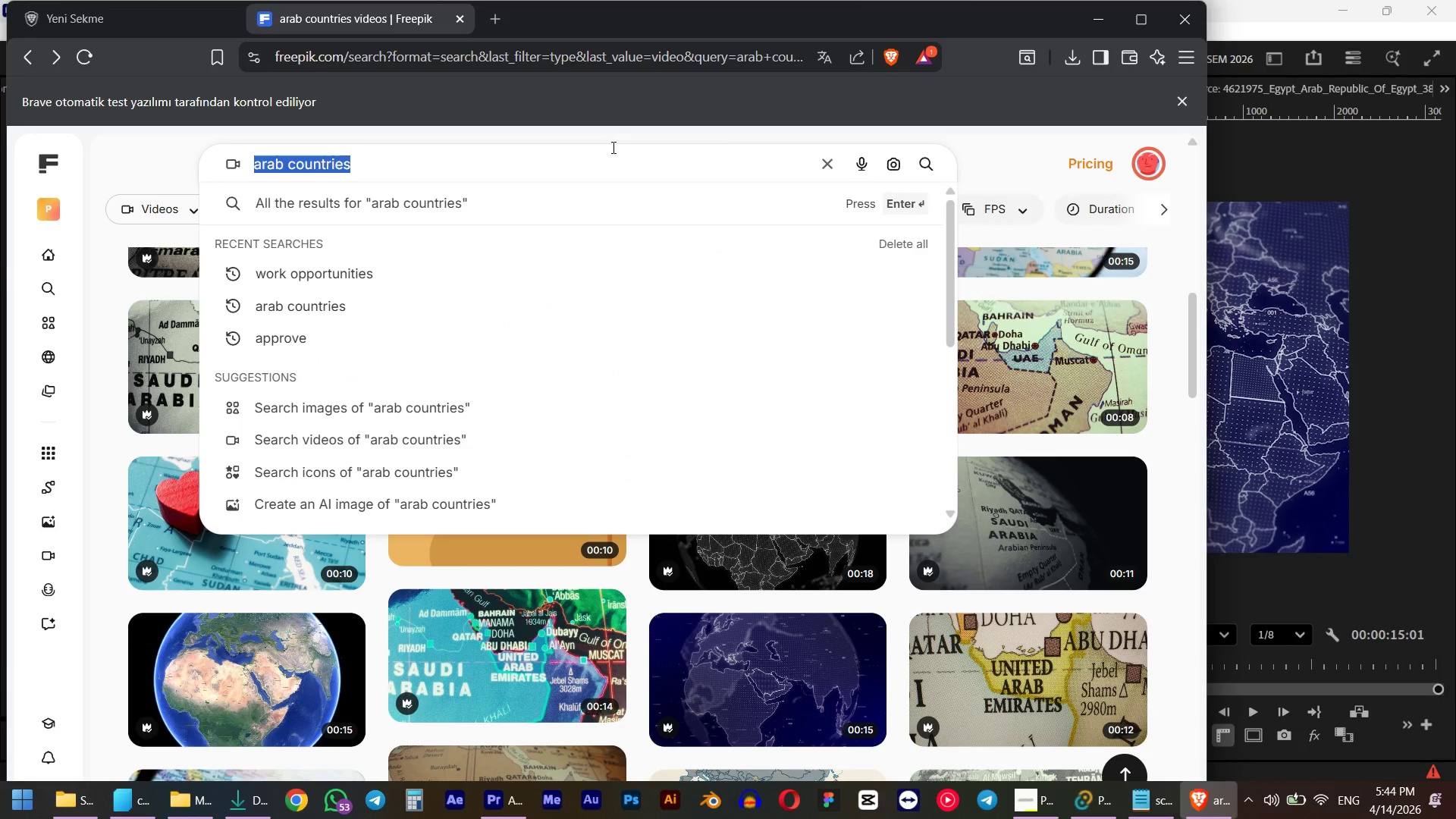 
type(world )
 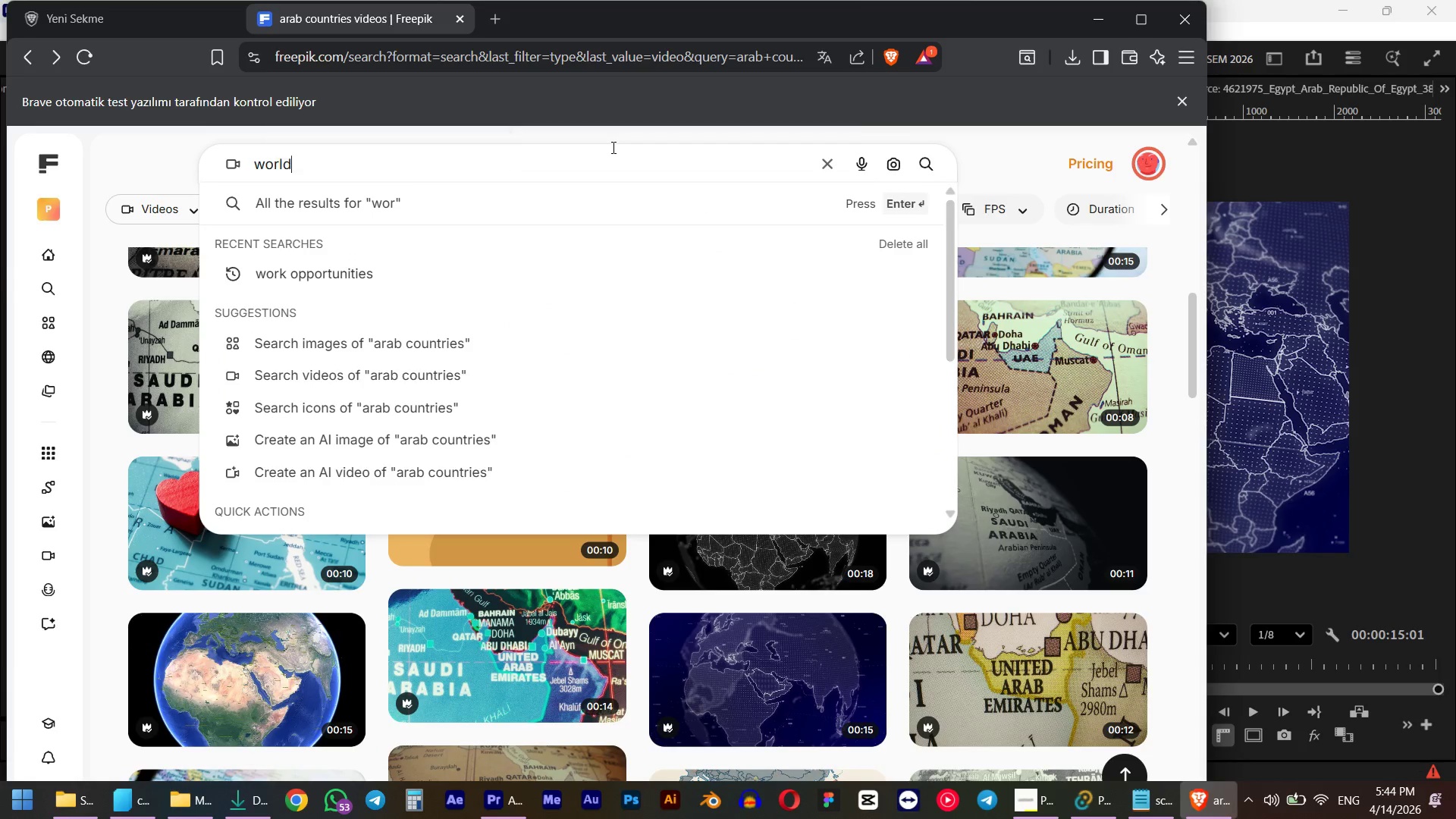 
key(Enter)
 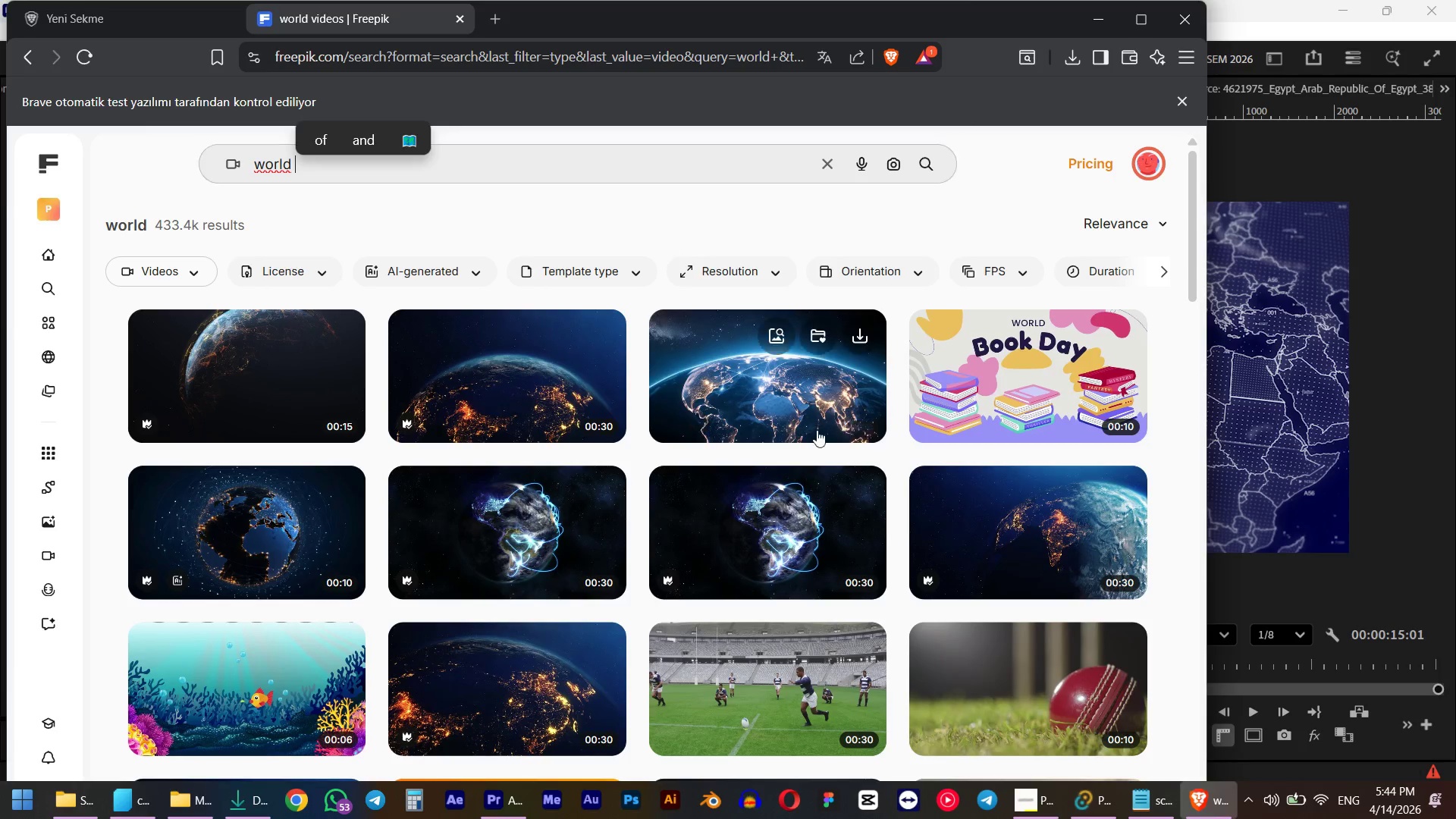 
mouse_move([774, 396])
 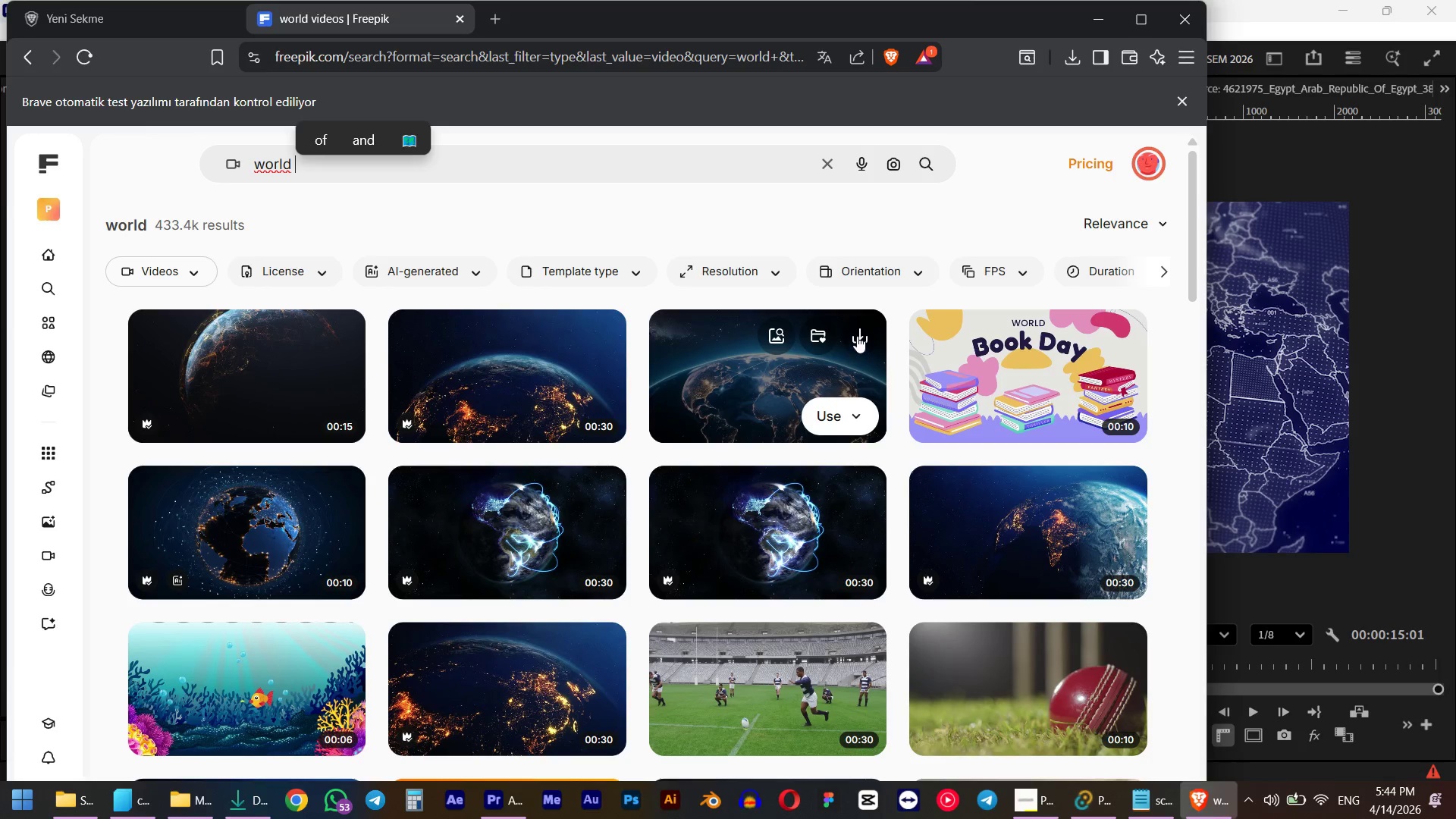 
left_click([857, 336])
 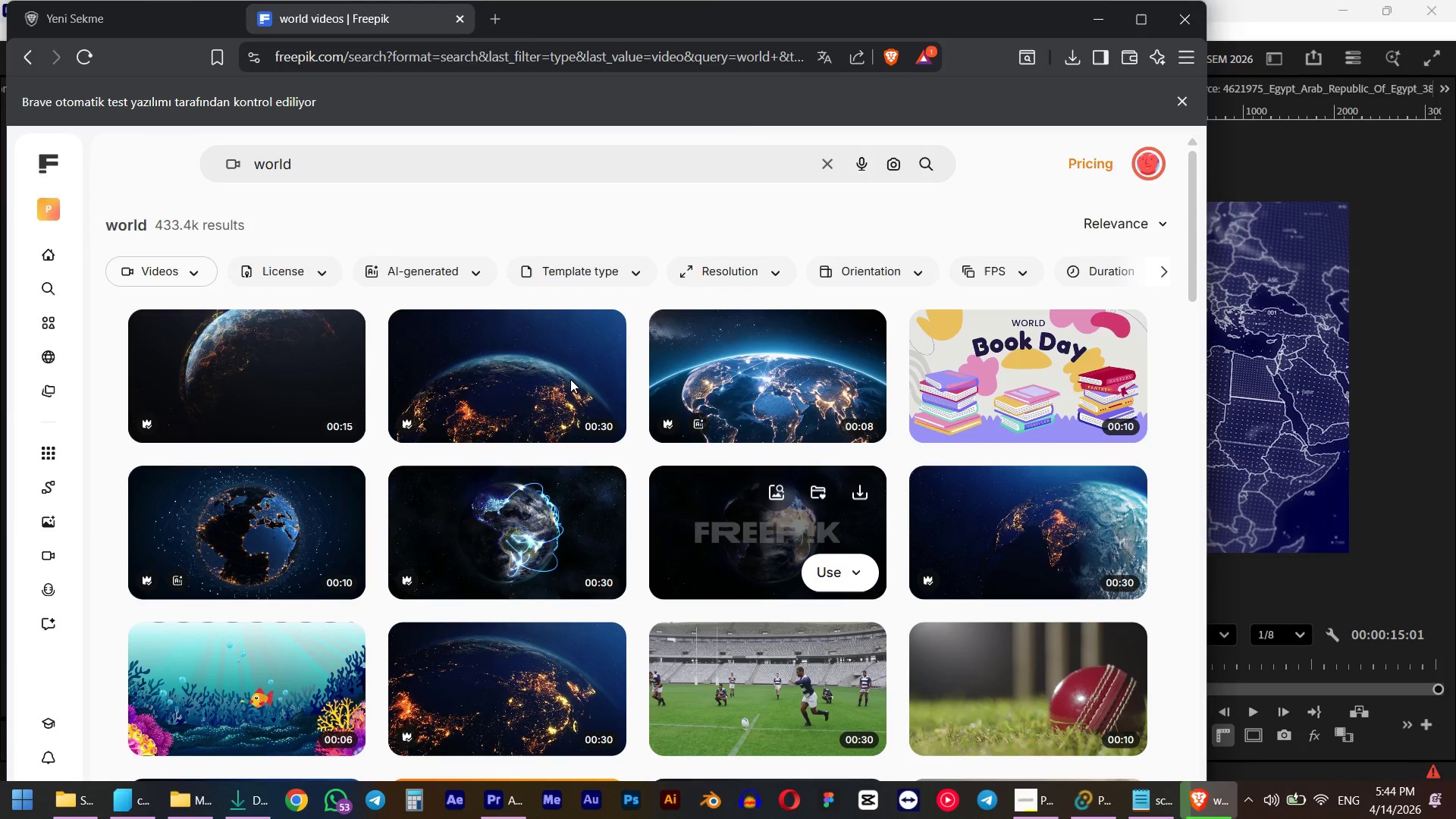 
left_click([594, 413])
 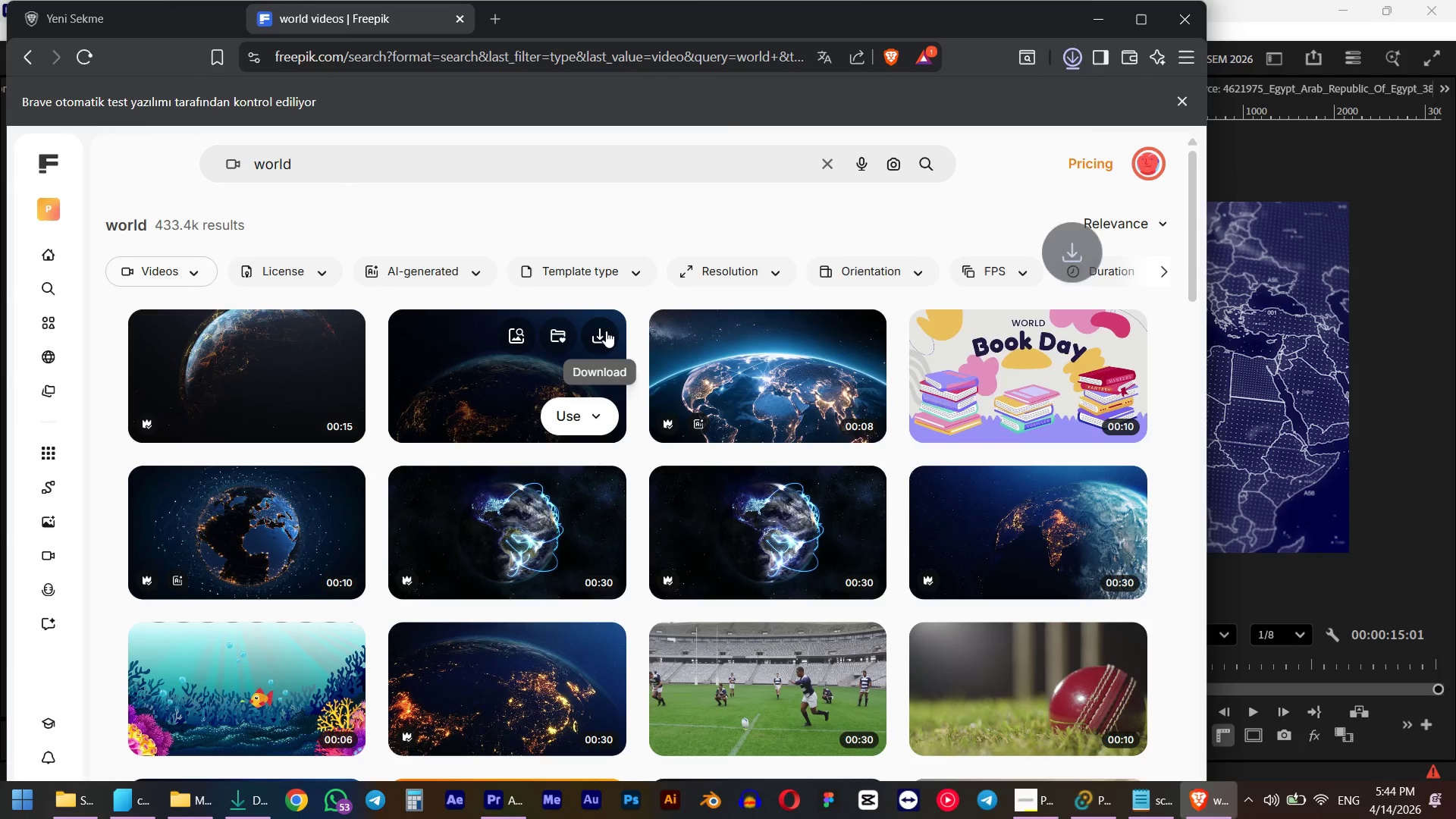 
left_click([606, 331])
 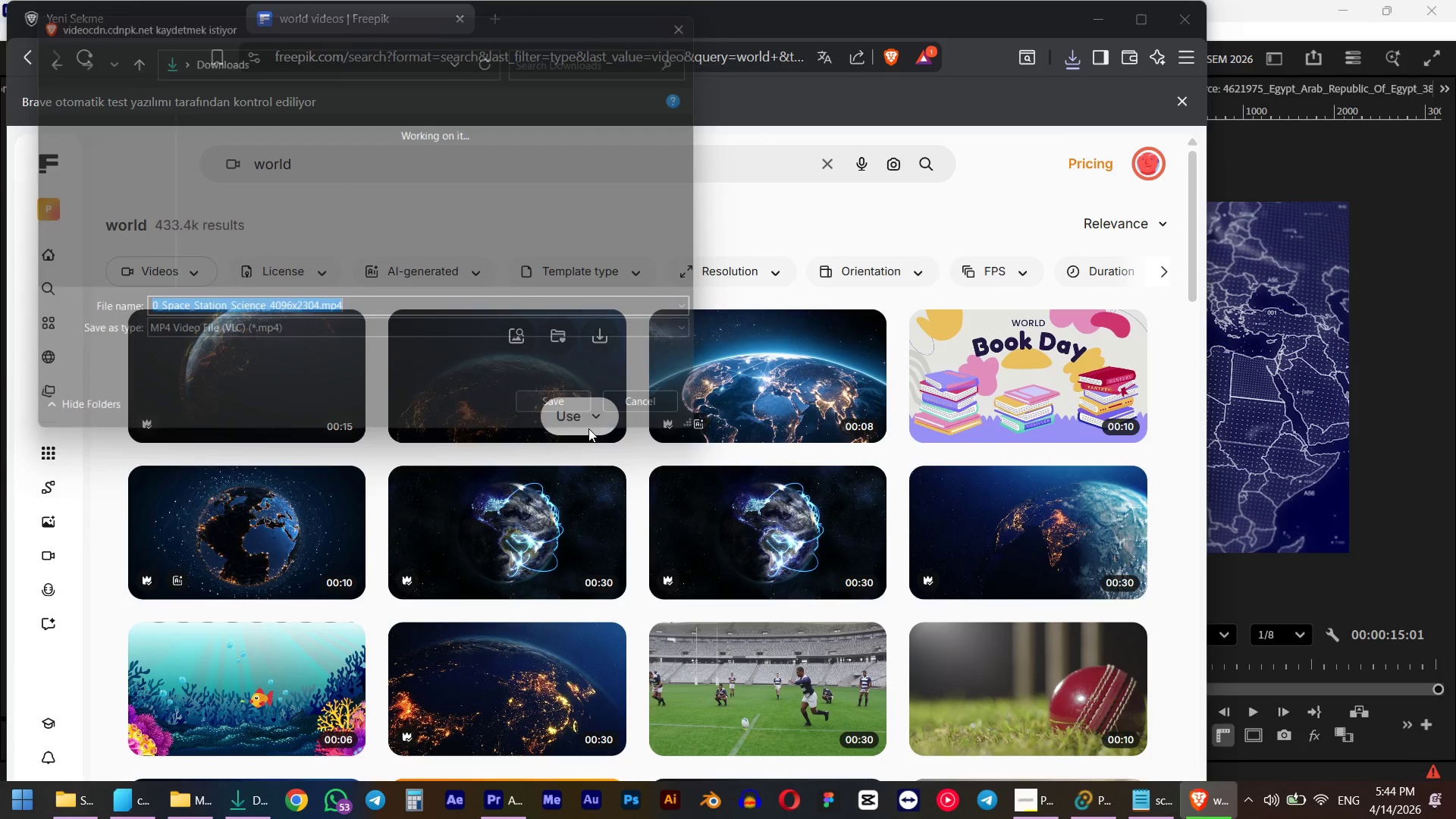 
left_click([580, 423])
 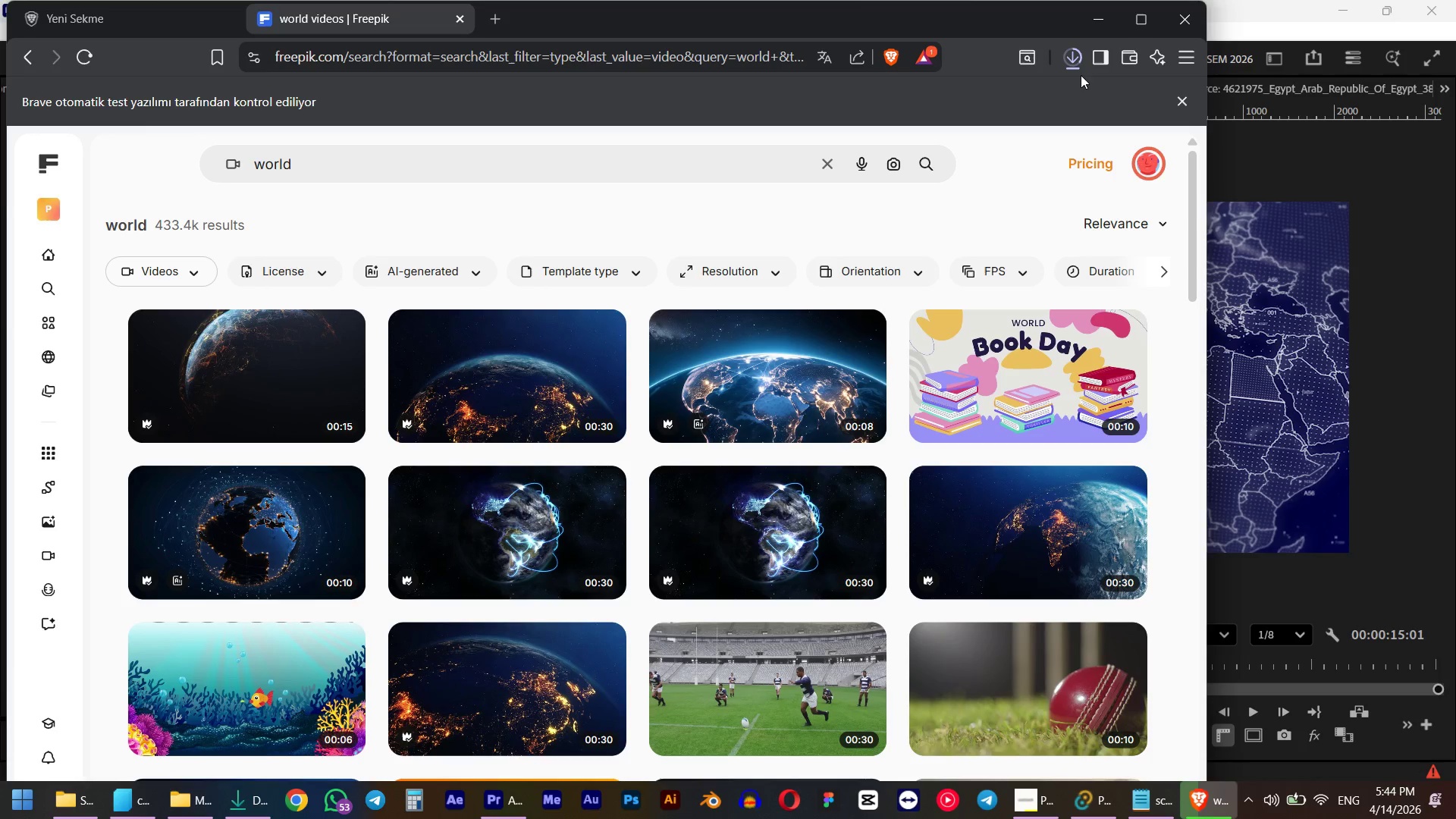 
left_click([1076, 62])
 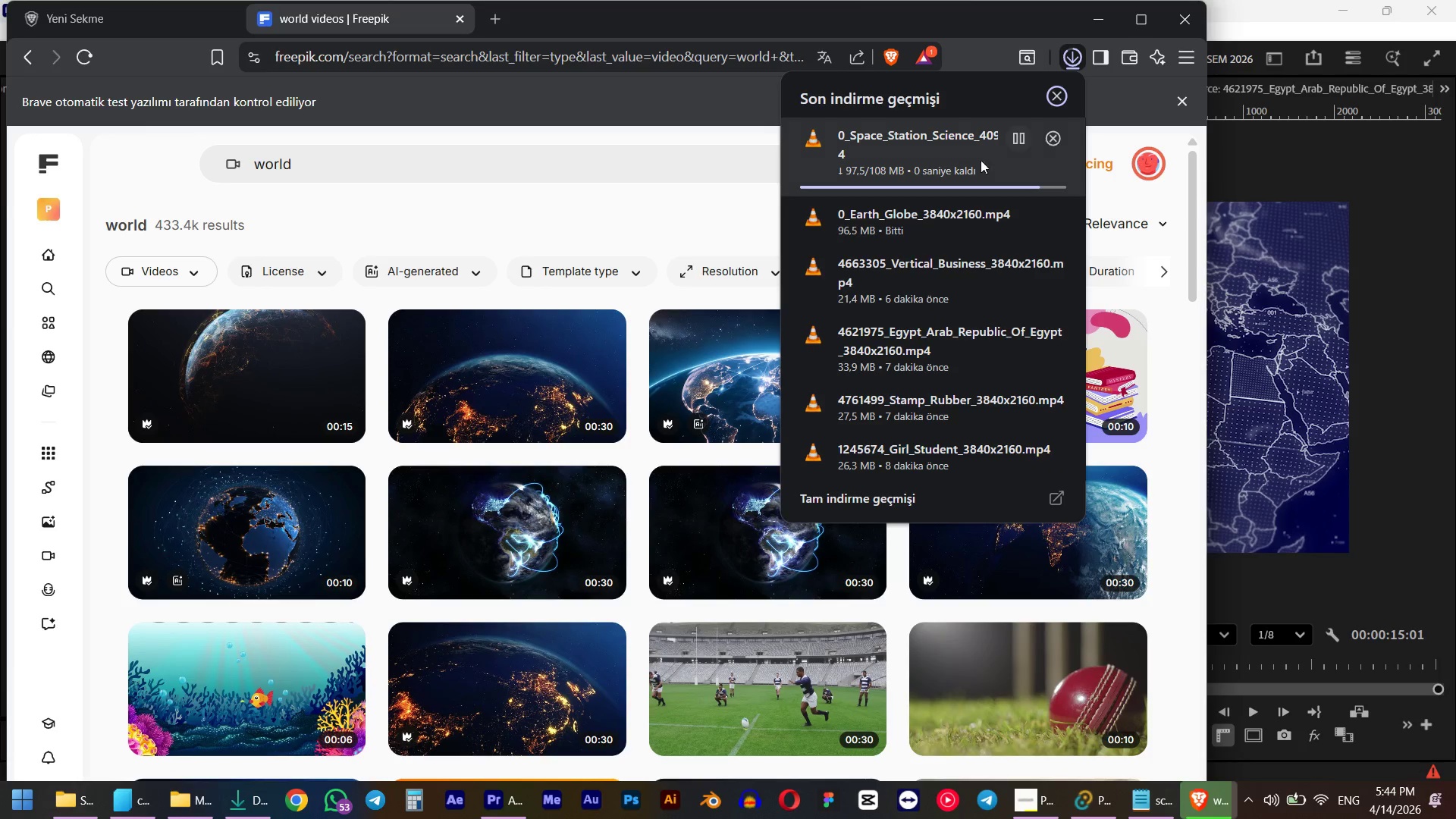 
wait(5.08)
 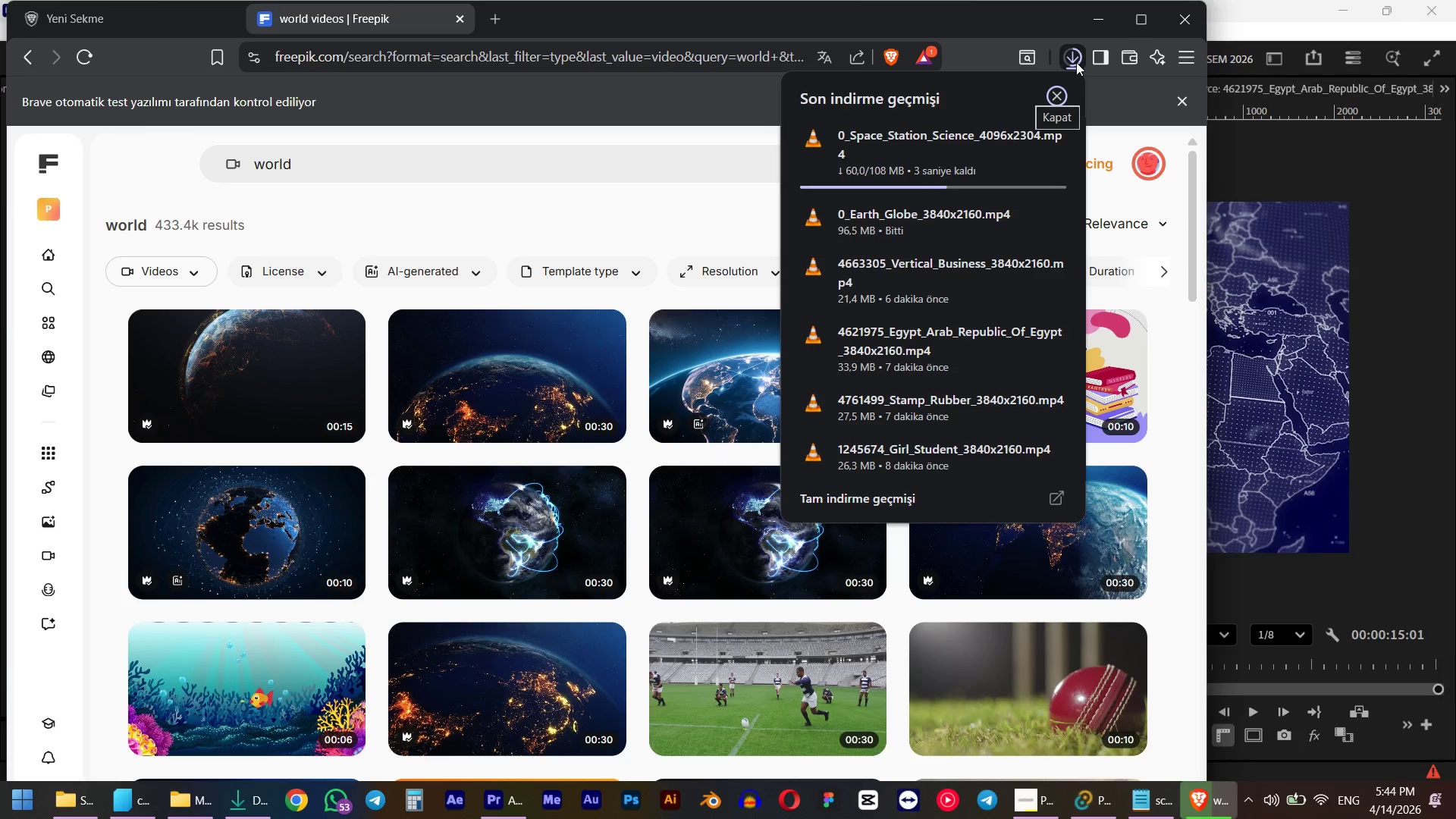 
left_click_drag(start_coordinate=[965, 165], to_coordinate=[731, 202])
 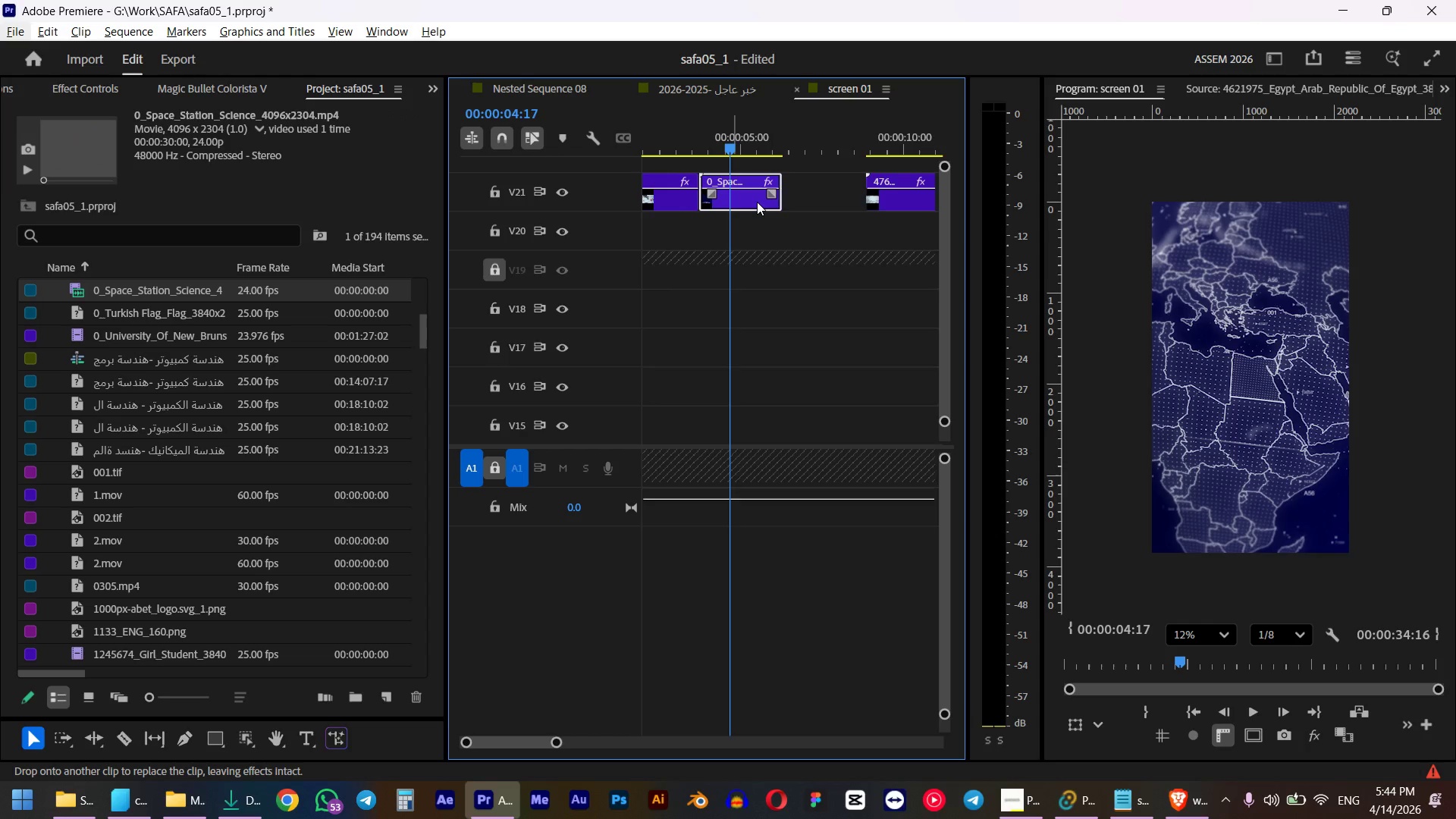 
key(Alt+Tab)
 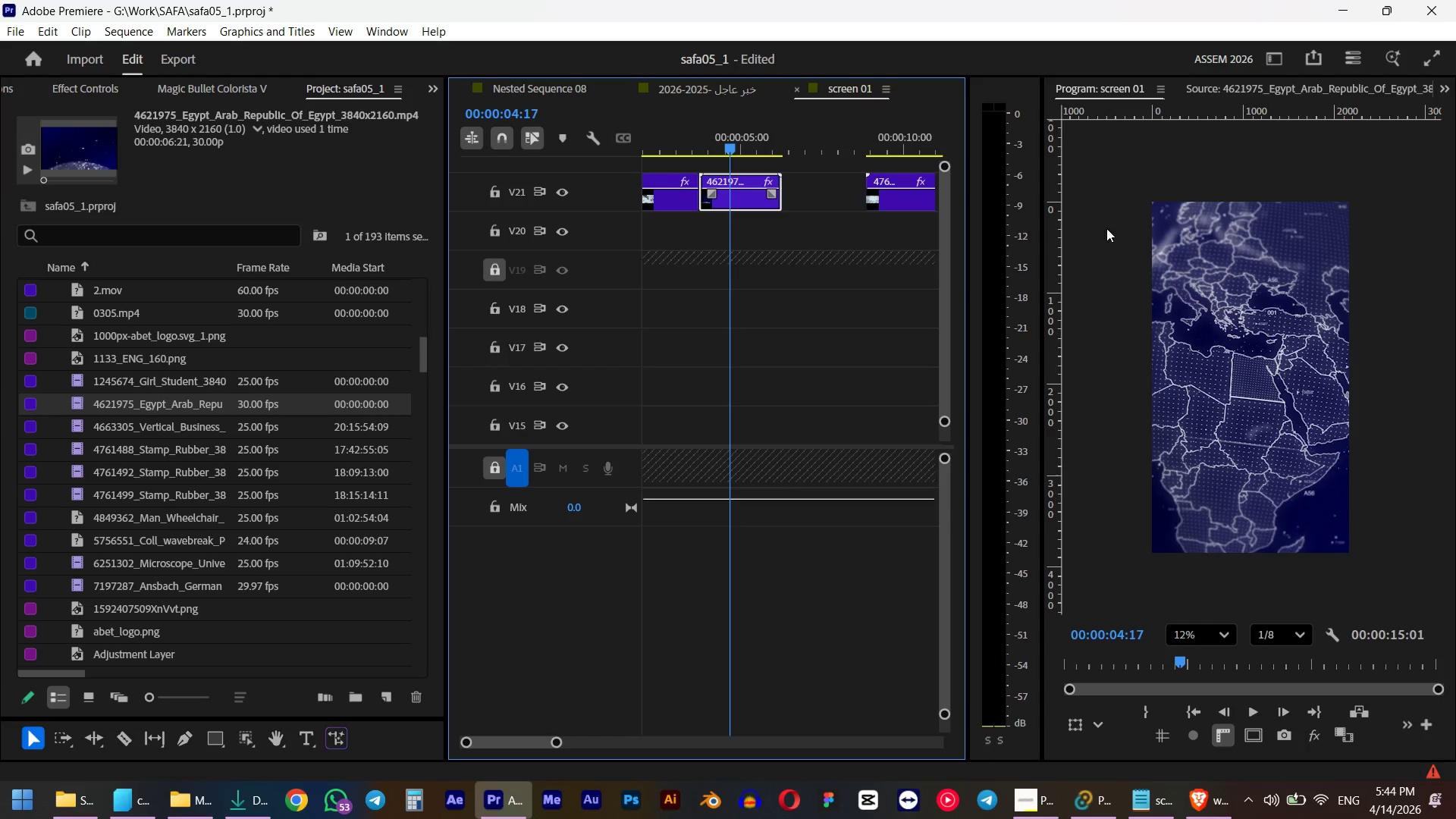 
hold_key(key=AltLeft, duration=1.09)
 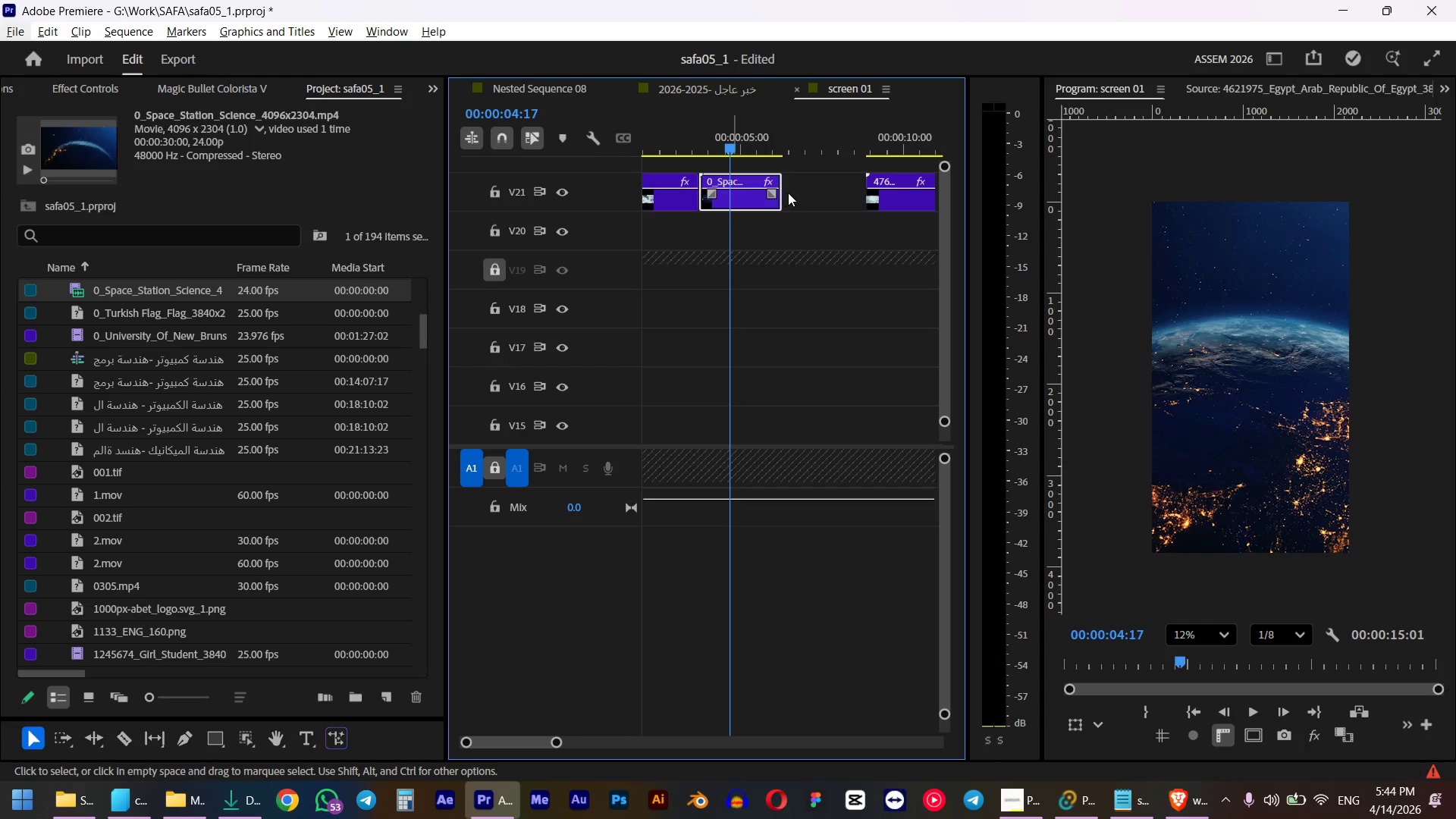 
left_click([756, 198])
 